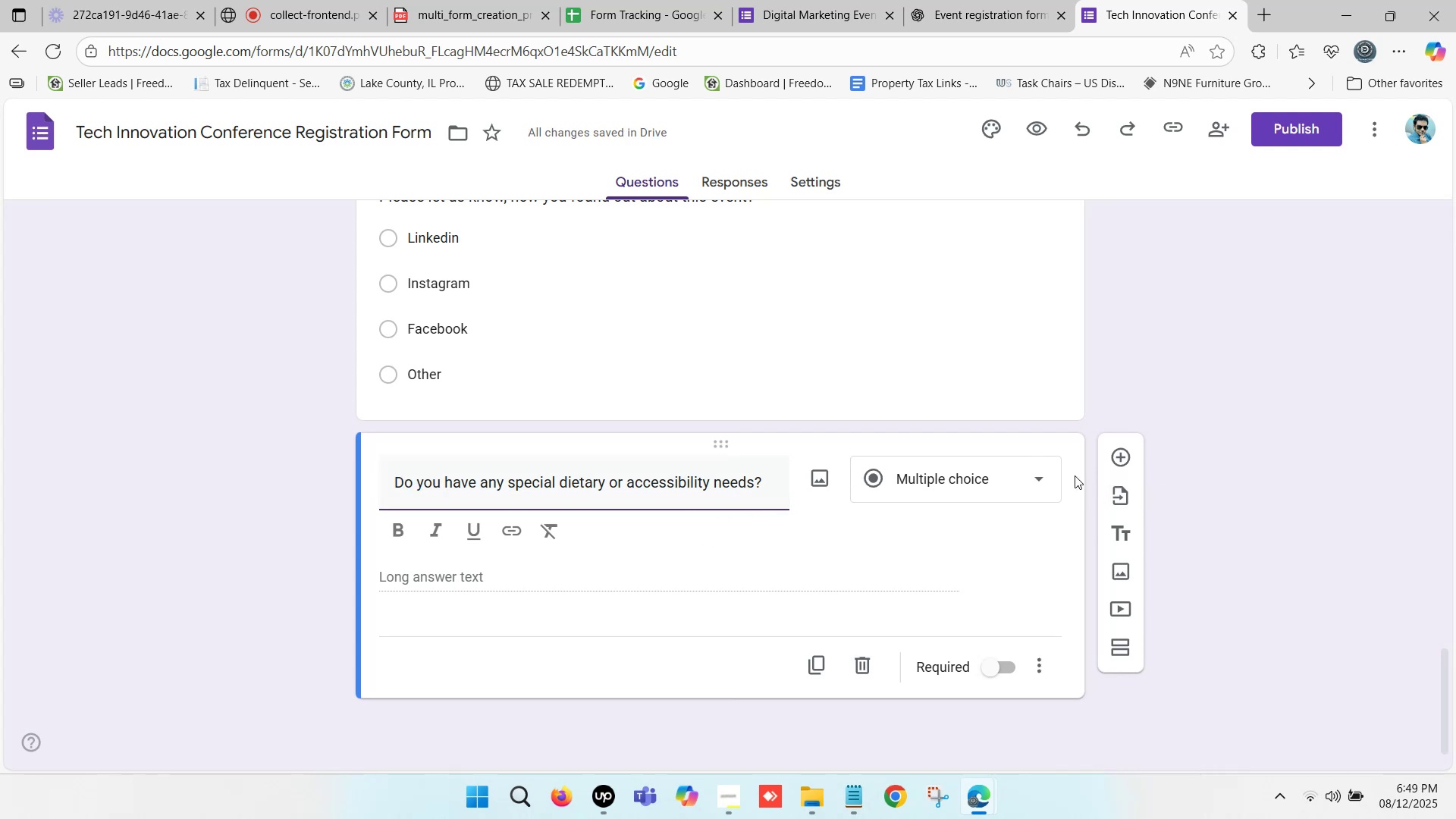 
left_click([971, 471])
 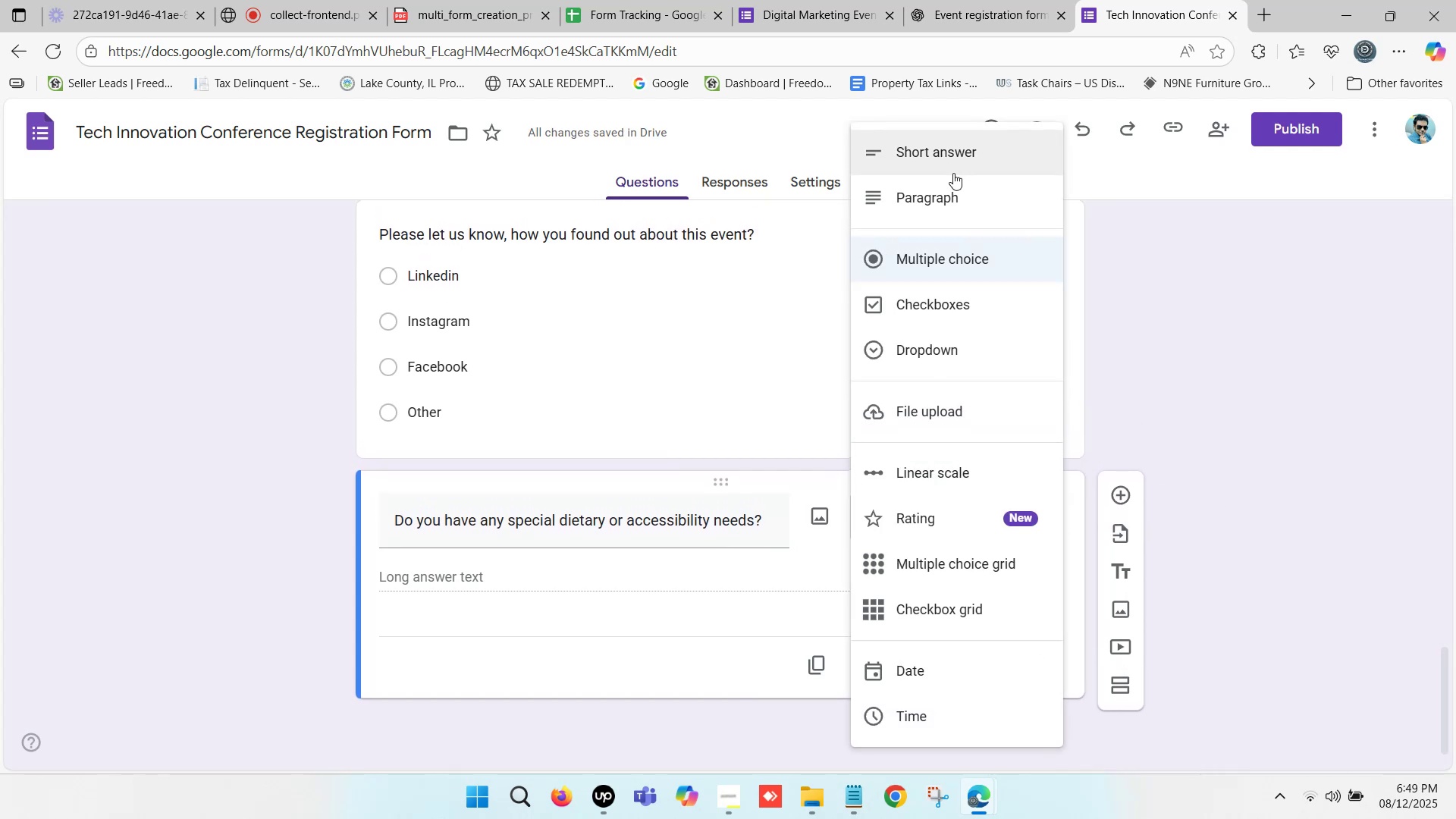 
left_click([961, 153])
 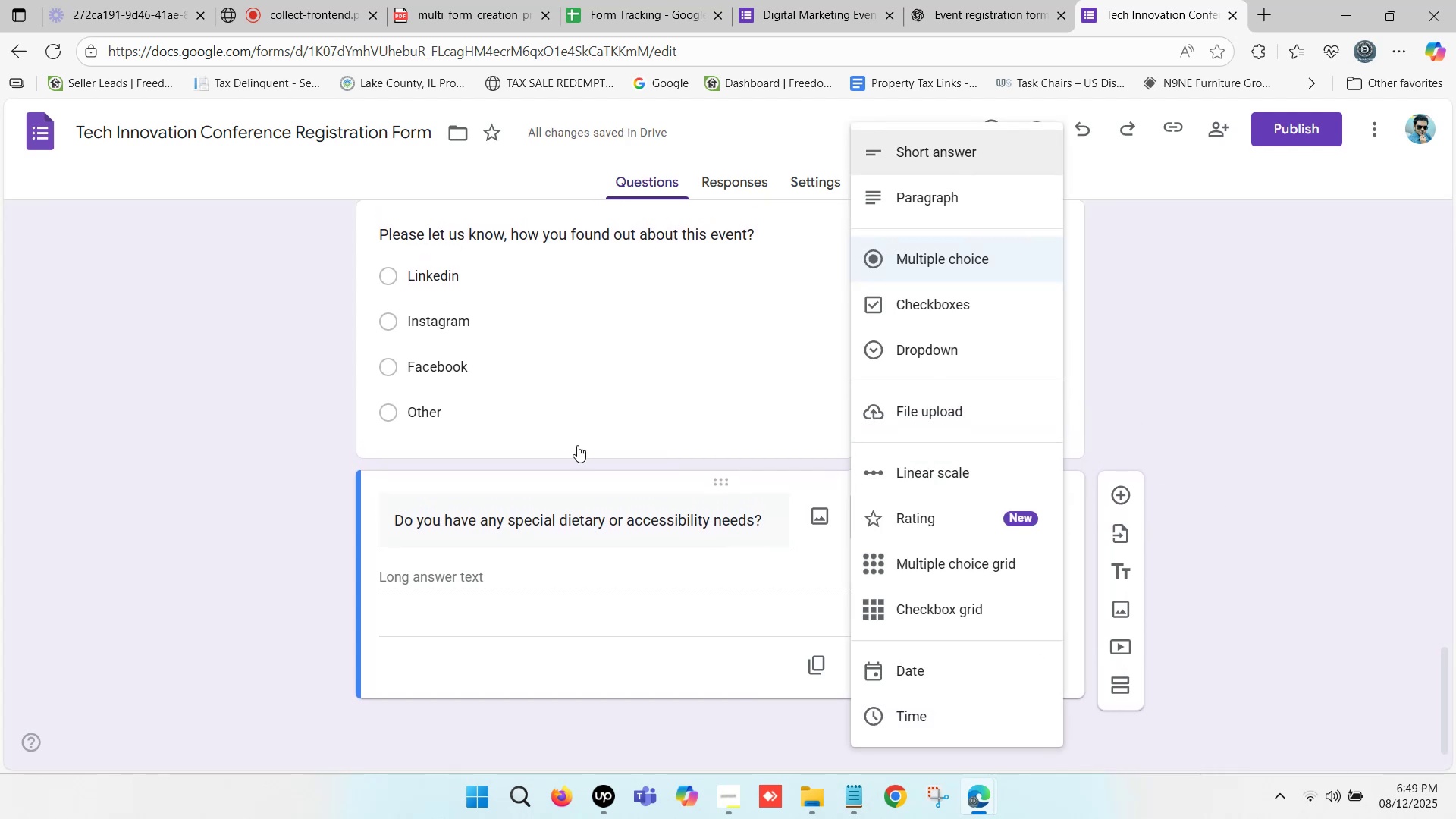 
scroll: coordinate [445, 492], scroll_direction: up, amount: 8.0
 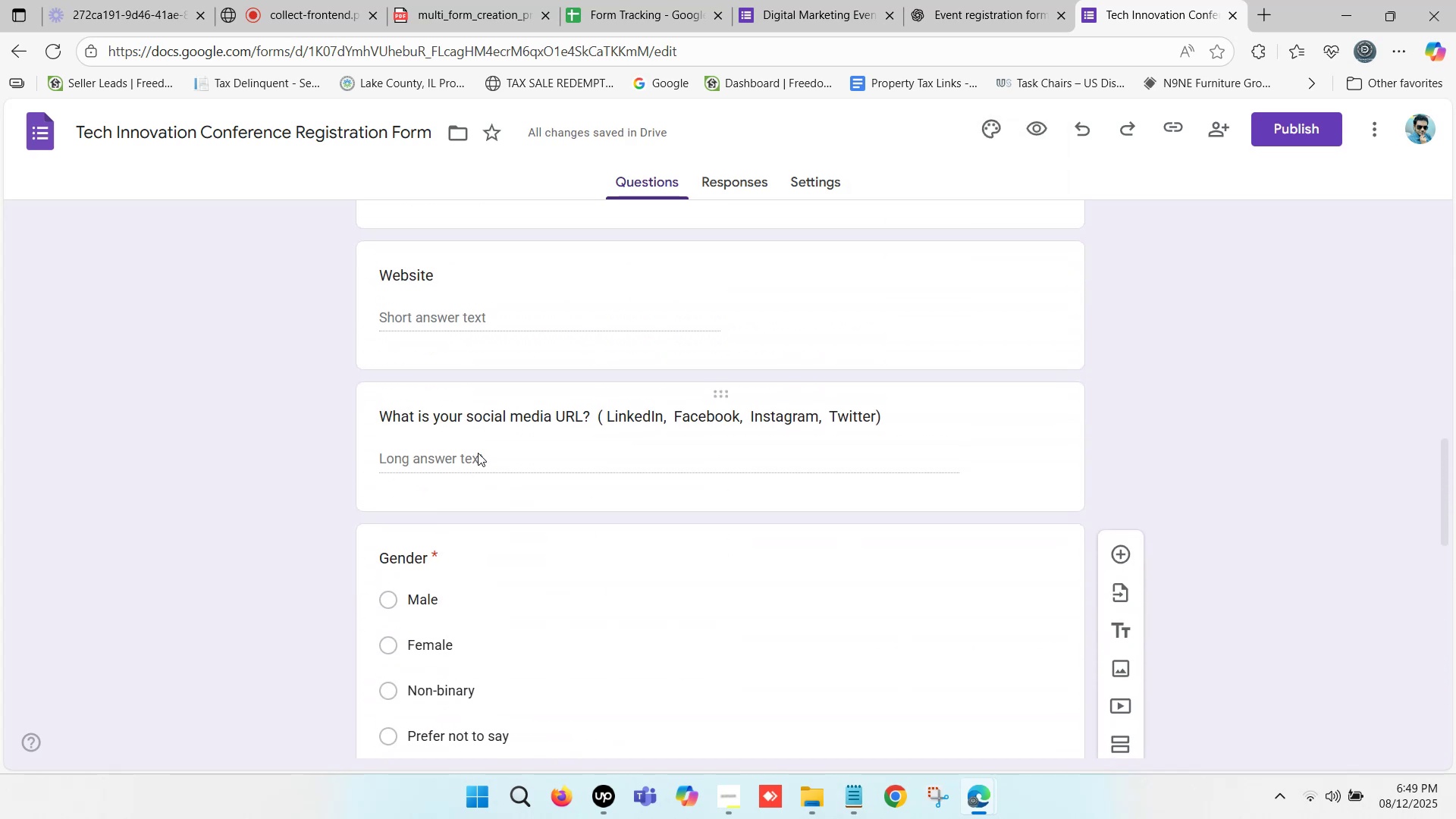 
left_click([476, 454])
 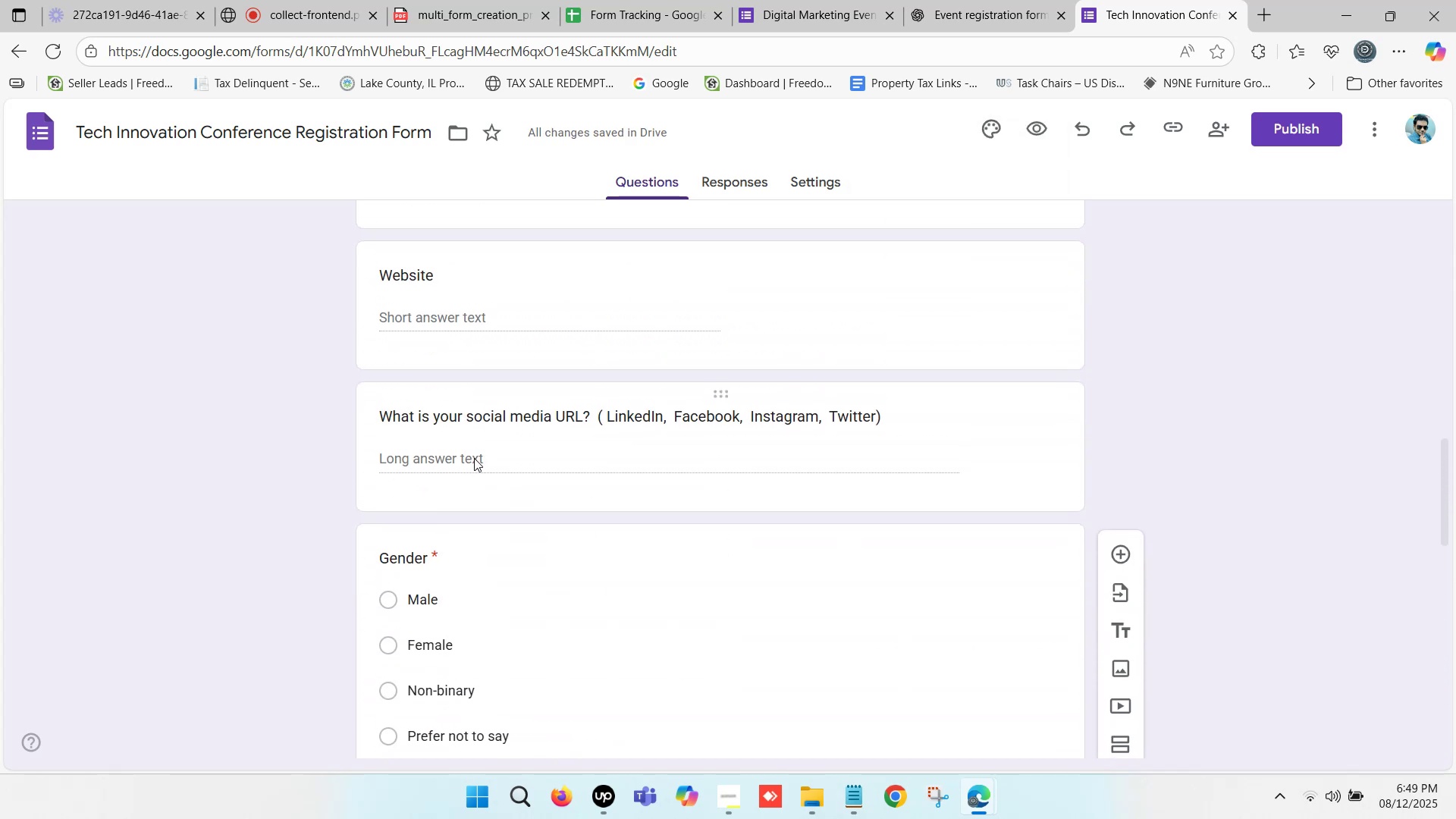 
scroll: coordinate [474, 459], scroll_direction: up, amount: 8.0
 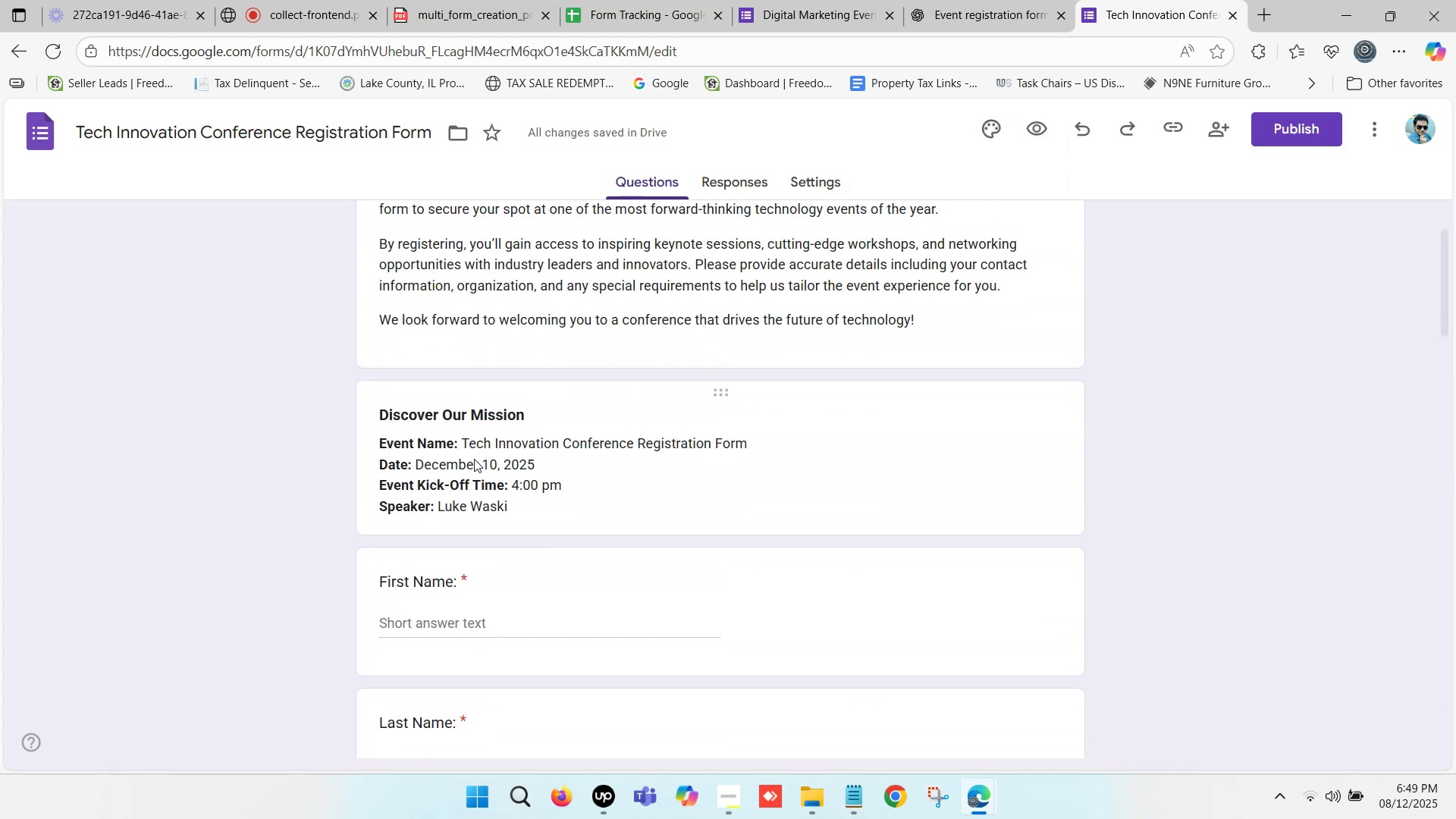 
scroll: coordinate [544, 401], scroll_direction: down, amount: 17.0
 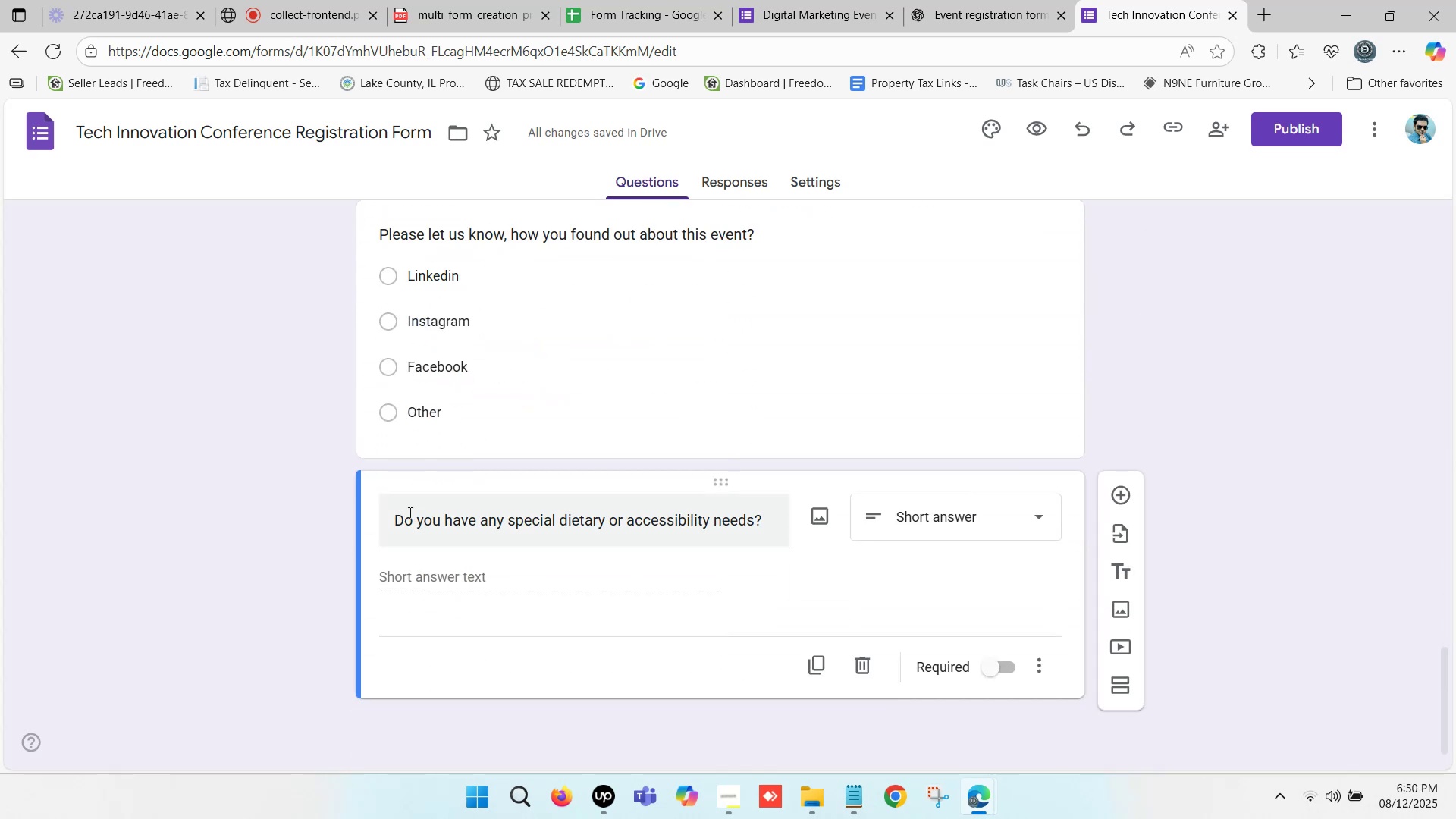 
left_click([290, 561])
 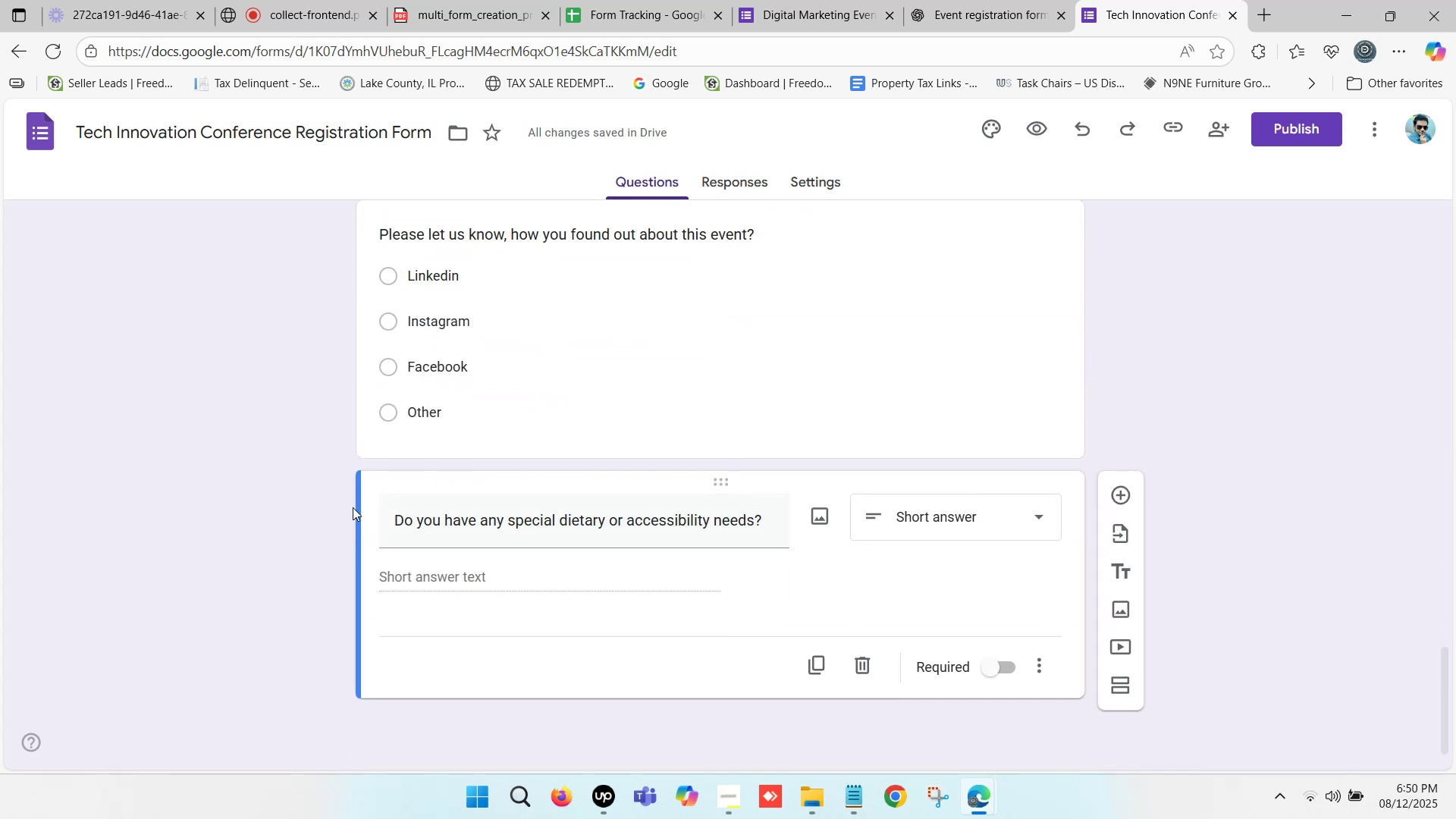 
scroll: coordinate [366, 498], scroll_direction: down, amount: 1.0
 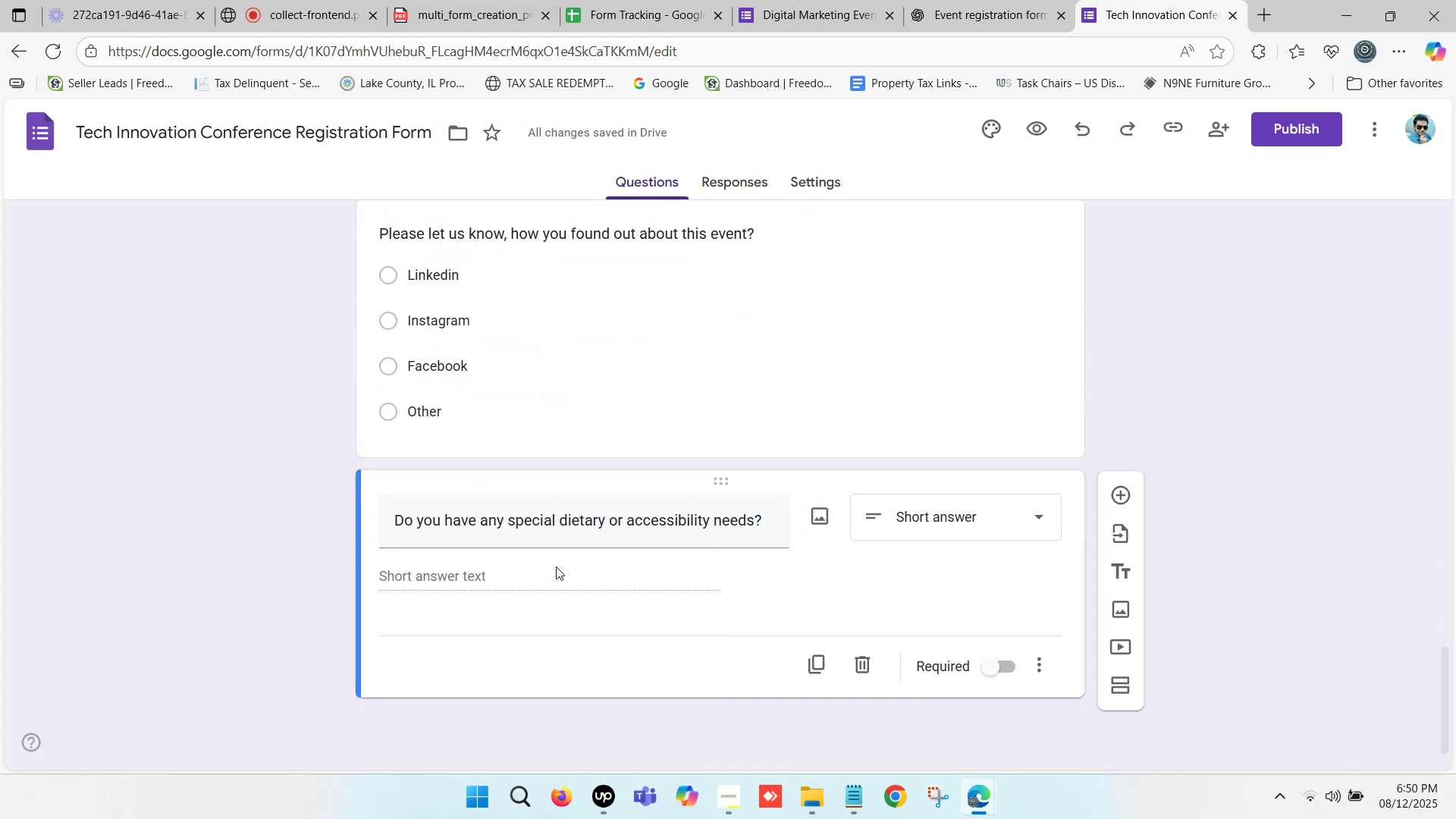 
wait(6.62)
 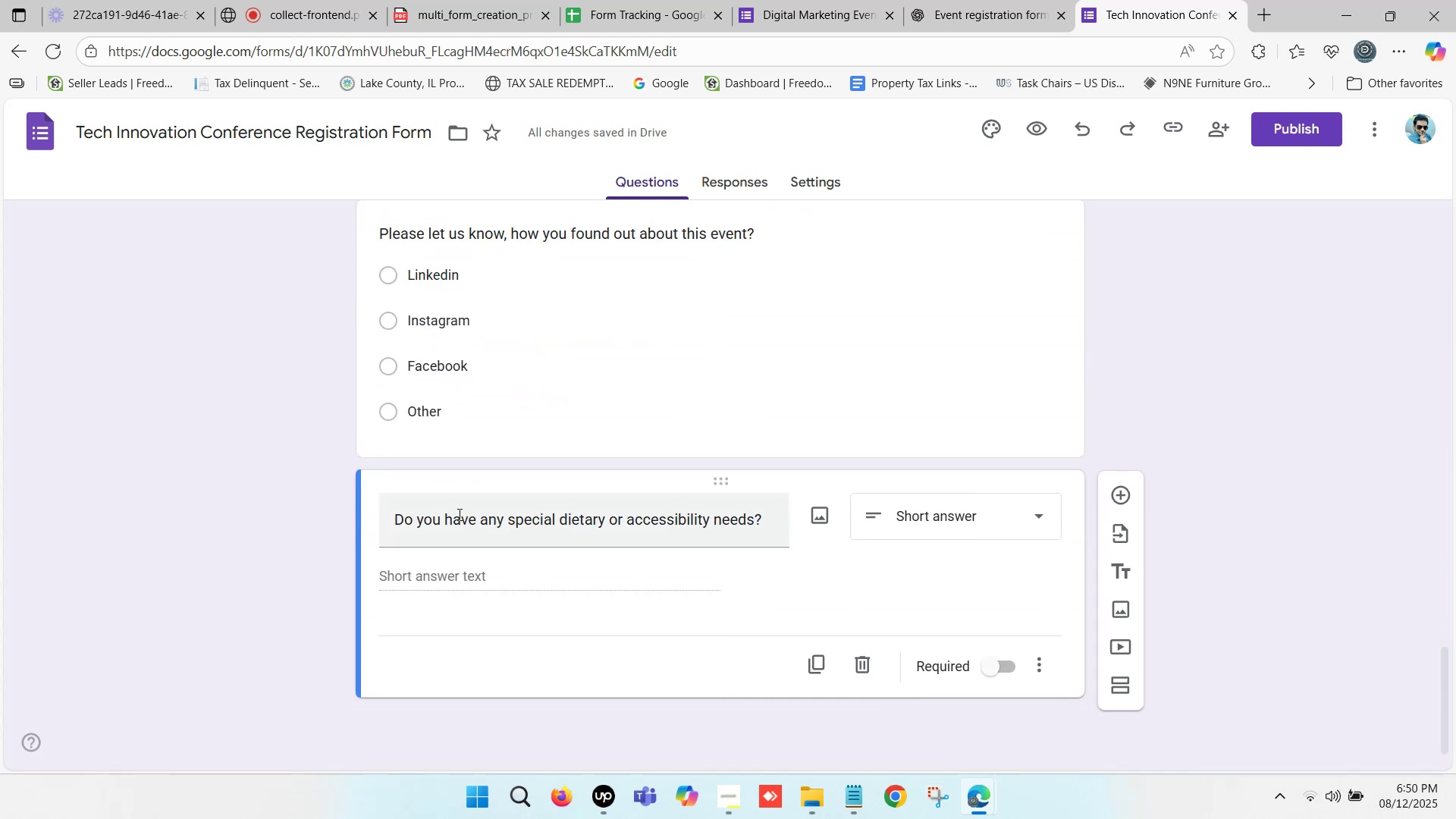 
left_click([471, 565])
 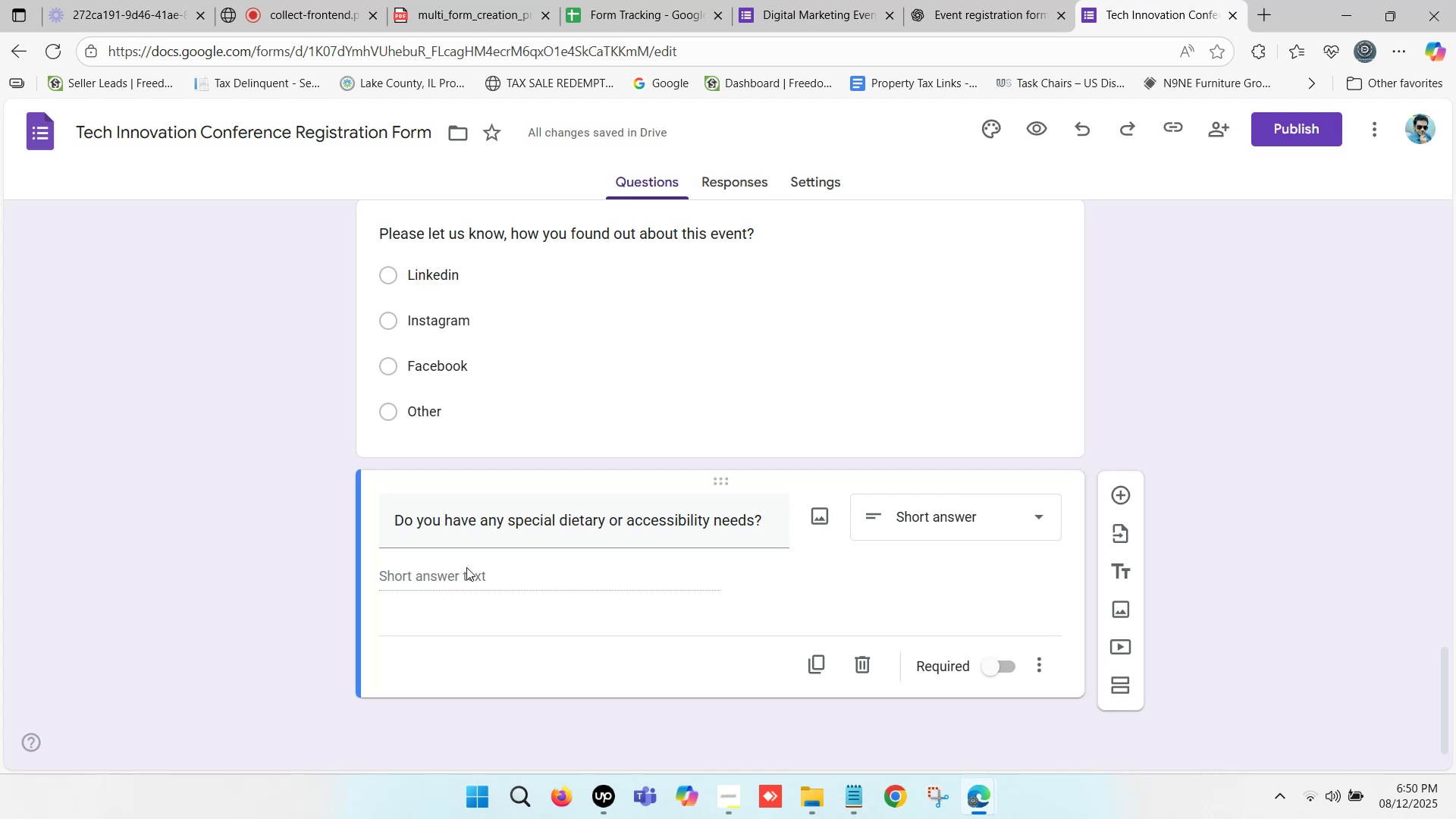 
left_click([463, 569])
 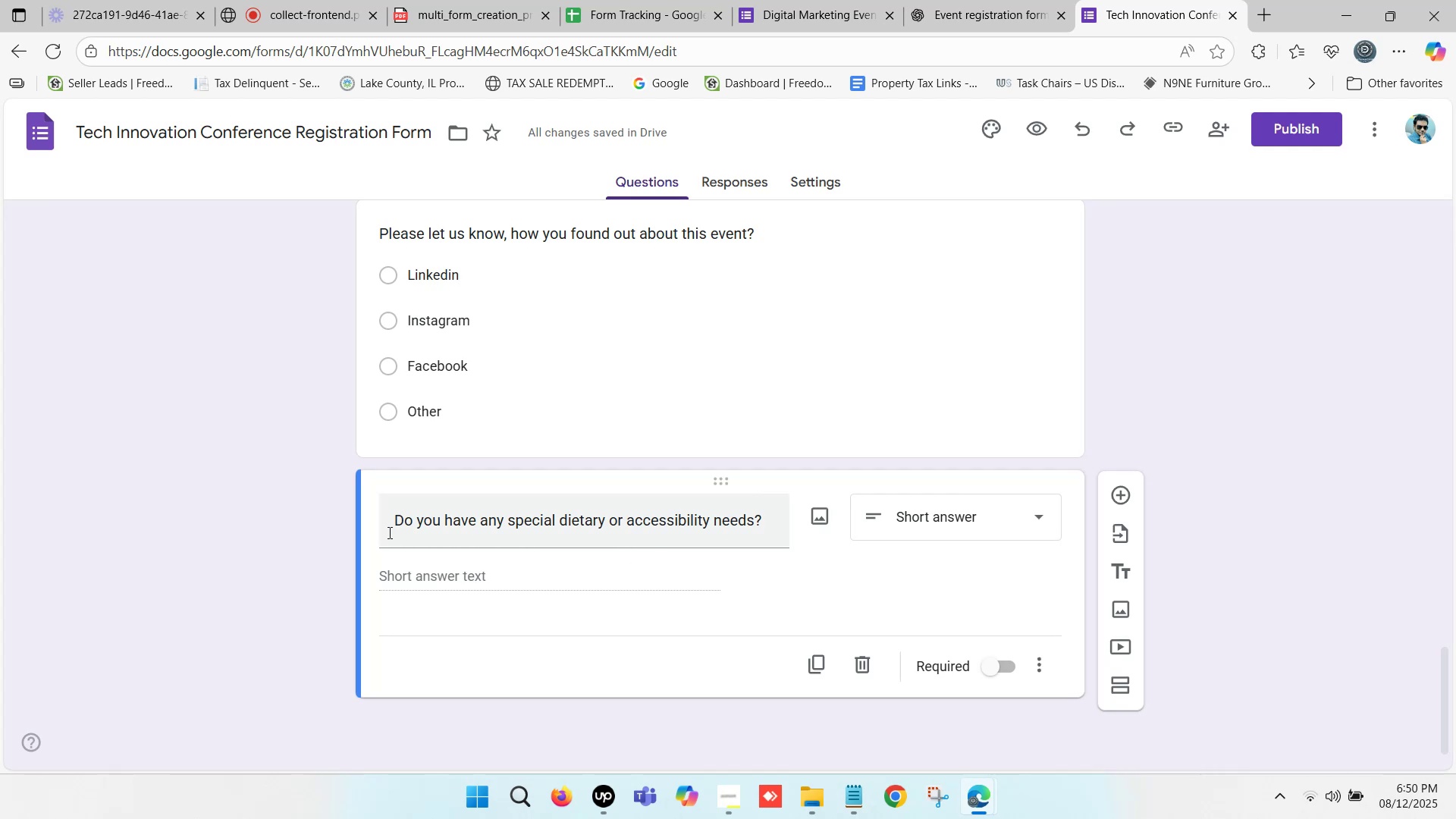 
left_click_drag(start_coordinate=[394, 519], to_coordinate=[378, 519])
 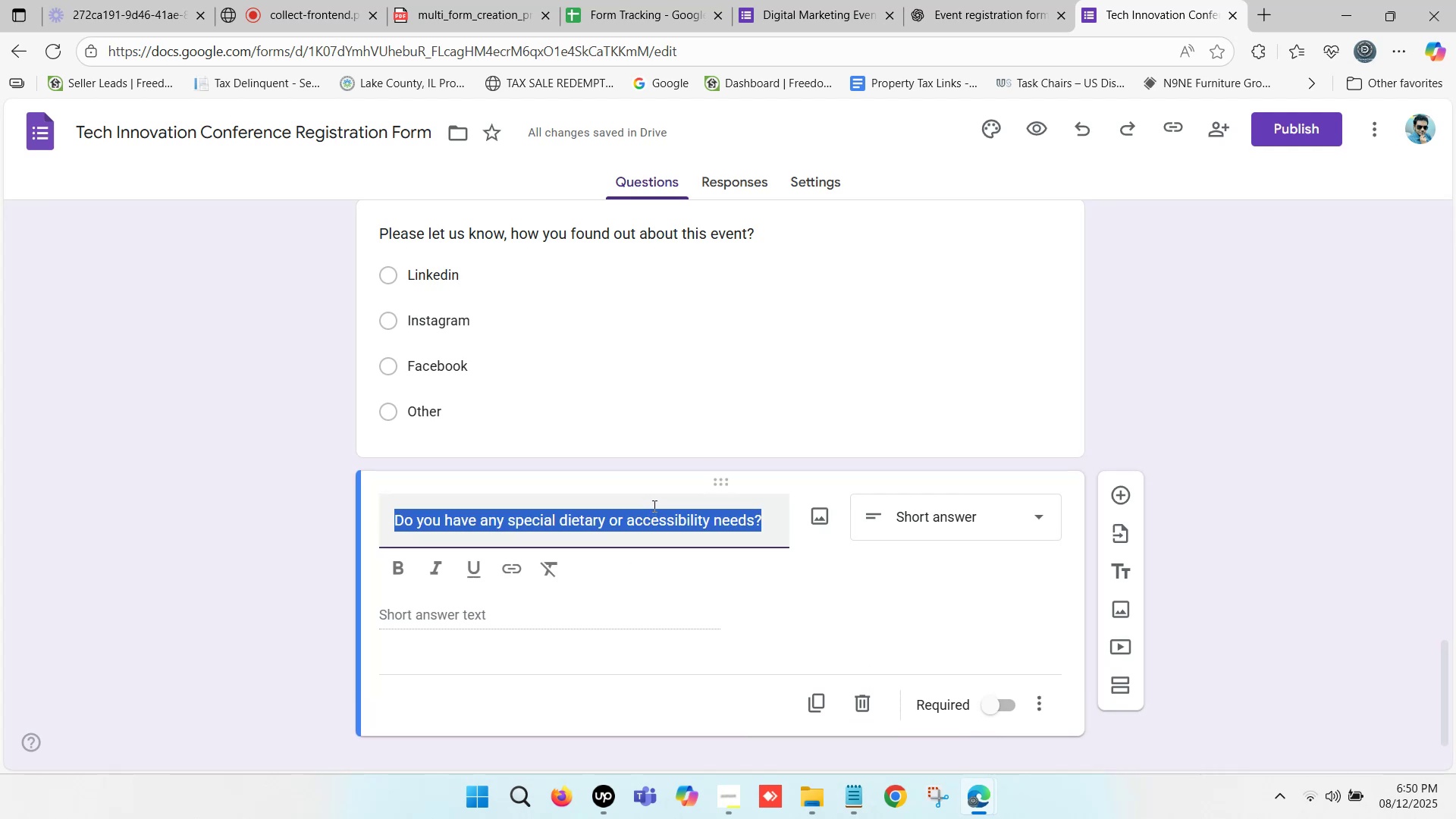 
wait(5.81)
 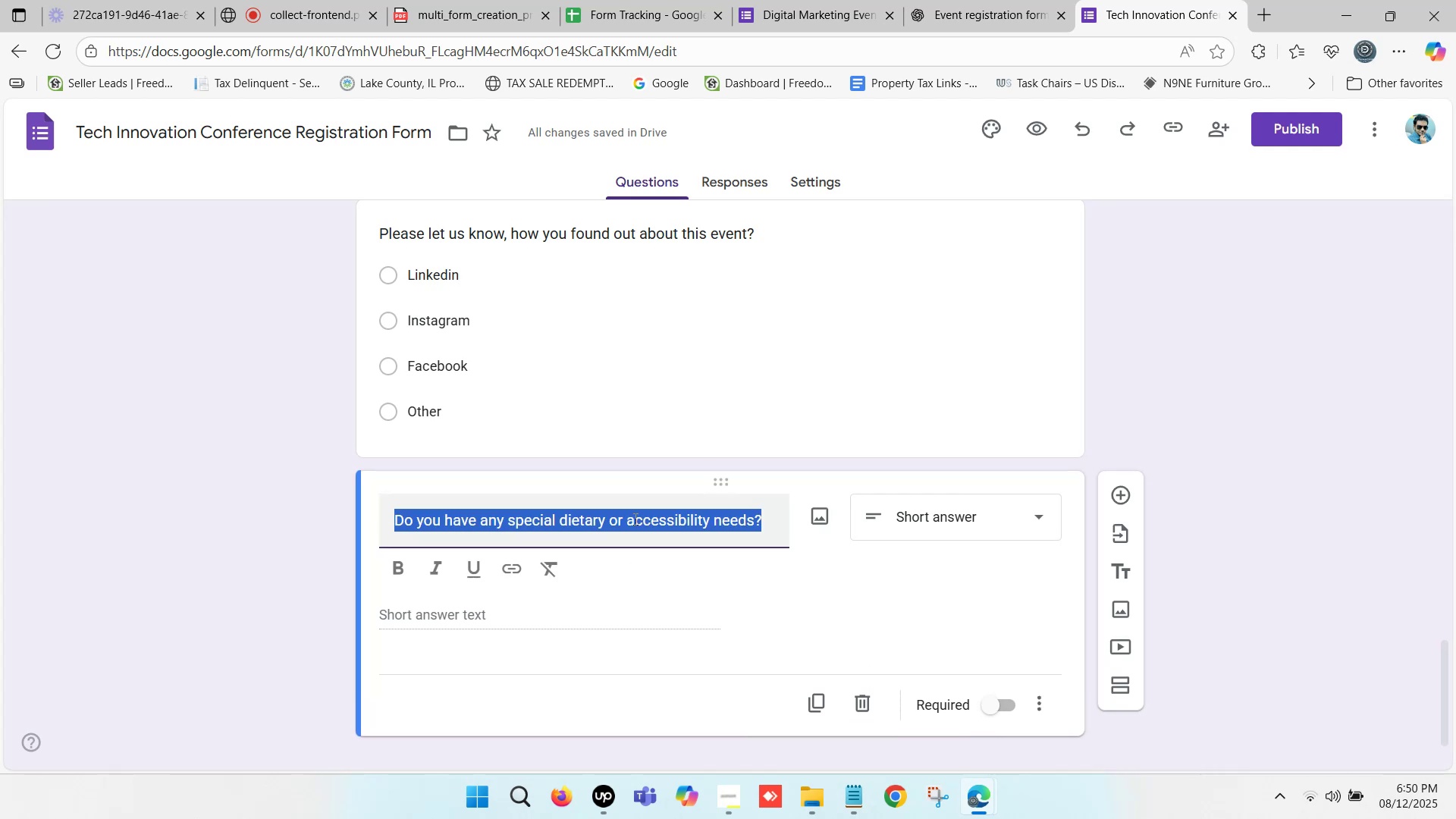 
left_click([1125, 494])
 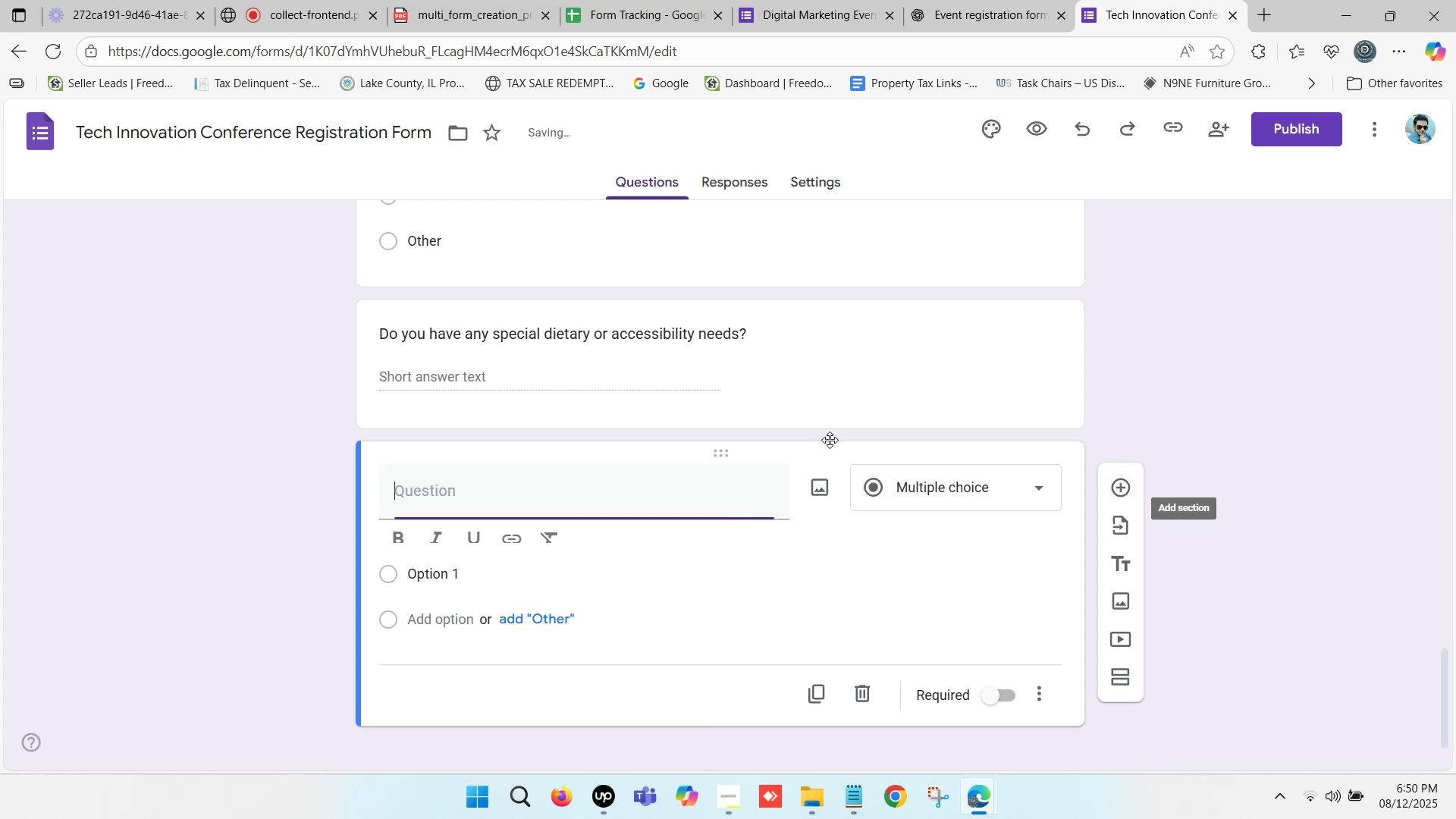 
scroll: coordinate [676, 423], scroll_direction: down, amount: 3.0
 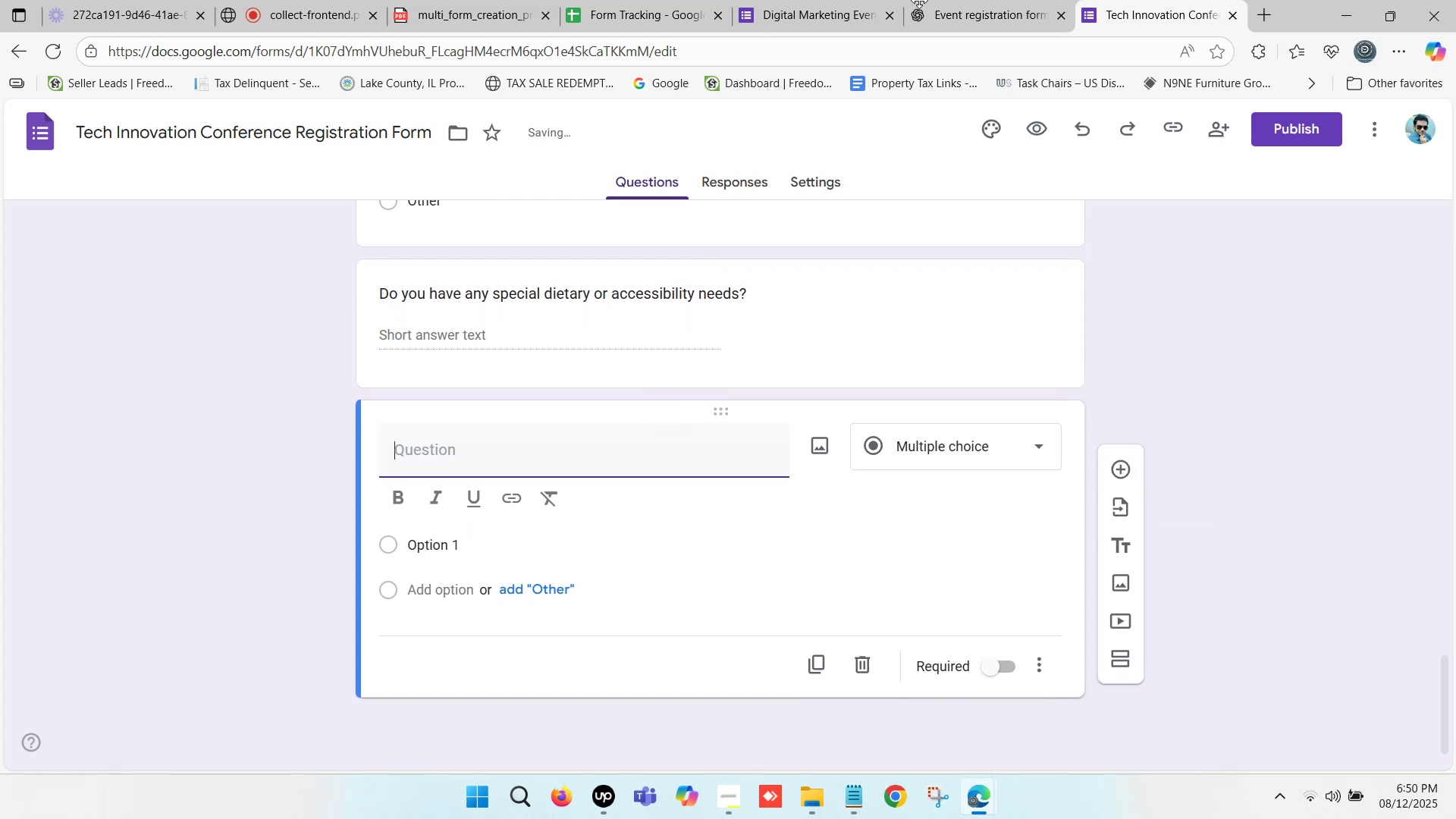 
left_click([960, 0])
 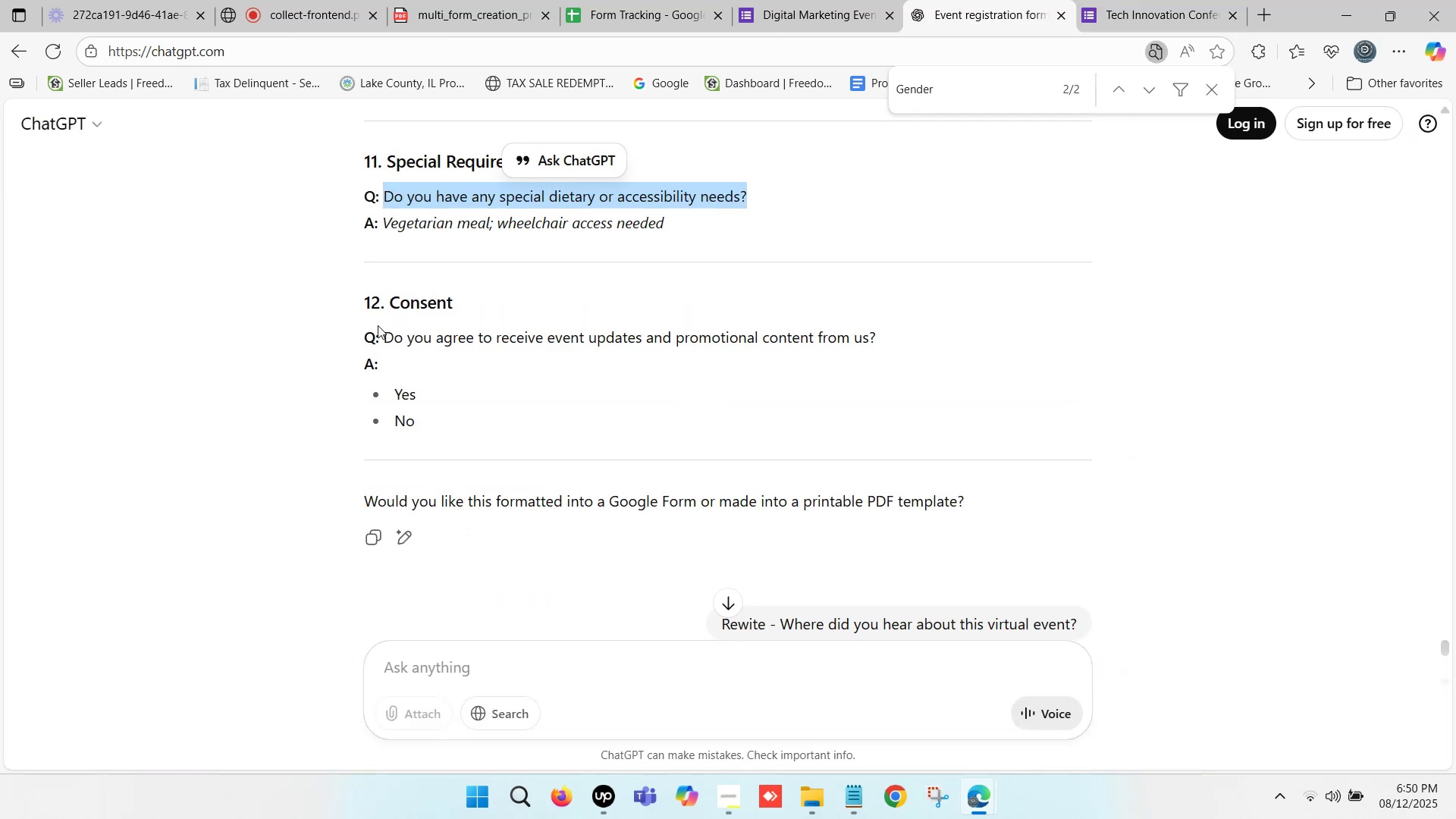 
left_click_drag(start_coordinate=[382, 337], to_coordinate=[874, 342])
 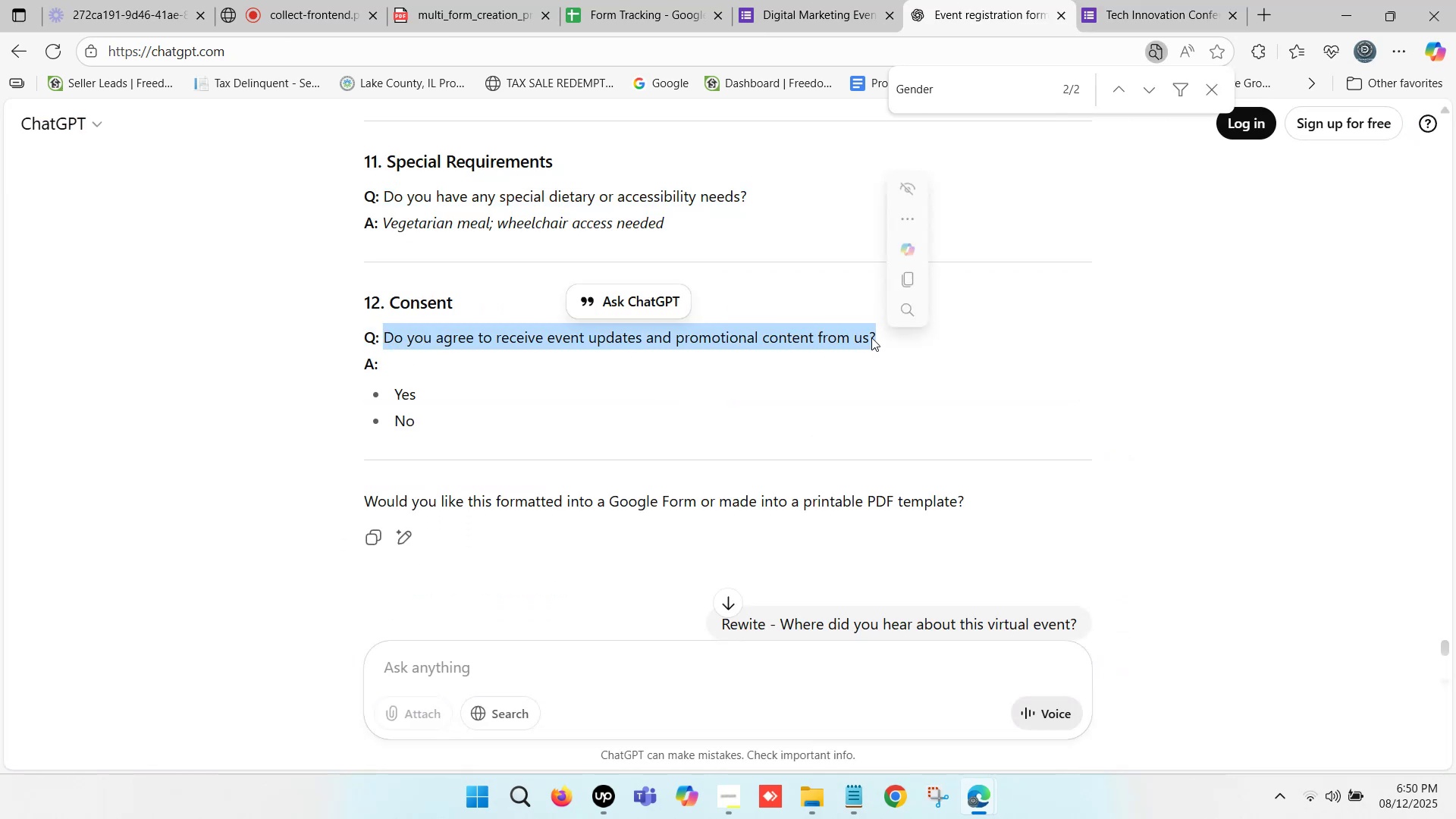 
key(Control+C)
 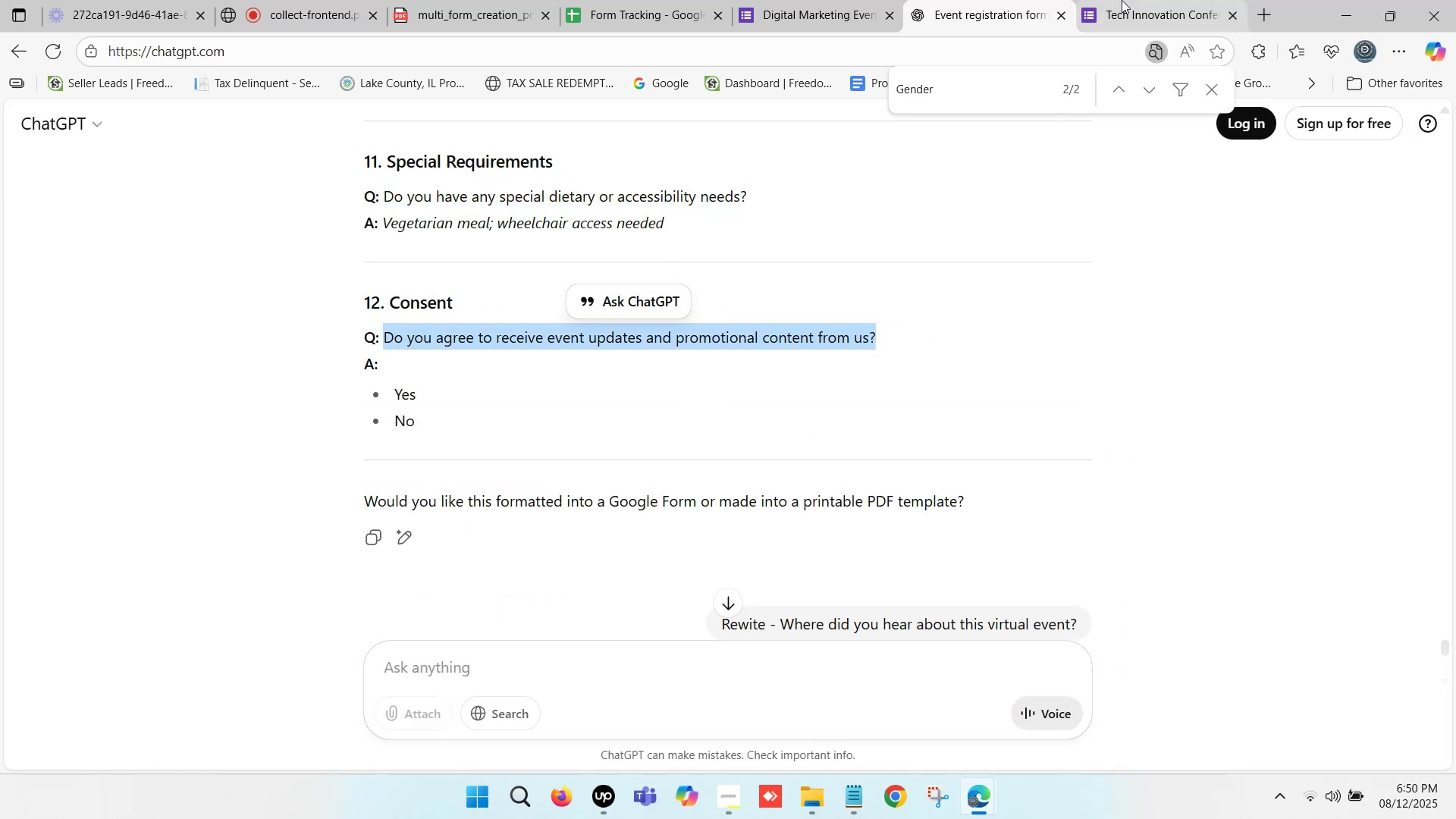 
left_click([1123, 0])
 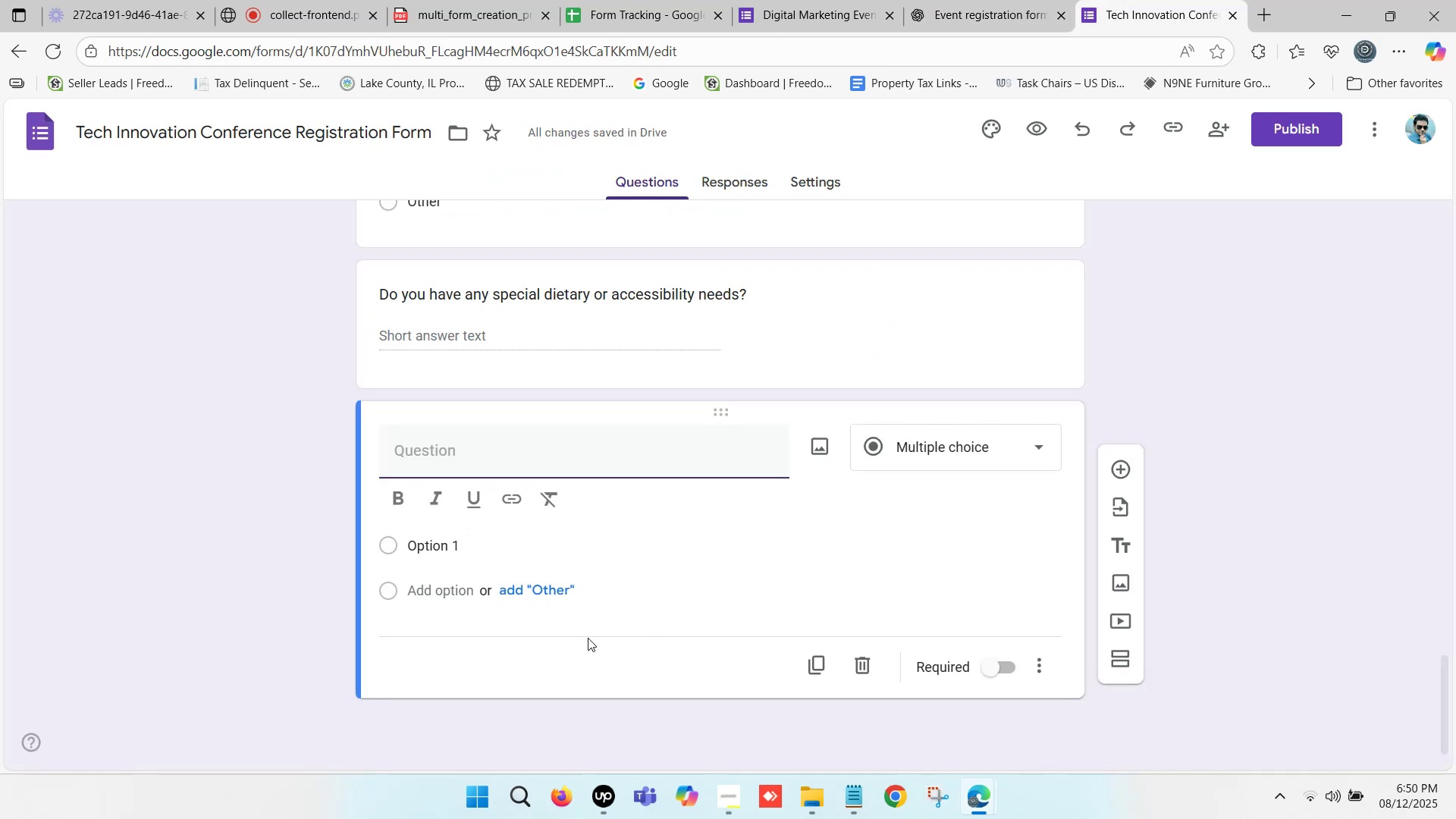 
key(Control+V)
 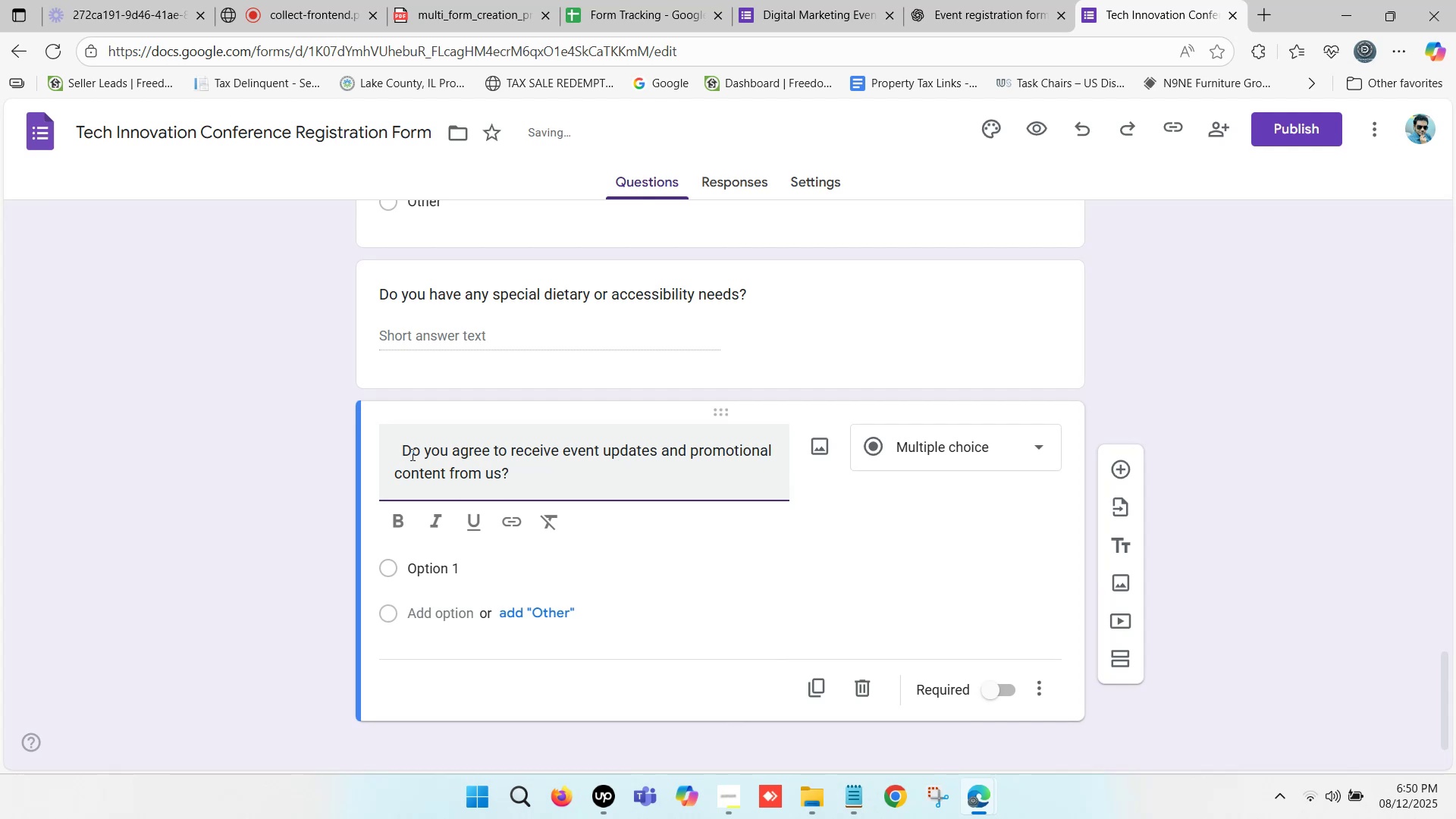 
left_click_drag(start_coordinate=[402, 445], to_coordinate=[380, 446])
 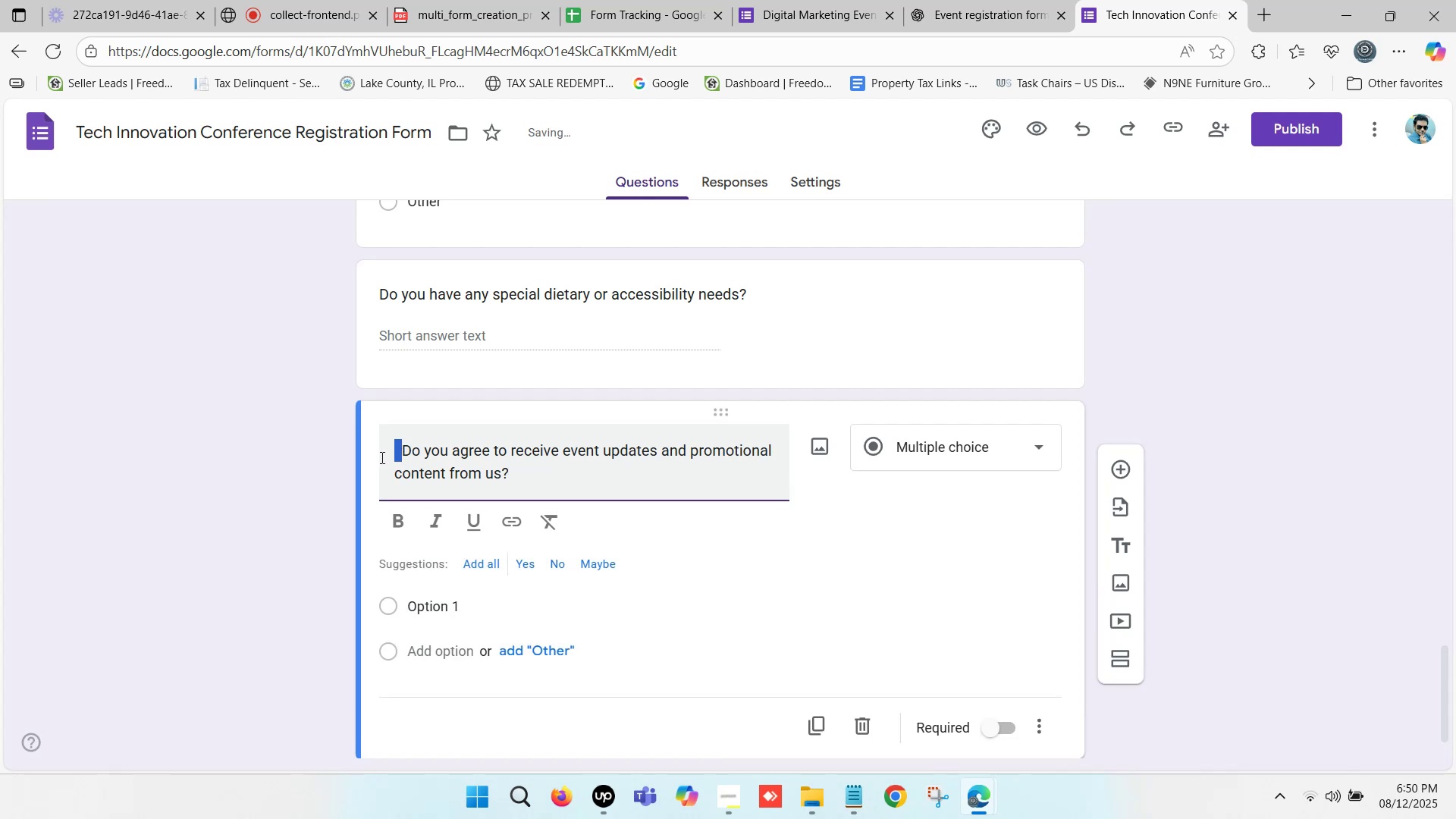 
key(Backspace)
 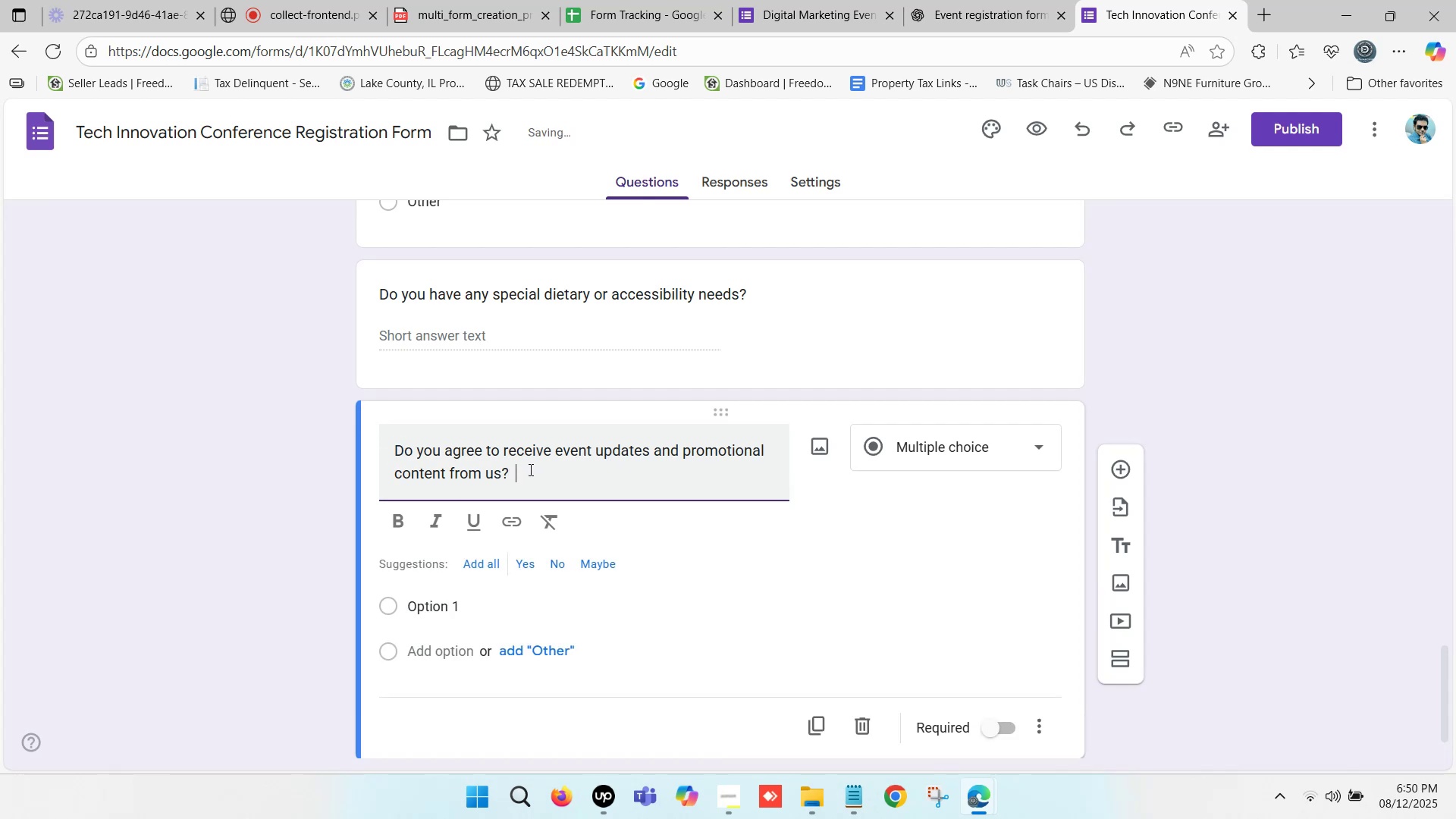 
key(Backspace)
 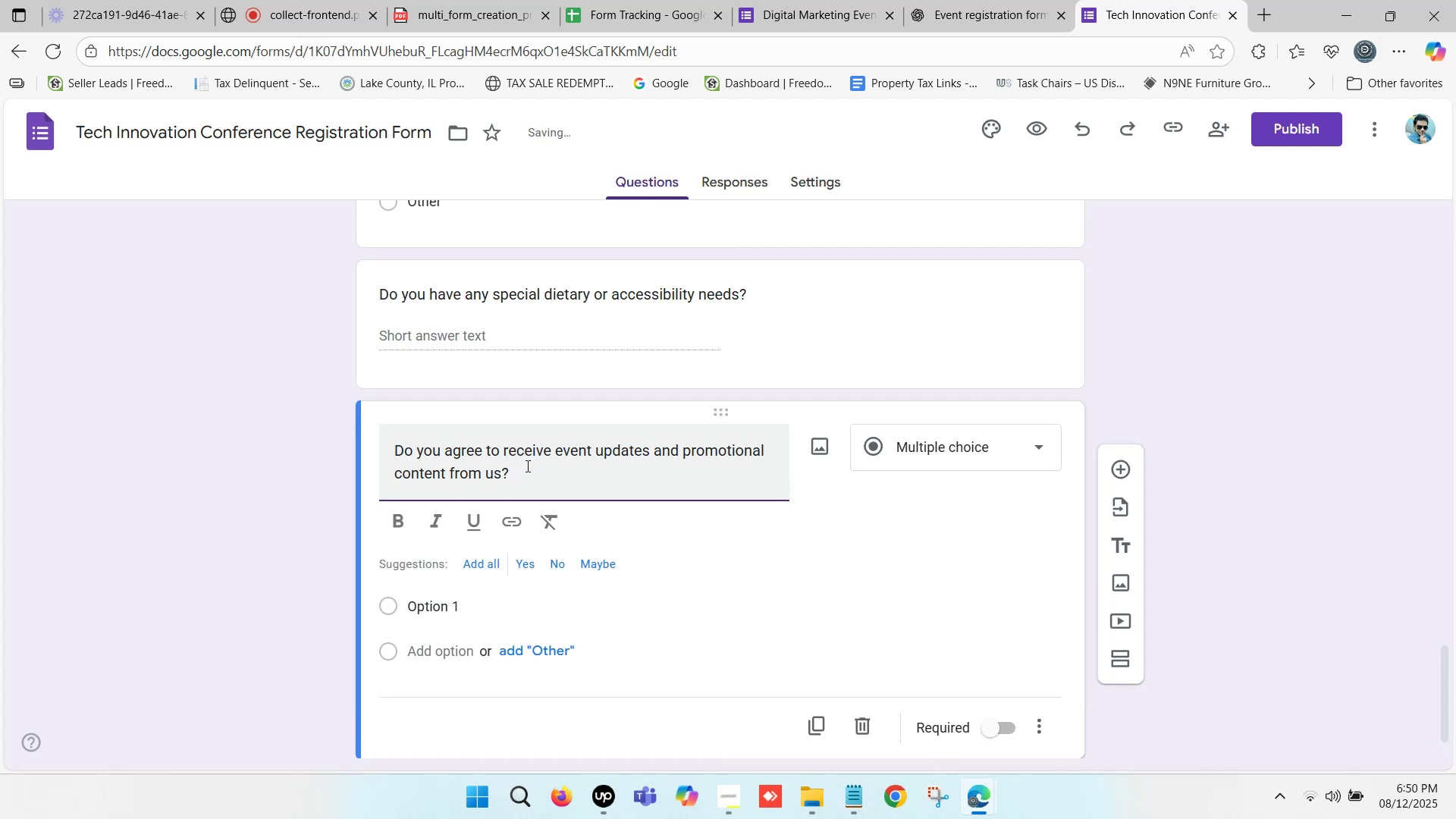 
key(Backspace)
 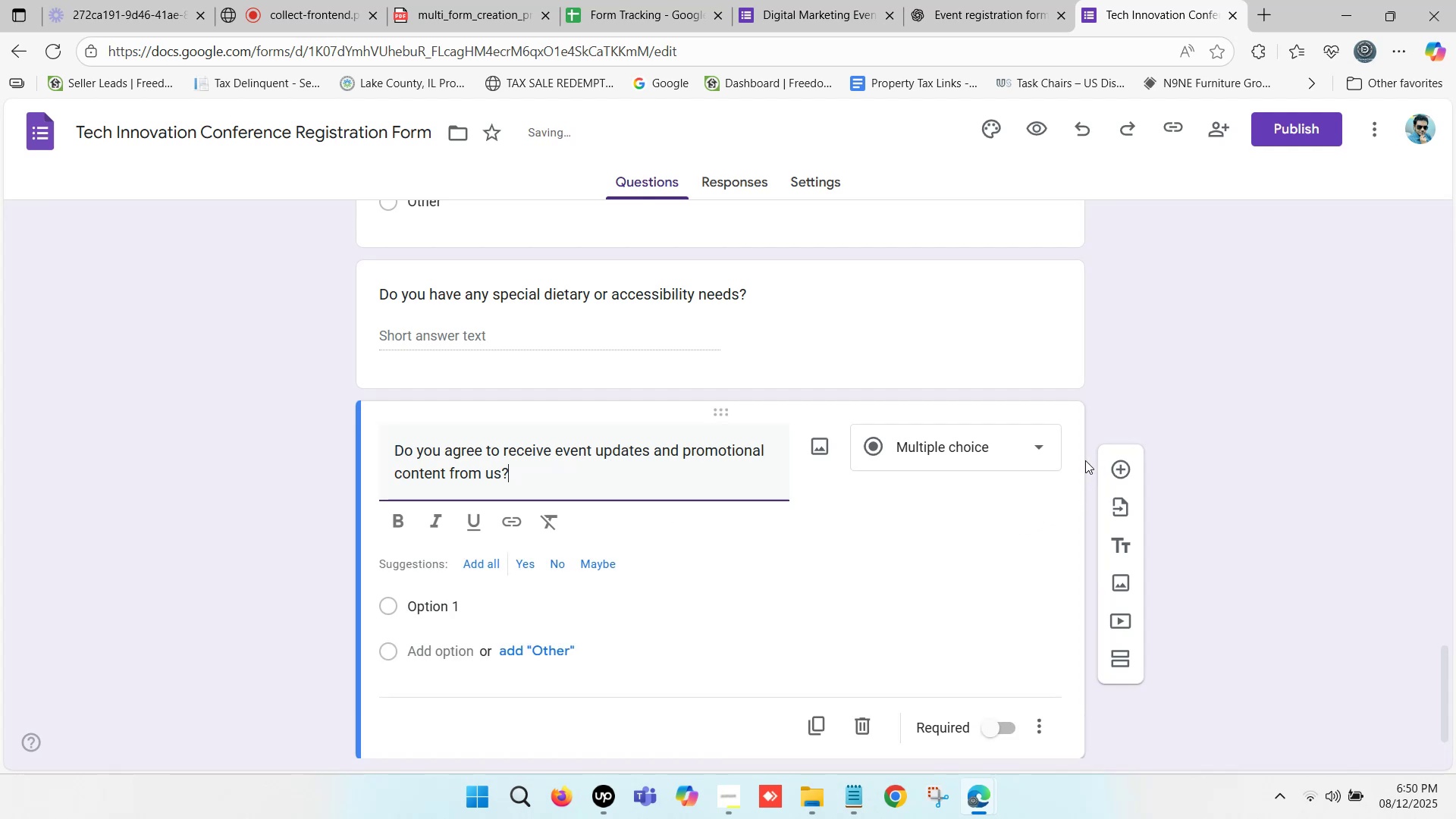 
left_click([947, 446])
 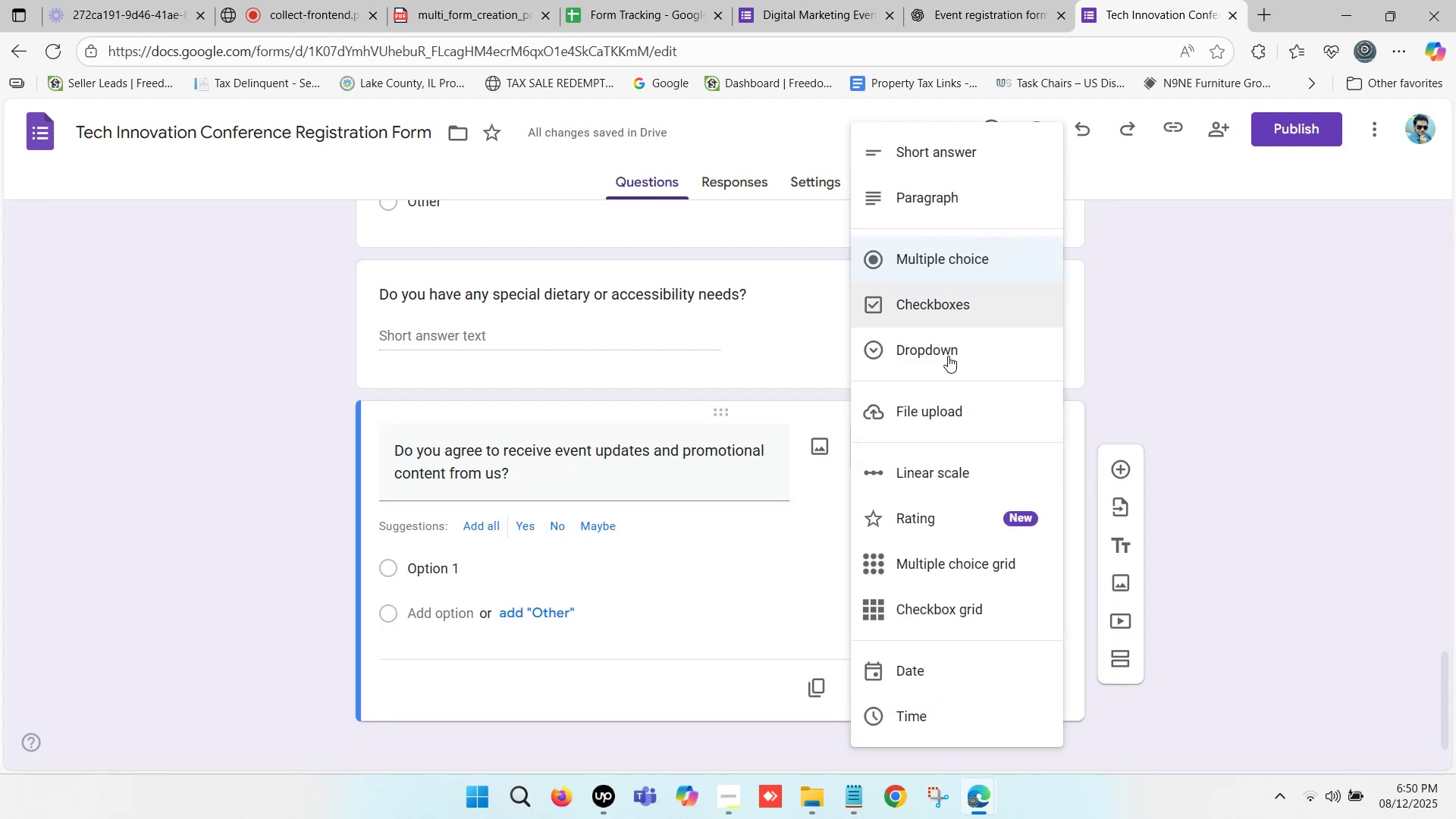 
left_click([944, 350])
 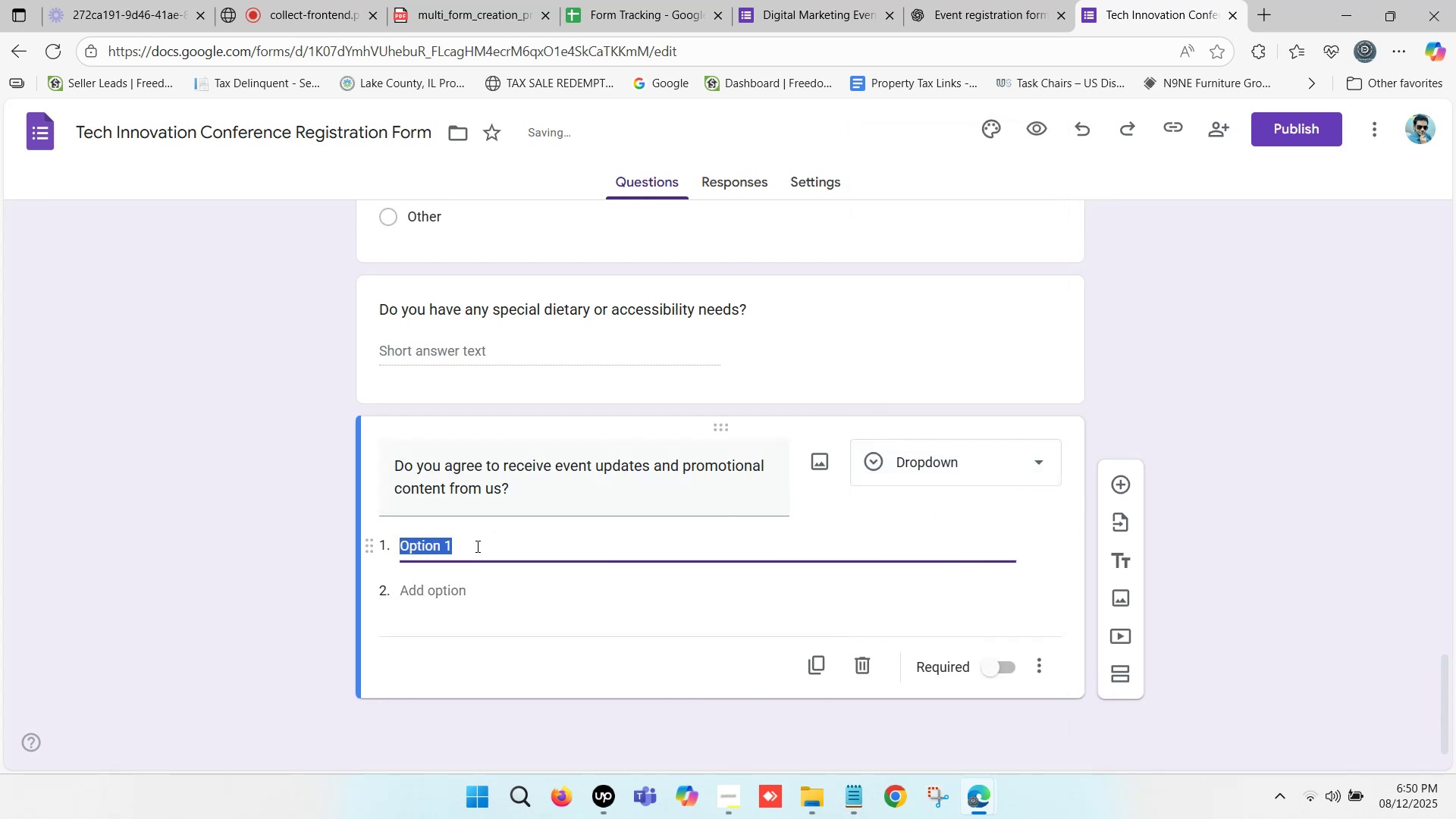 
type(Yes)
 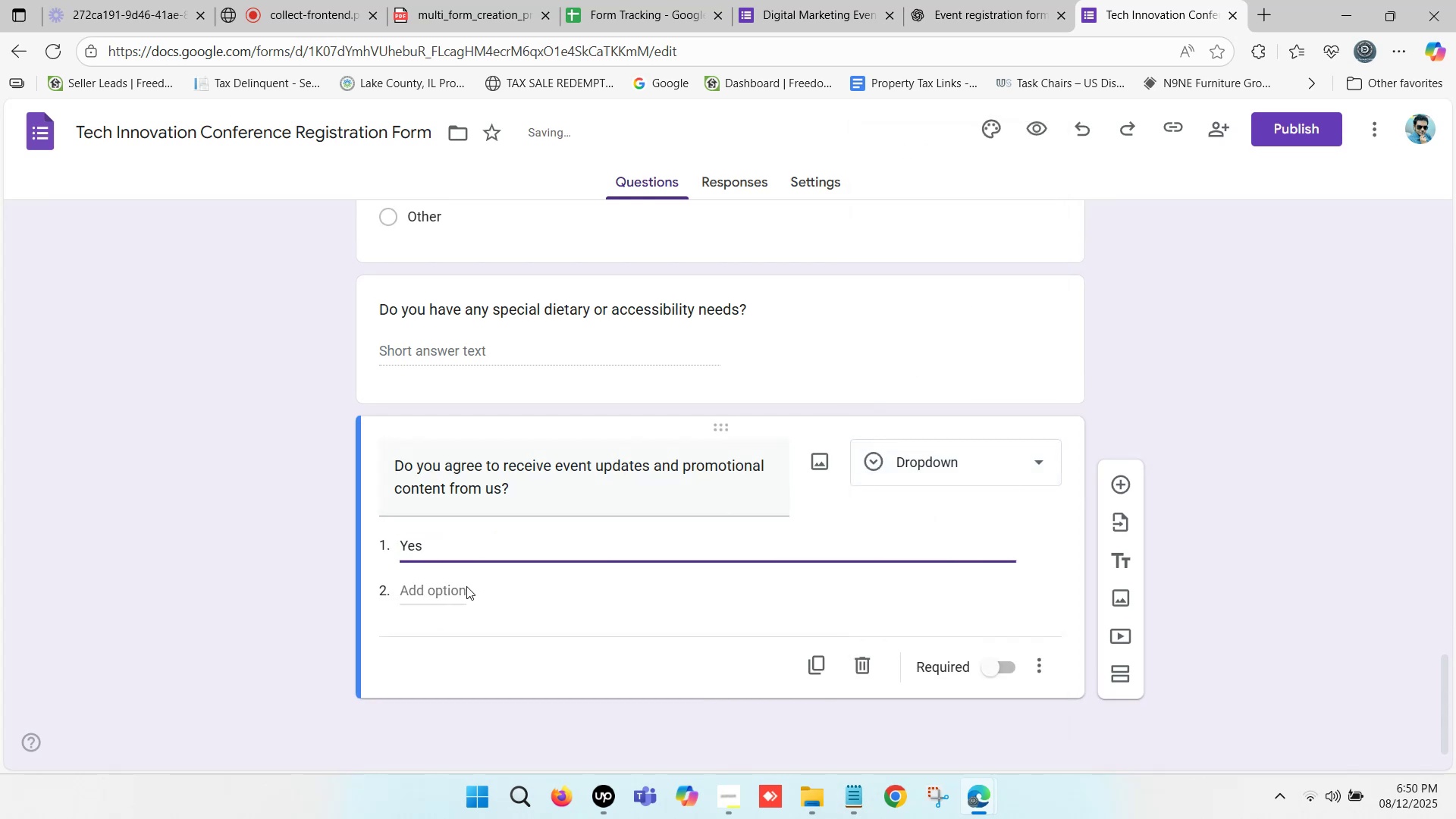 
left_click([460, 586])
 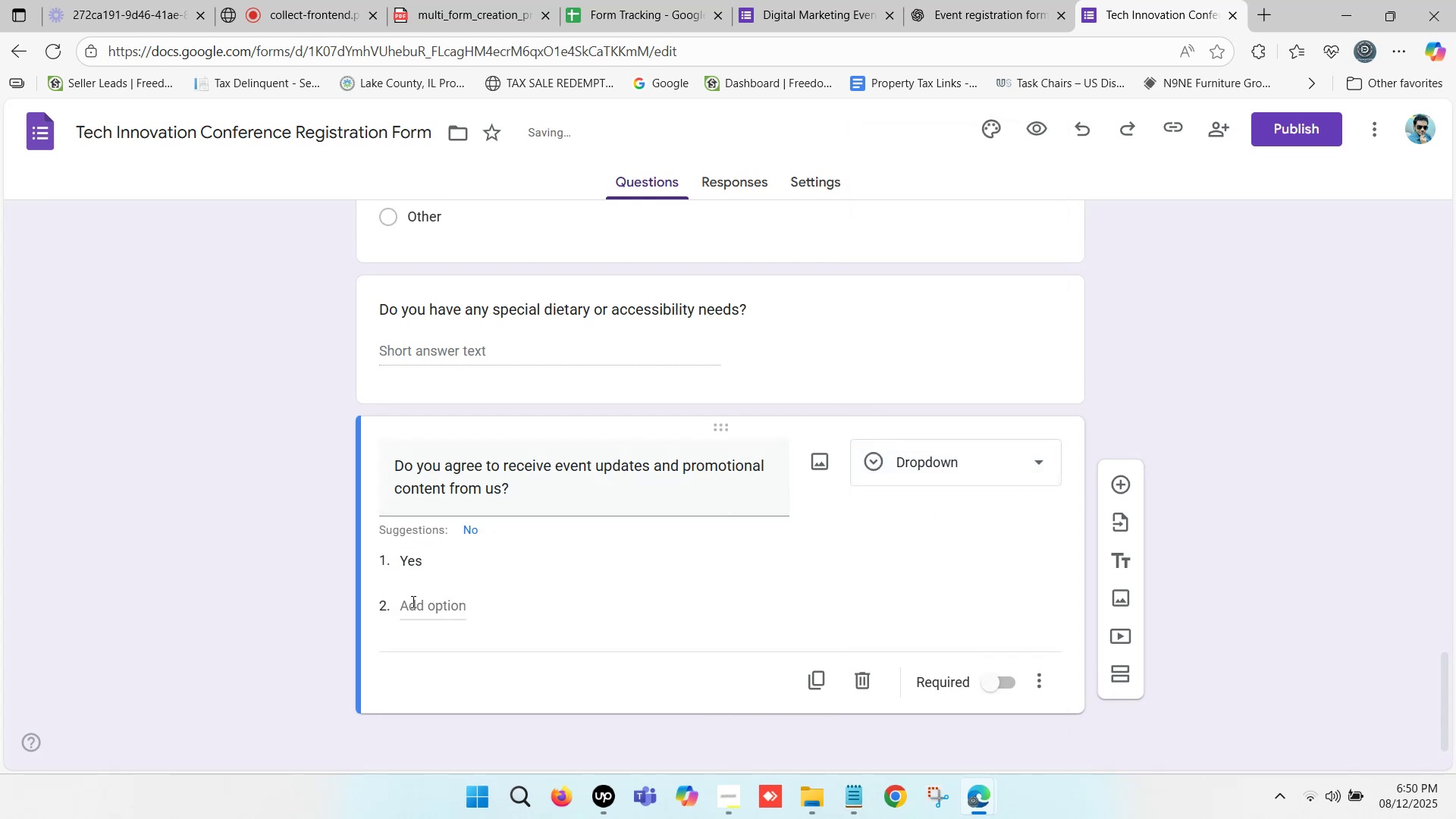 
left_click([412, 601])
 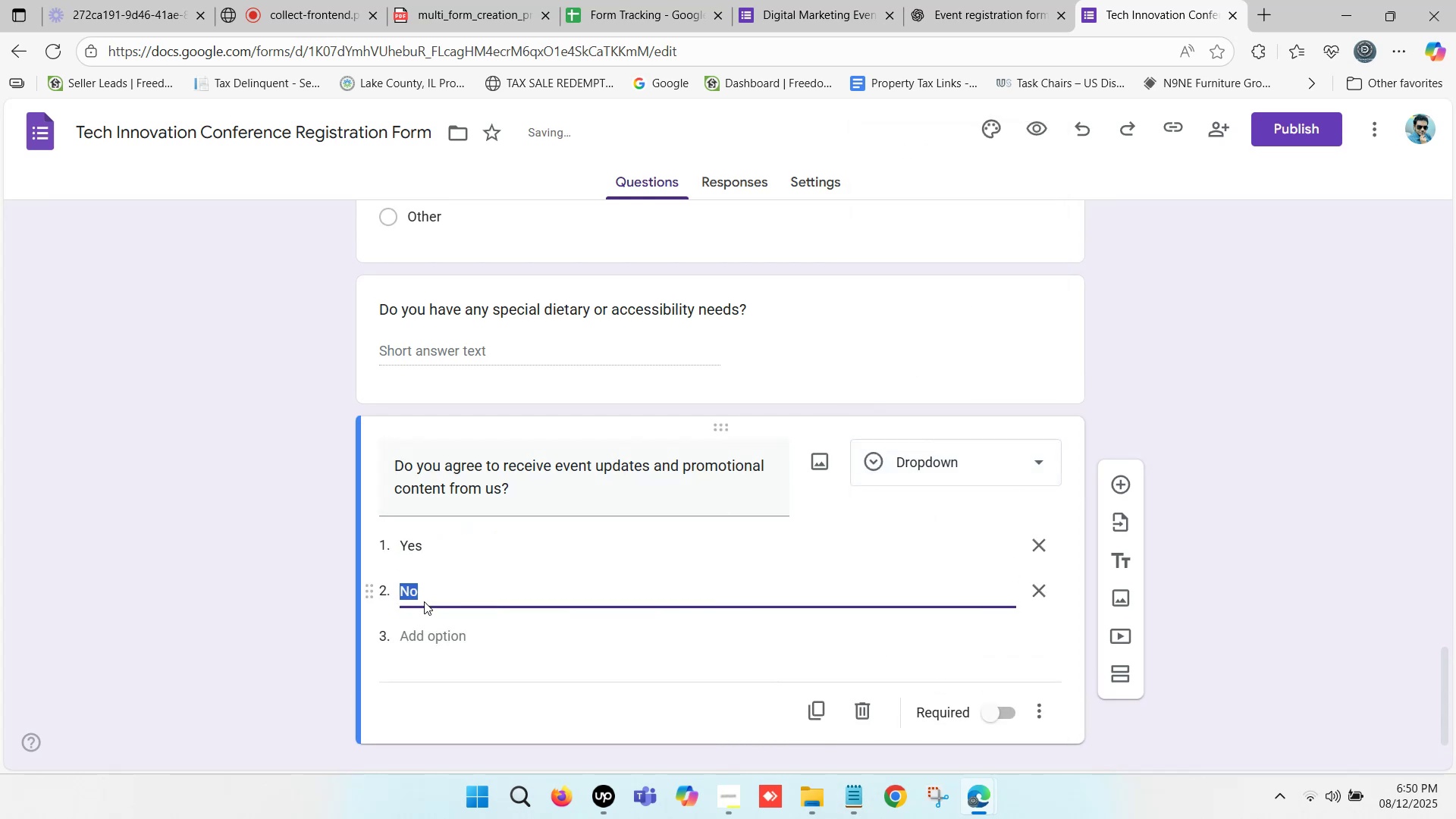 
type(No)
 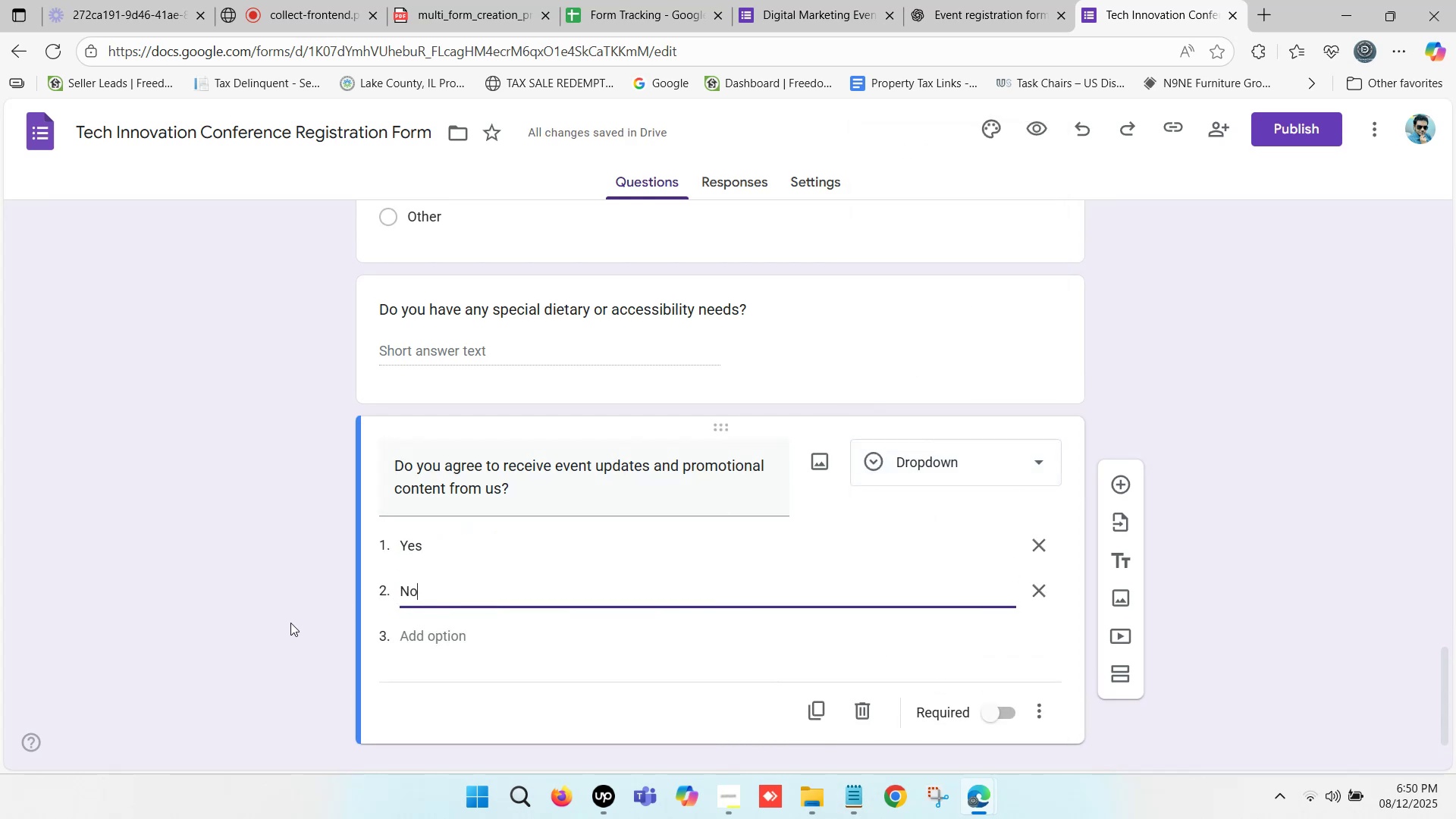 
left_click([290, 620])
 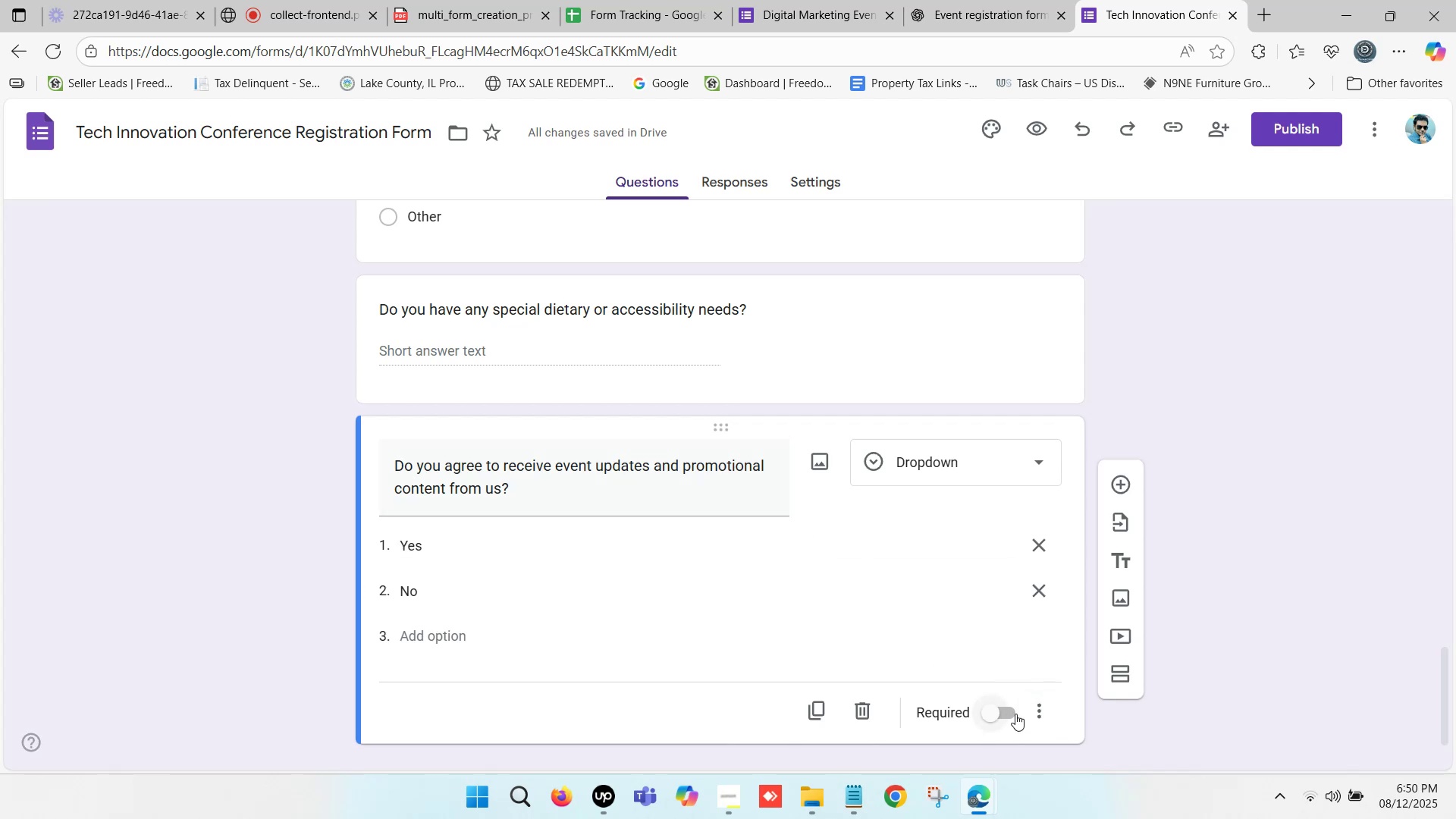 
wait(5.28)
 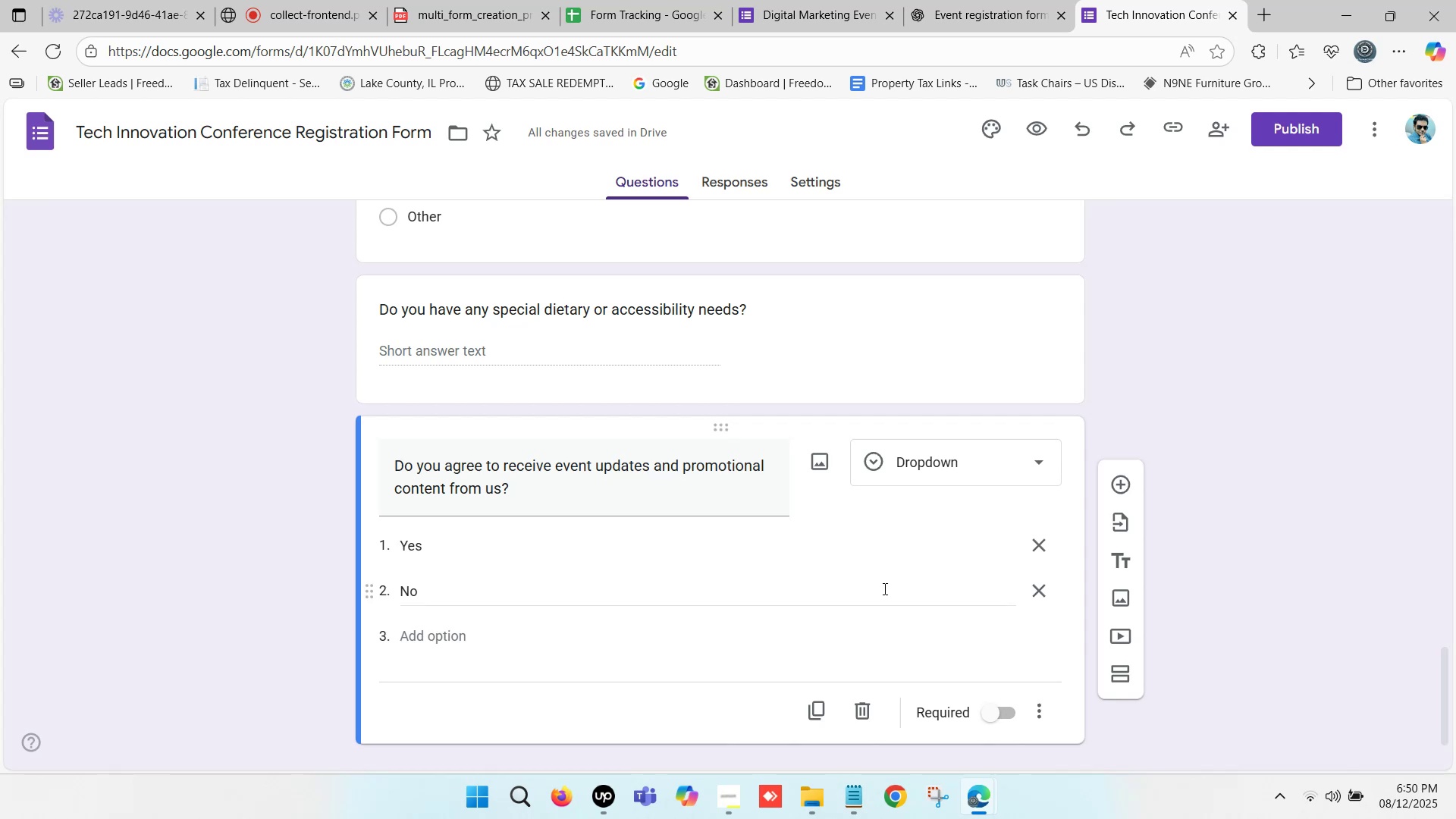 
left_click([1012, 712])
 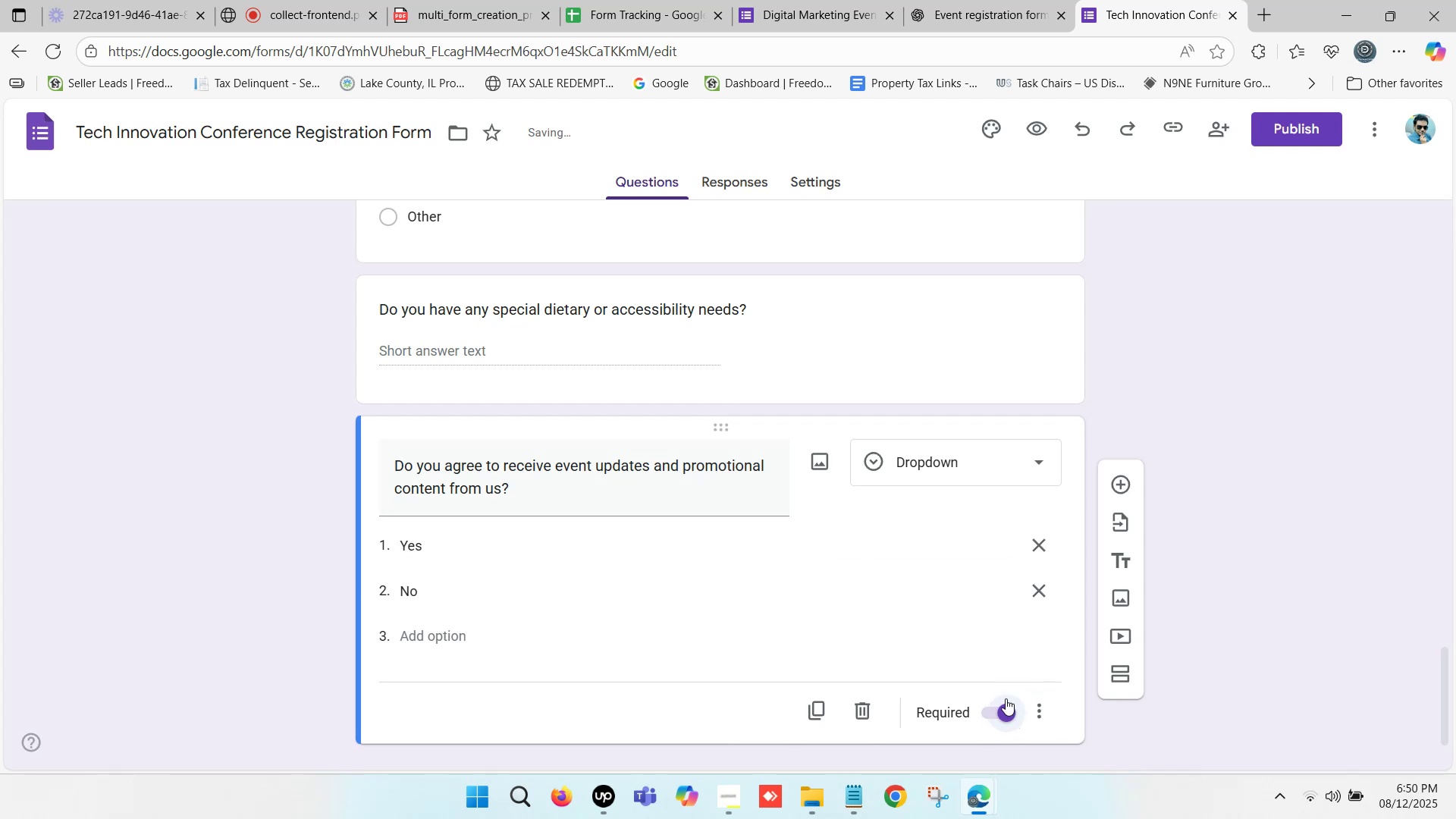 
scroll: coordinate [706, 497], scroll_direction: up, amount: 10.0
 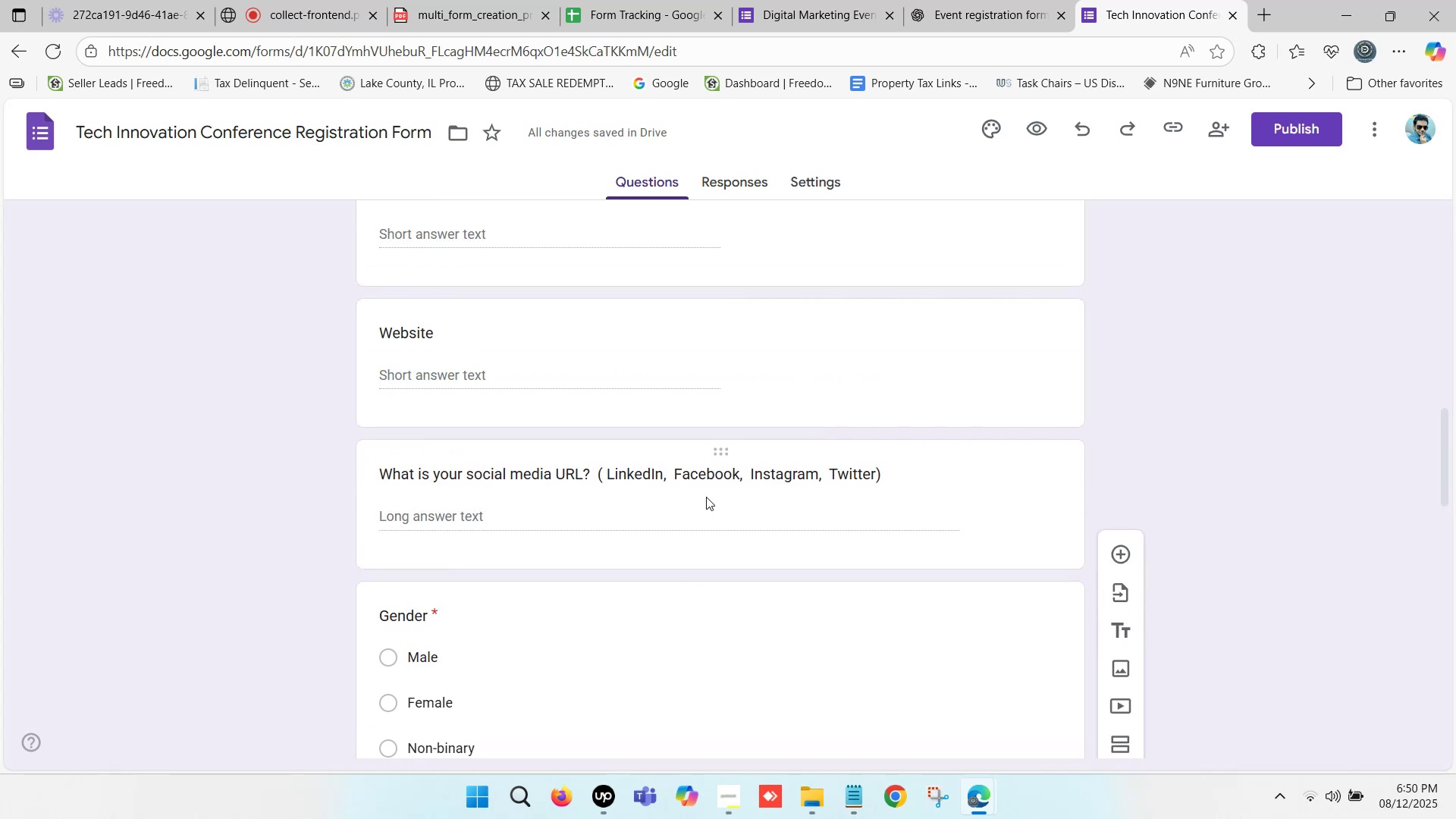 
scroll: coordinate [440, 412], scroll_direction: up, amount: 3.0
 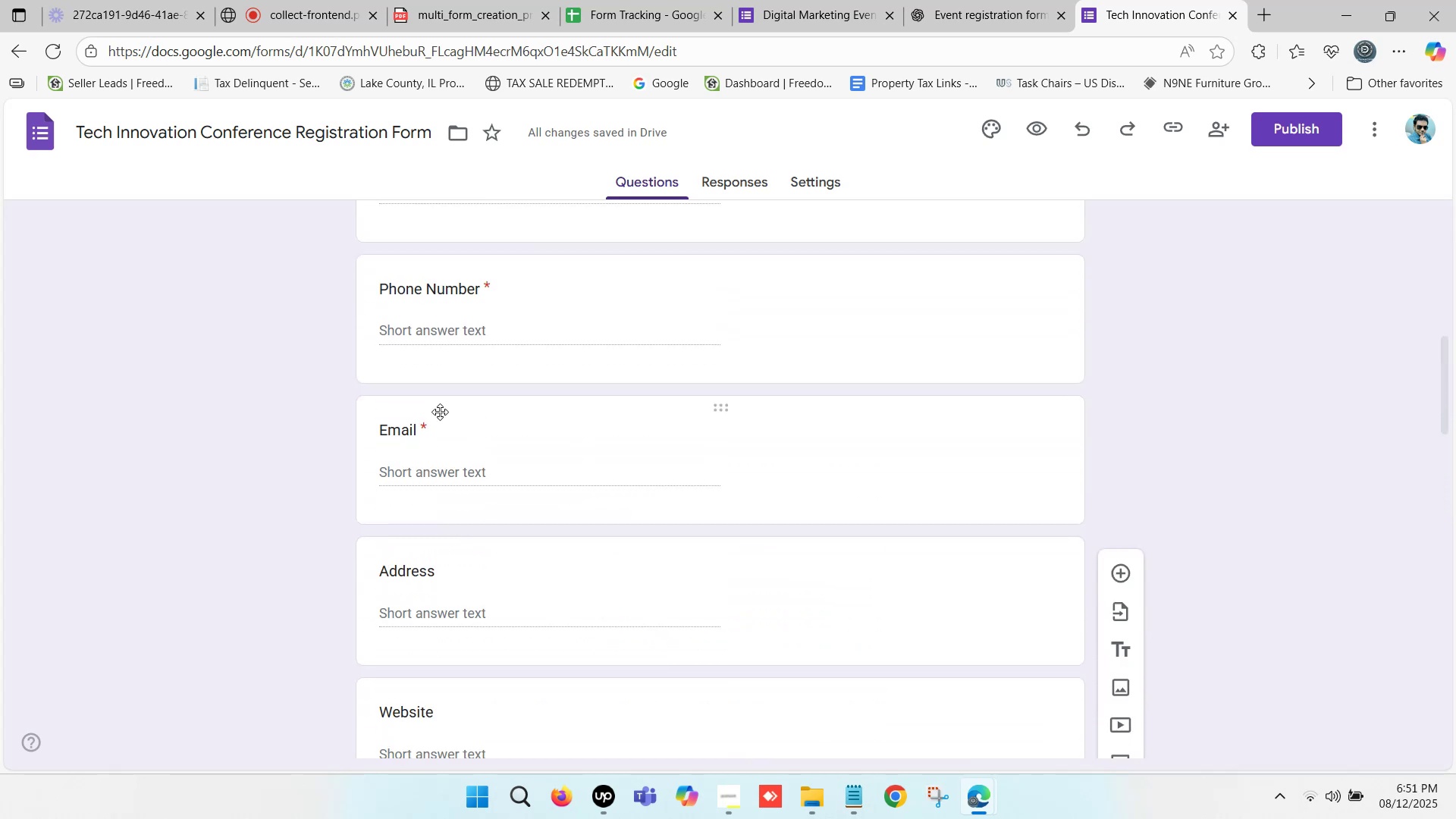 
scroll: coordinate [445, 401], scroll_direction: down, amount: 18.0
 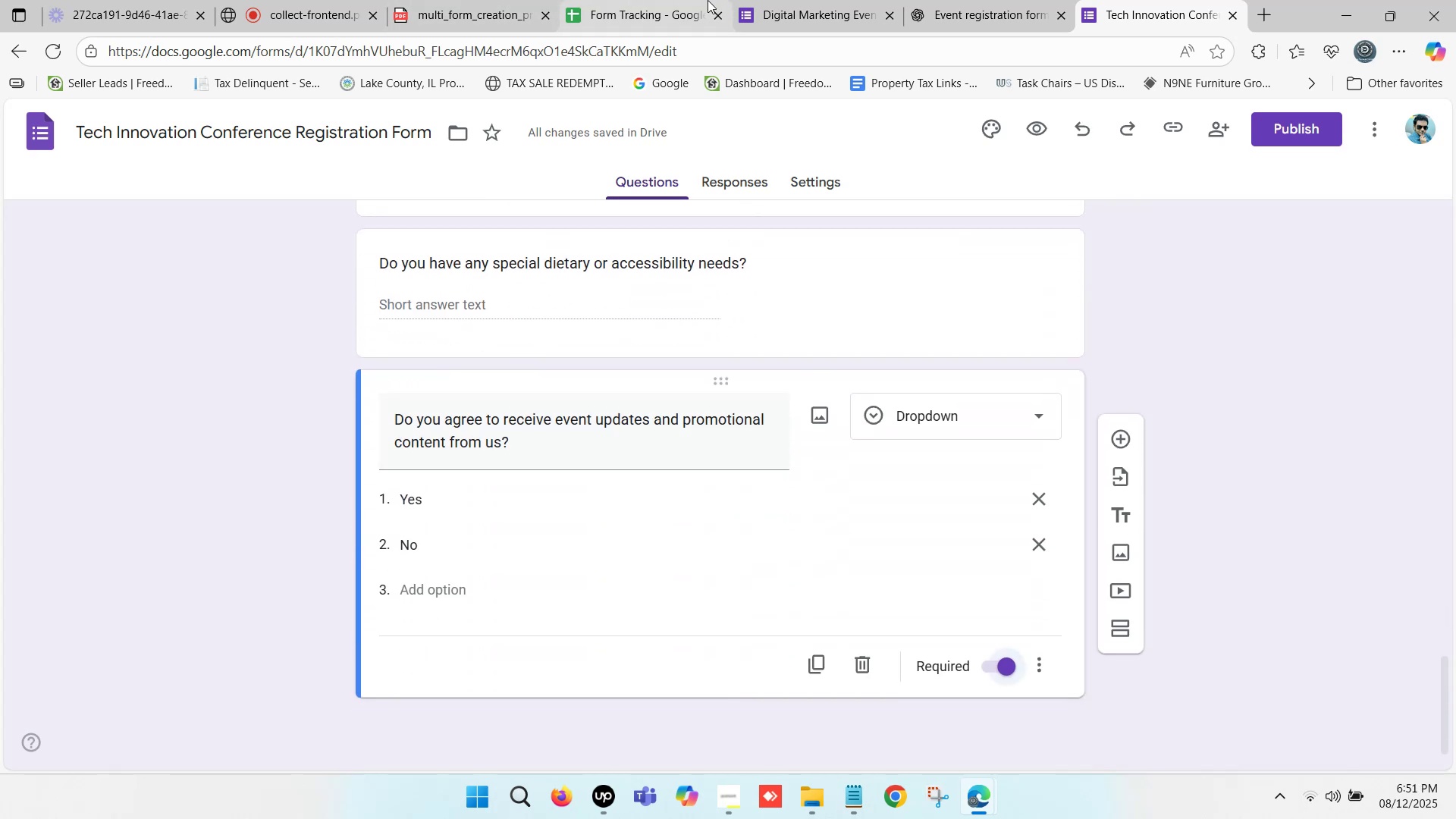 
left_click([796, 0])
 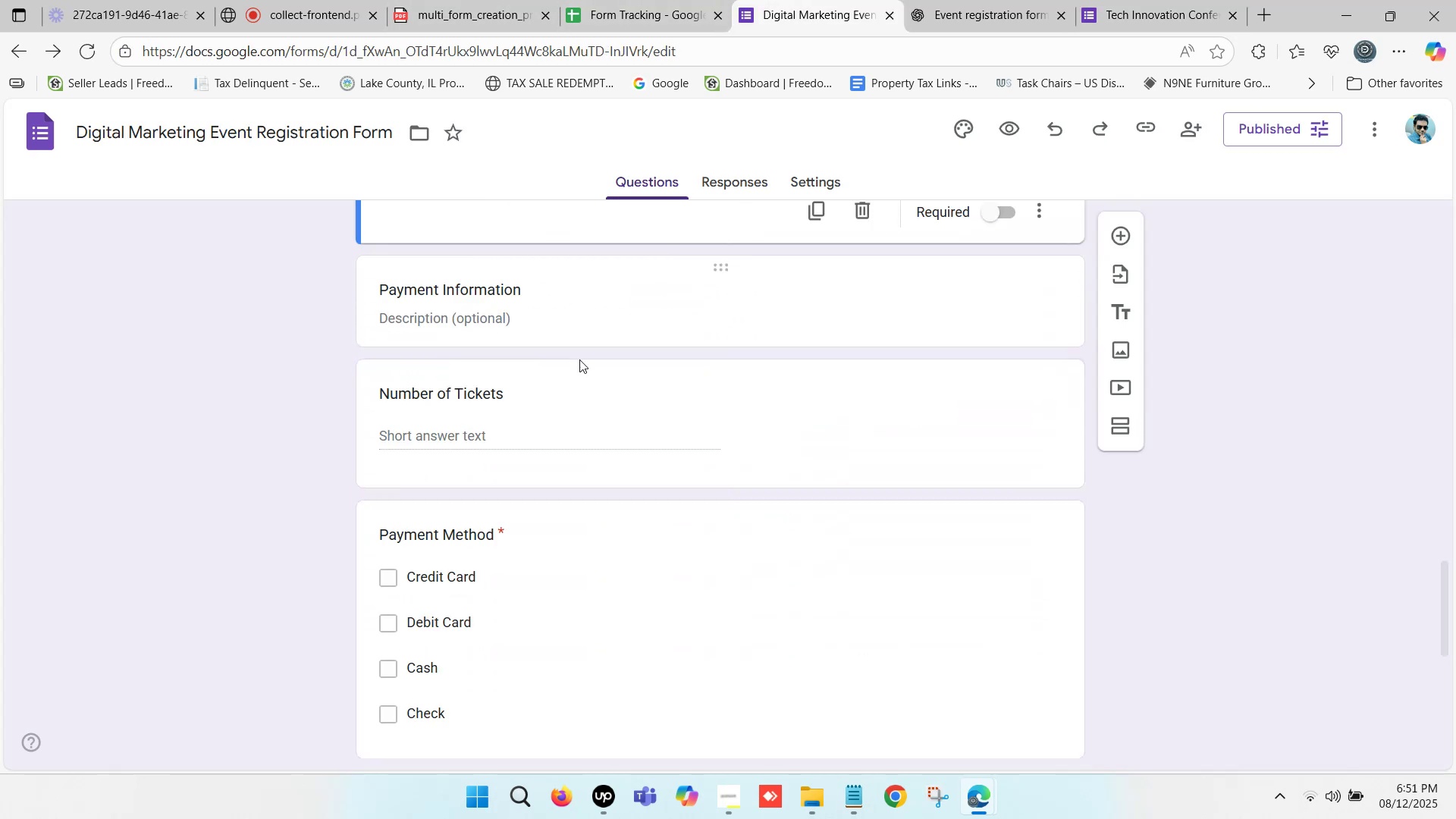 
scroll: coordinate [530, 381], scroll_direction: down, amount: 1.0
 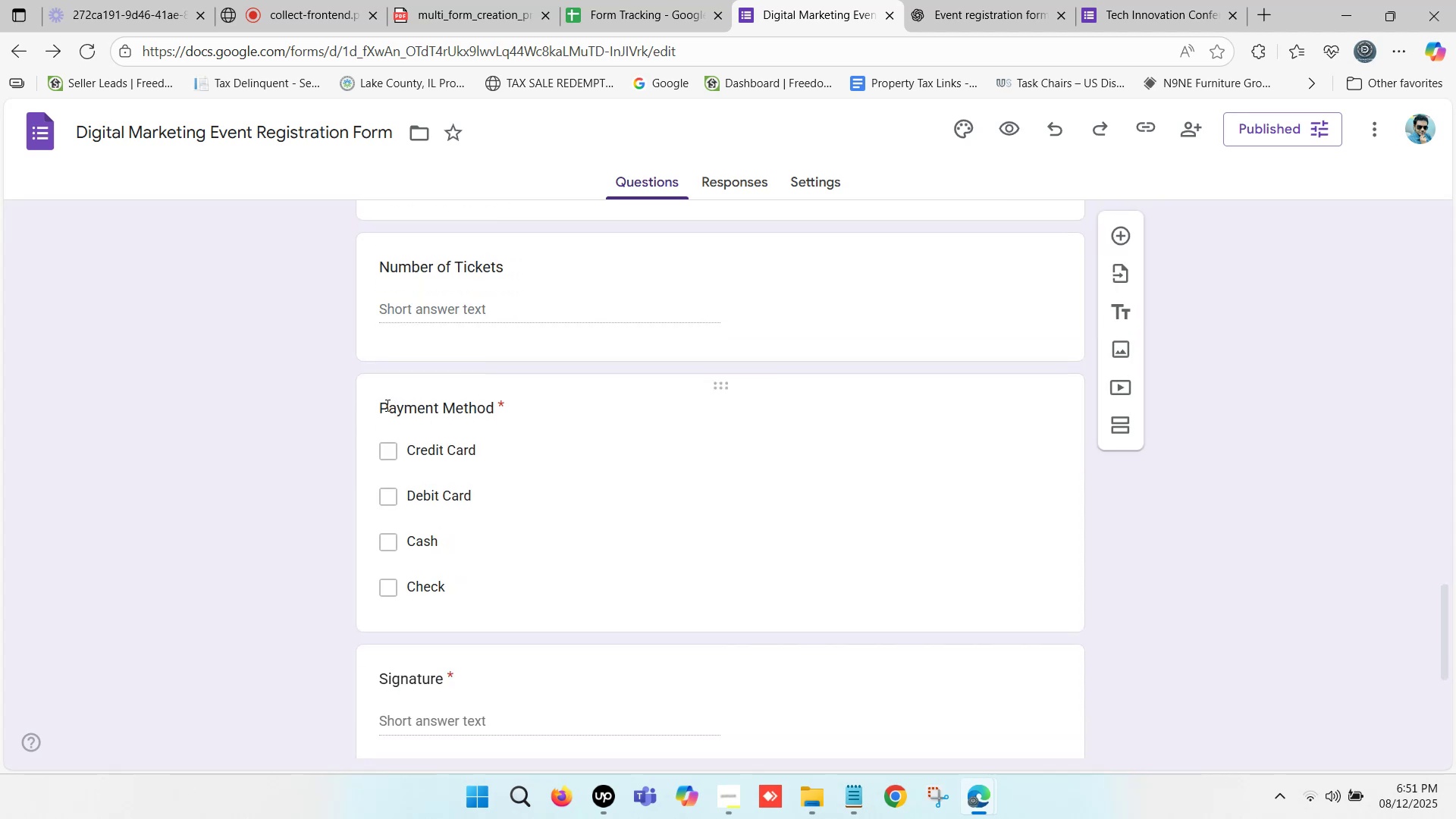 
left_click_drag(start_coordinate=[381, 401], to_coordinate=[459, 401])
 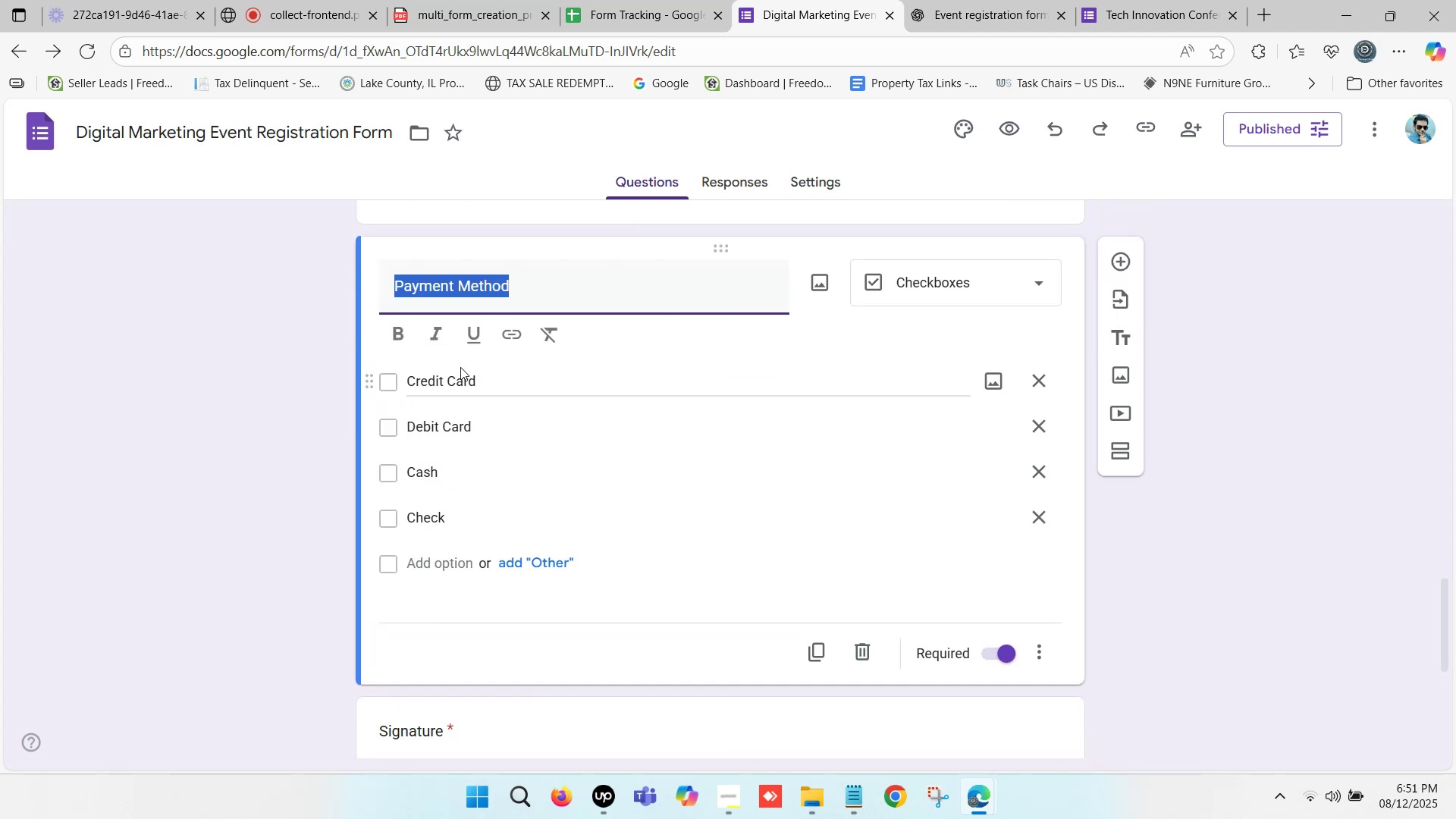 
key(Control+C)
 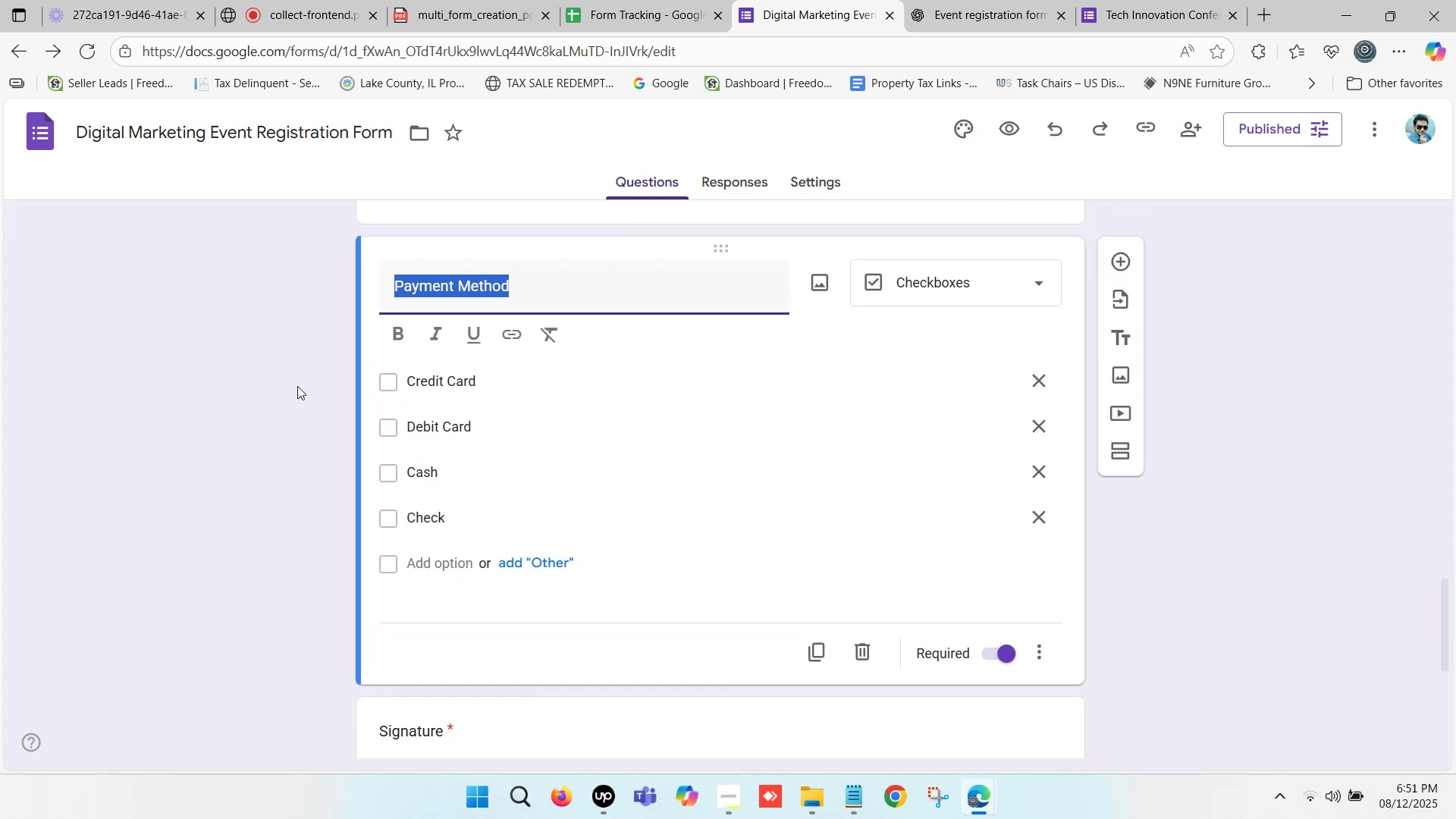 
left_click([280, 386])
 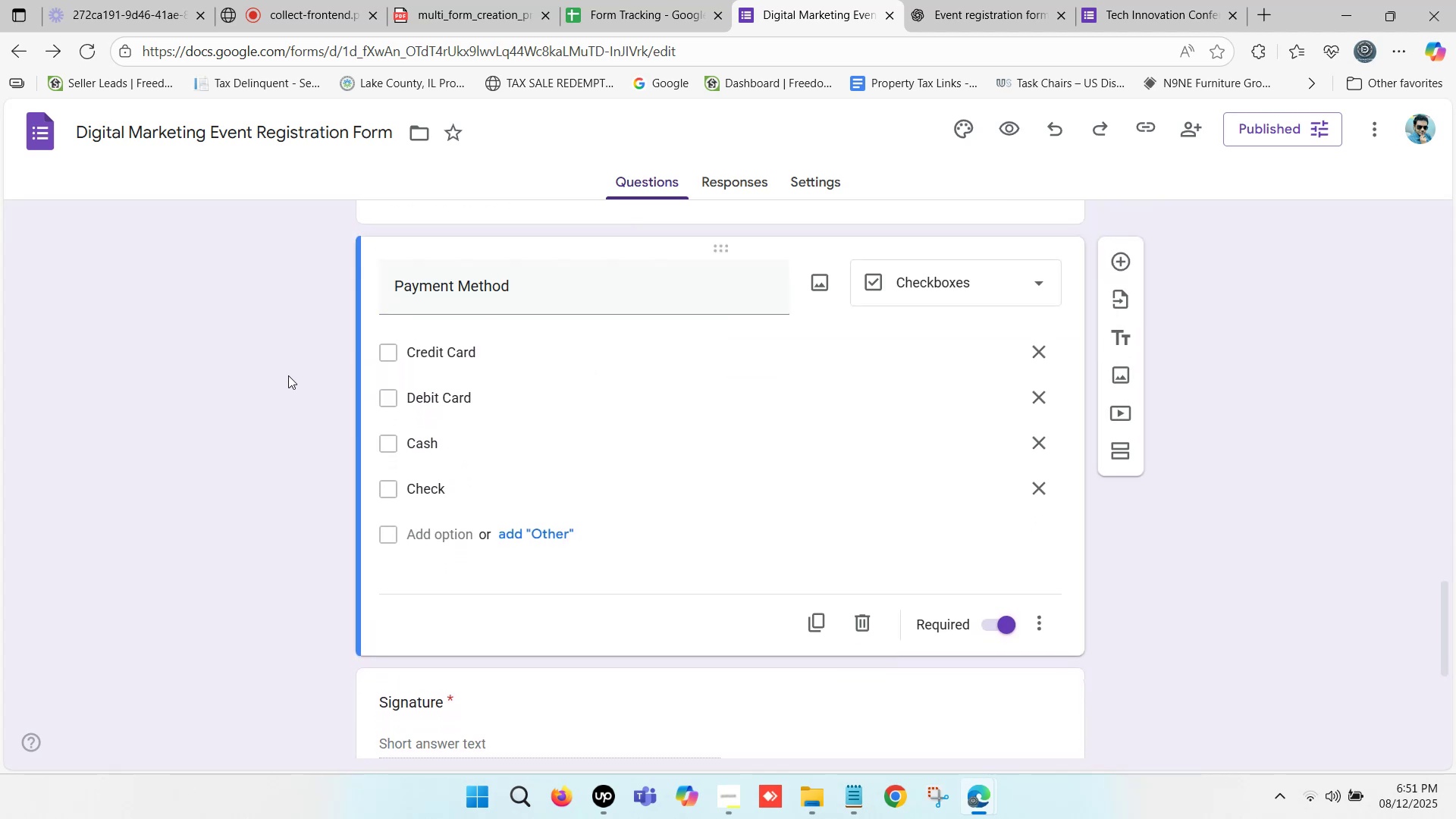 
scroll: coordinate [309, 371], scroll_direction: up, amount: 3.0
 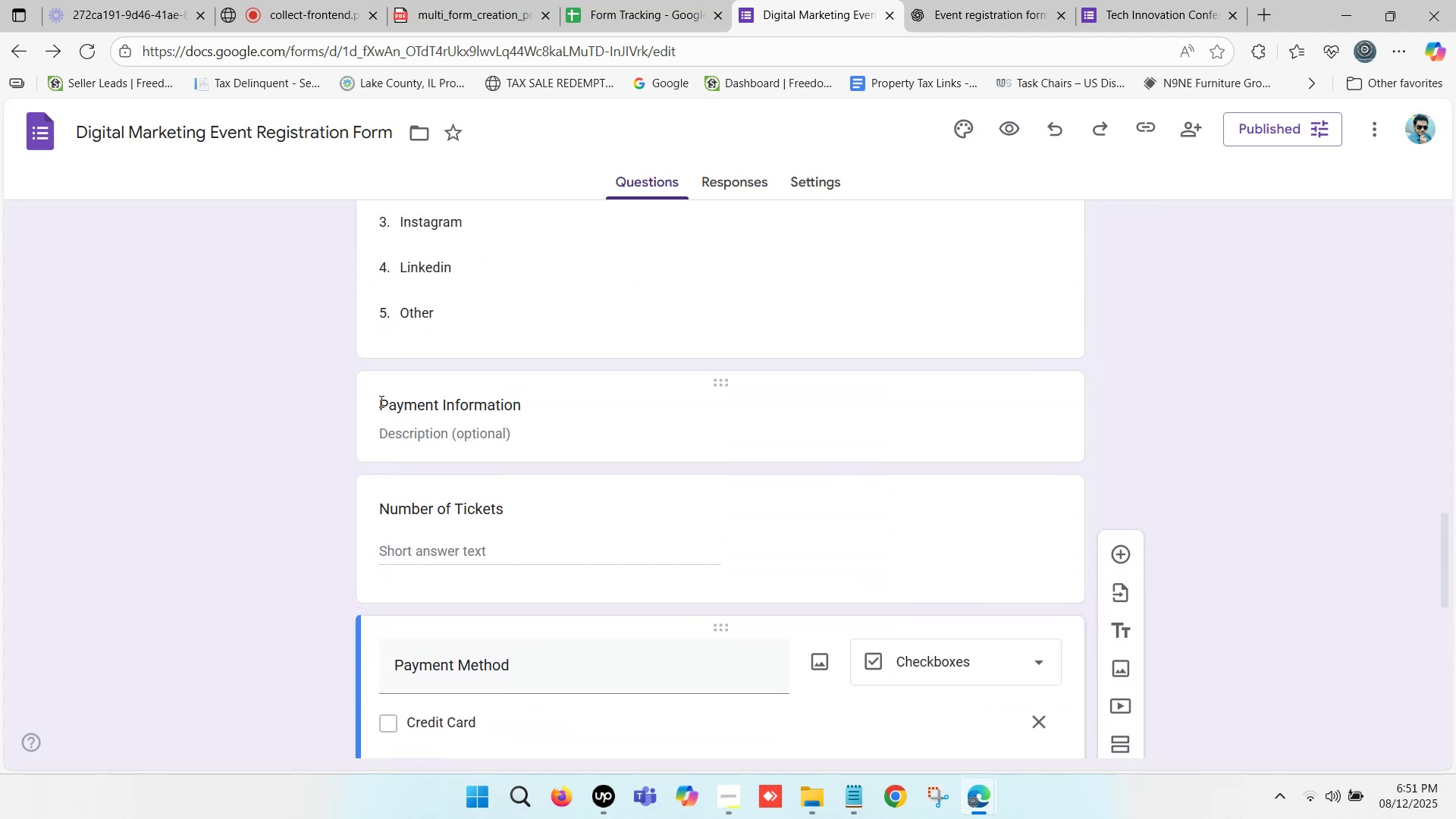 
left_click_drag(start_coordinate=[382, 401], to_coordinate=[411, 401])
 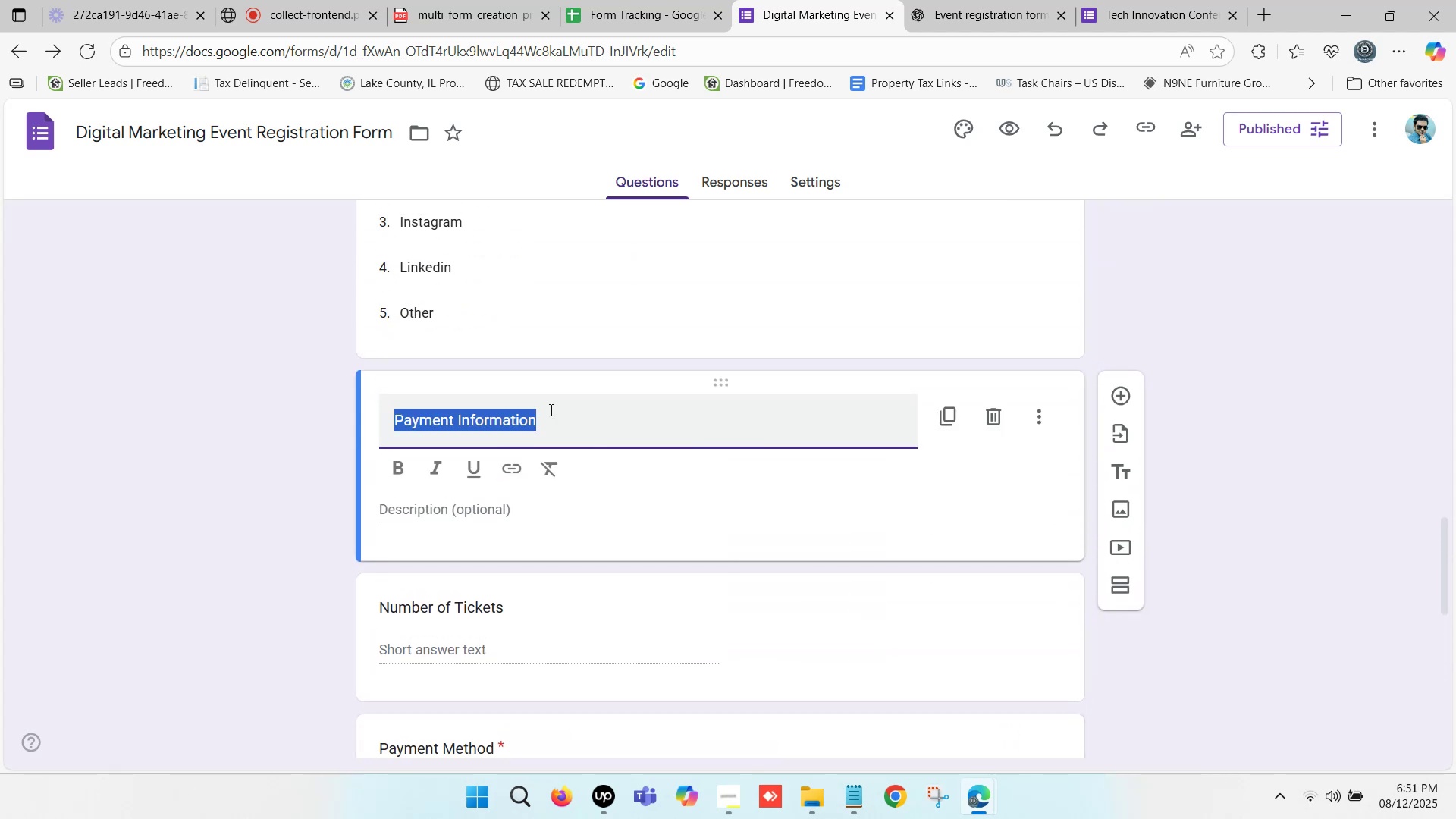 
key(Control+C)
 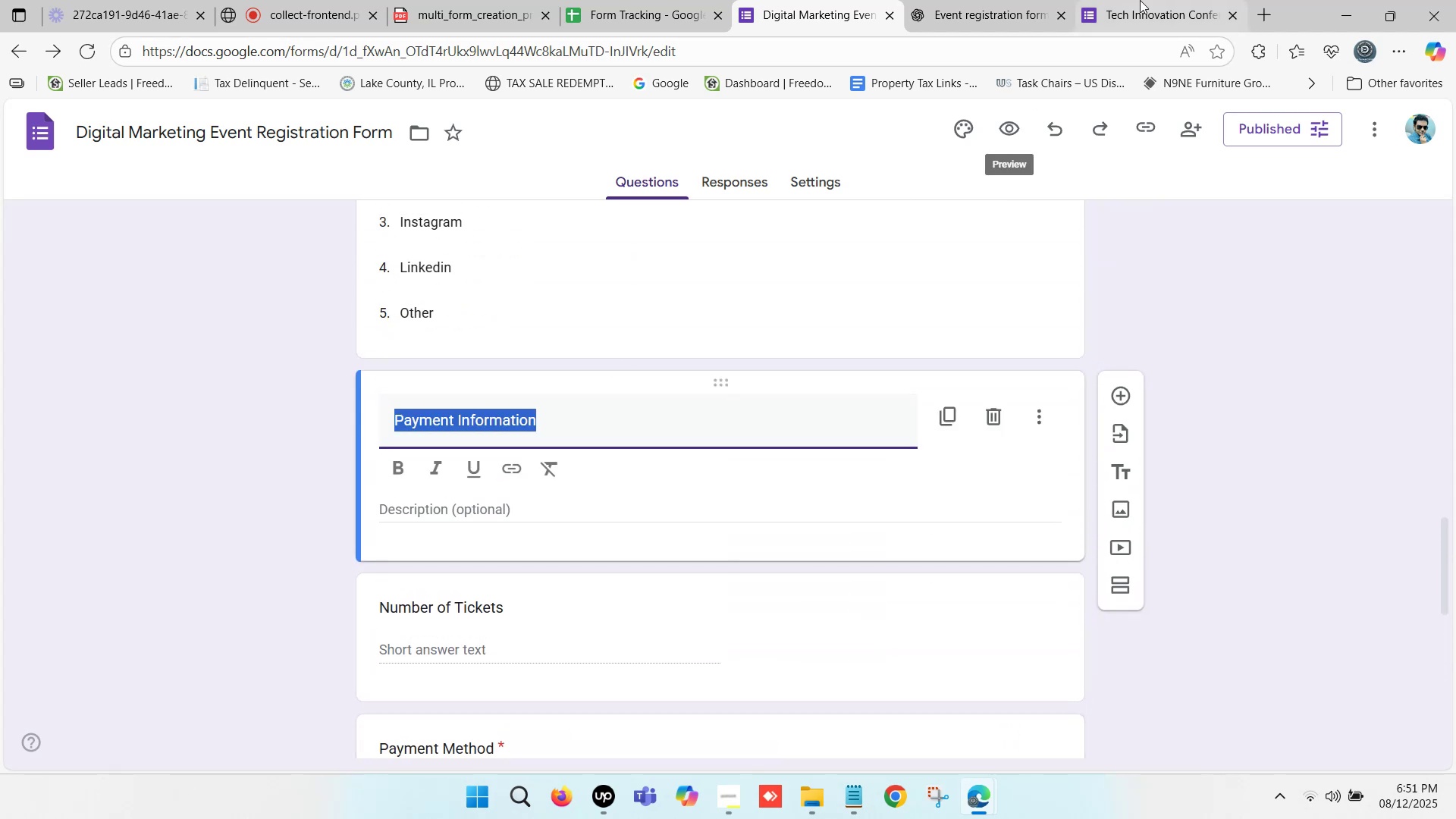 
left_click([1153, 0])
 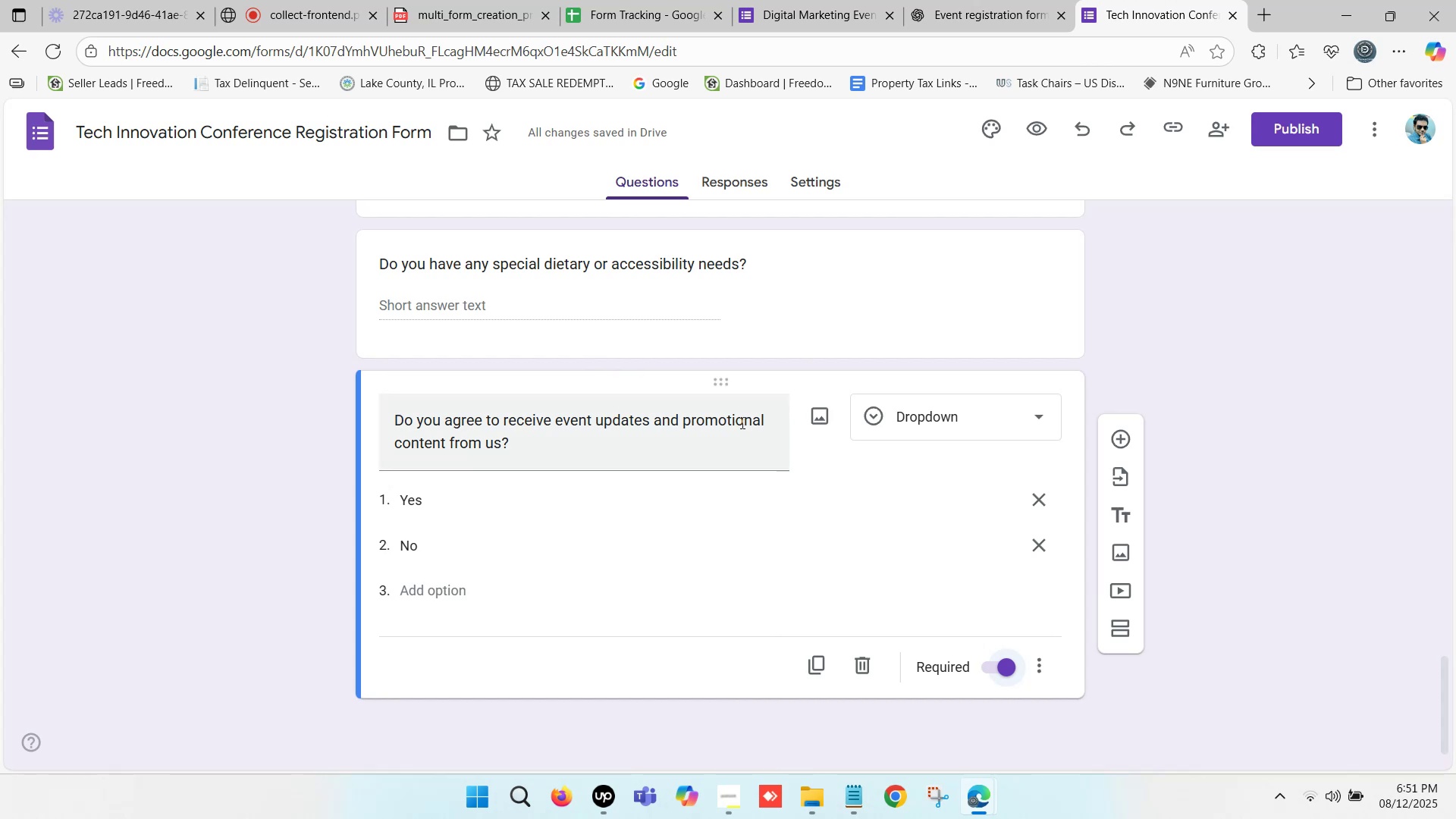 
scroll: coordinate [749, 416], scroll_direction: down, amount: 2.0
 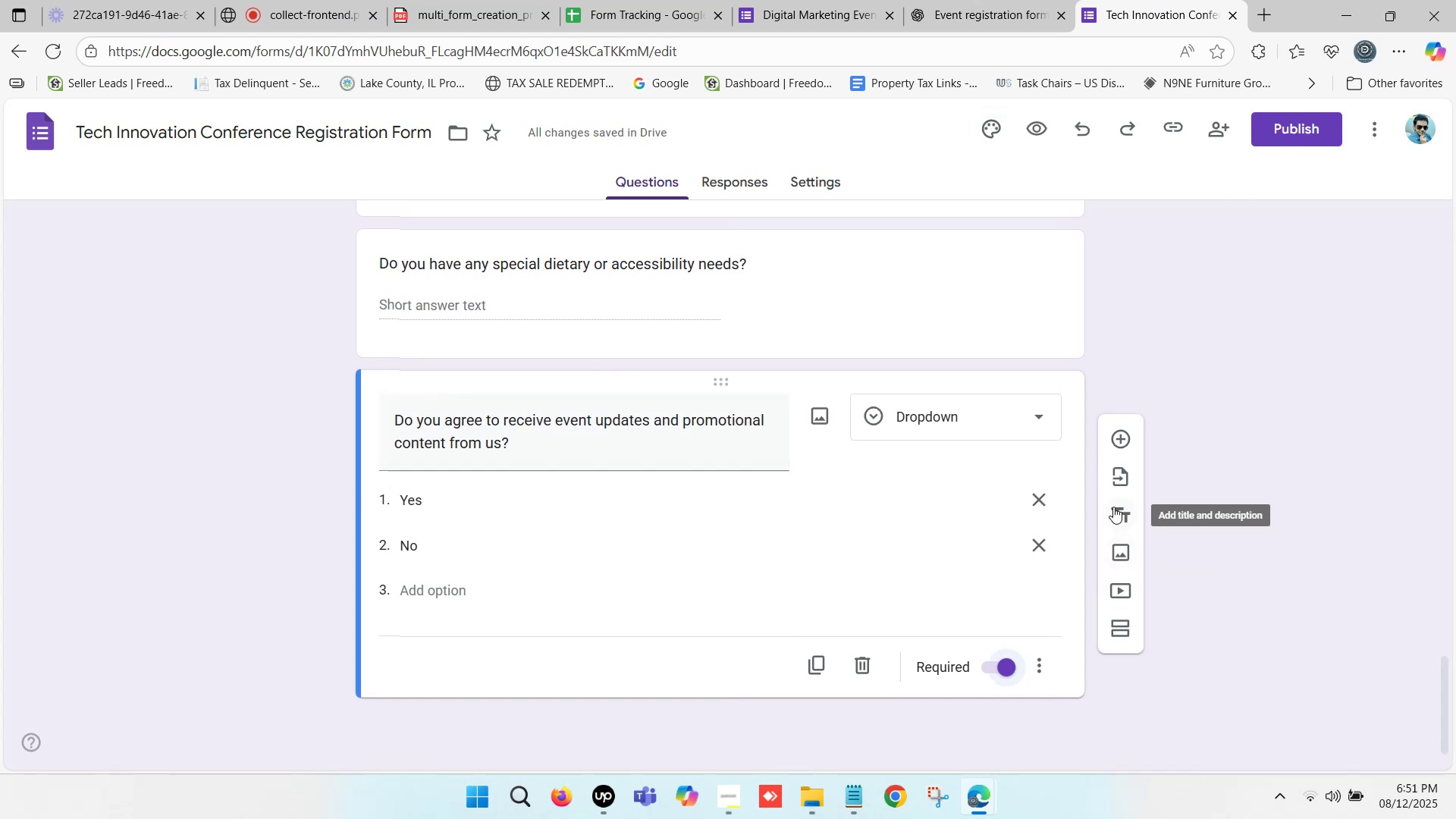 
wait(10.61)
 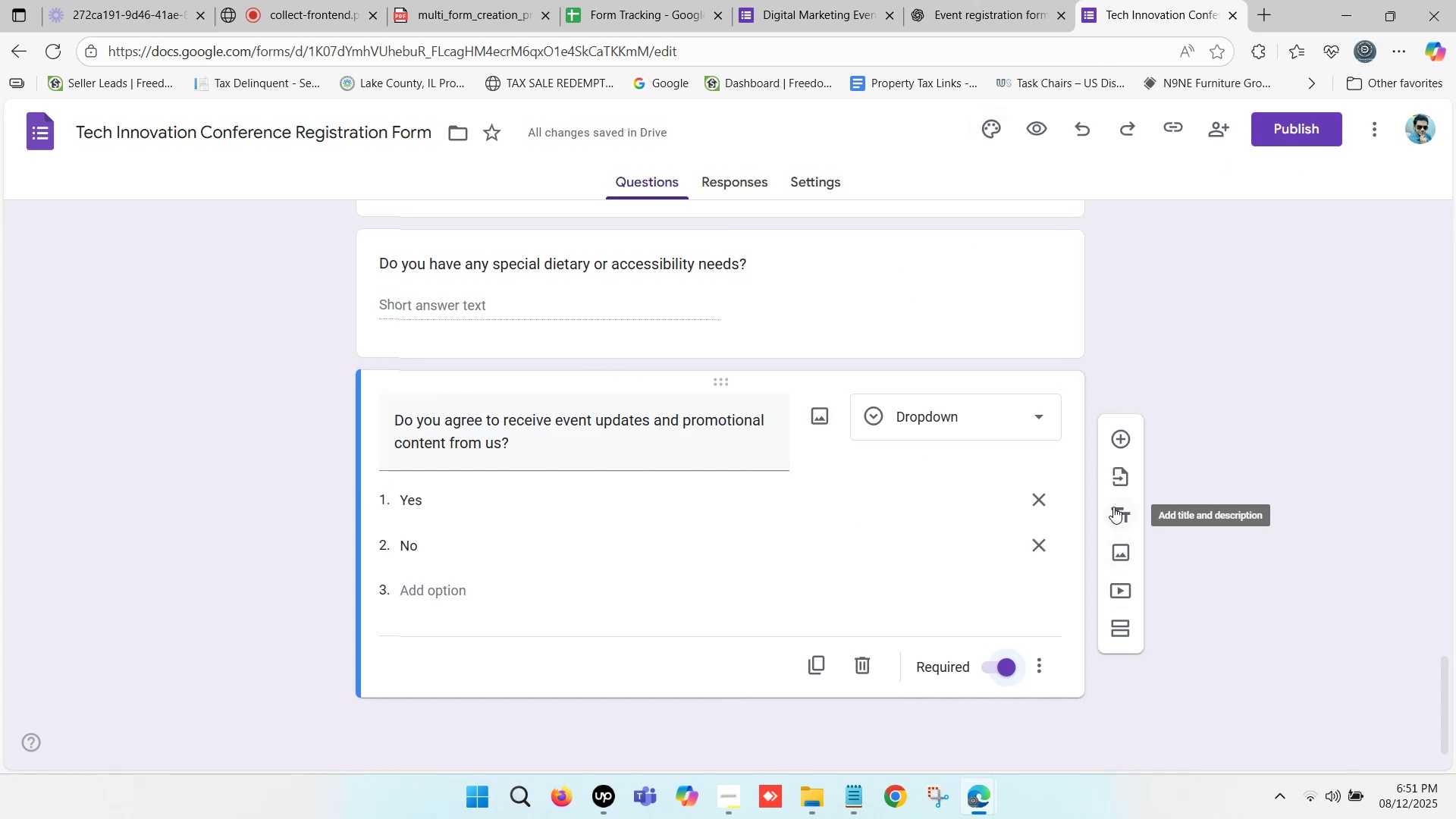 
left_click([1120, 510])
 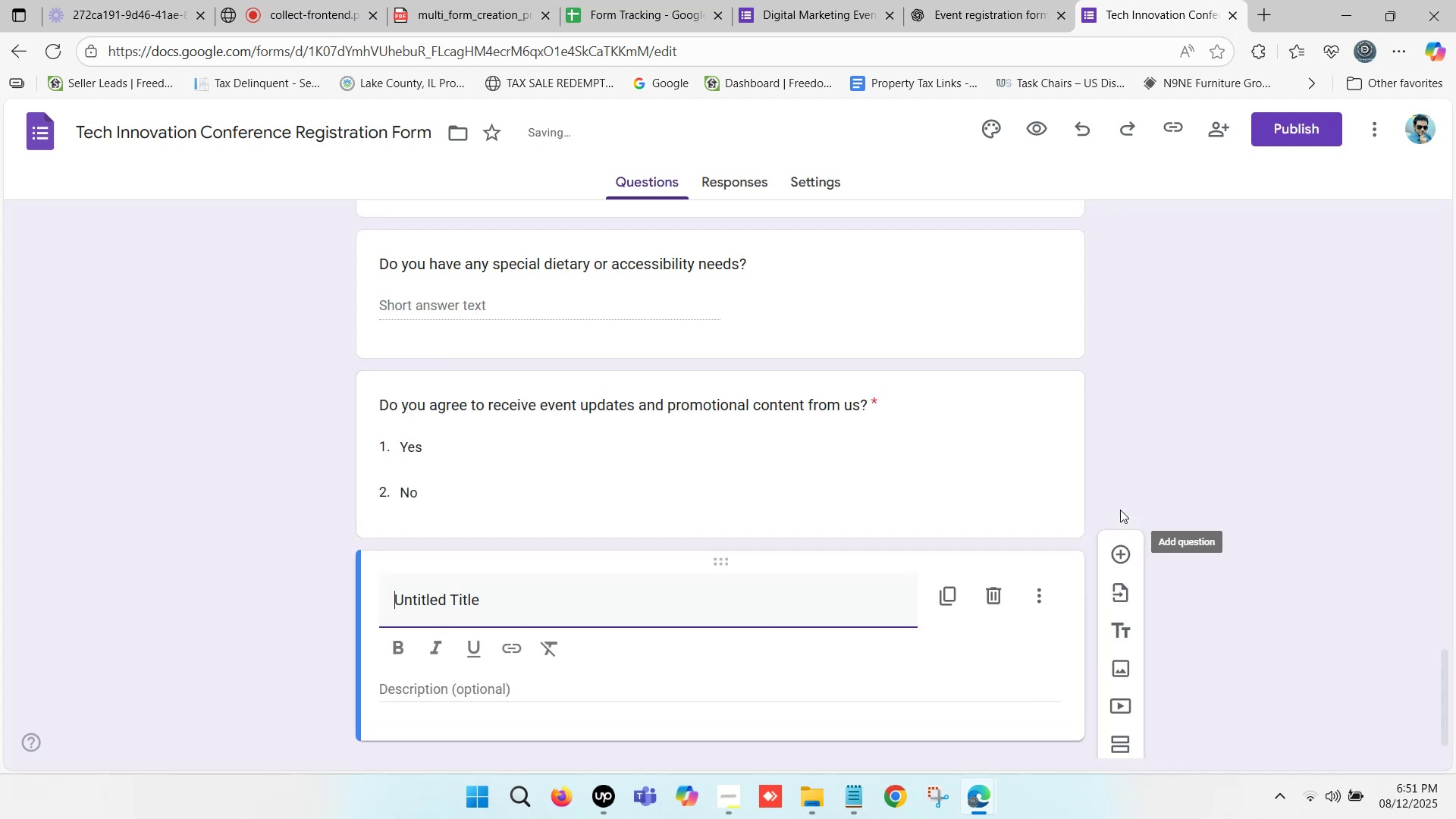 
scroll: coordinate [550, 517], scroll_direction: down, amount: 2.0
 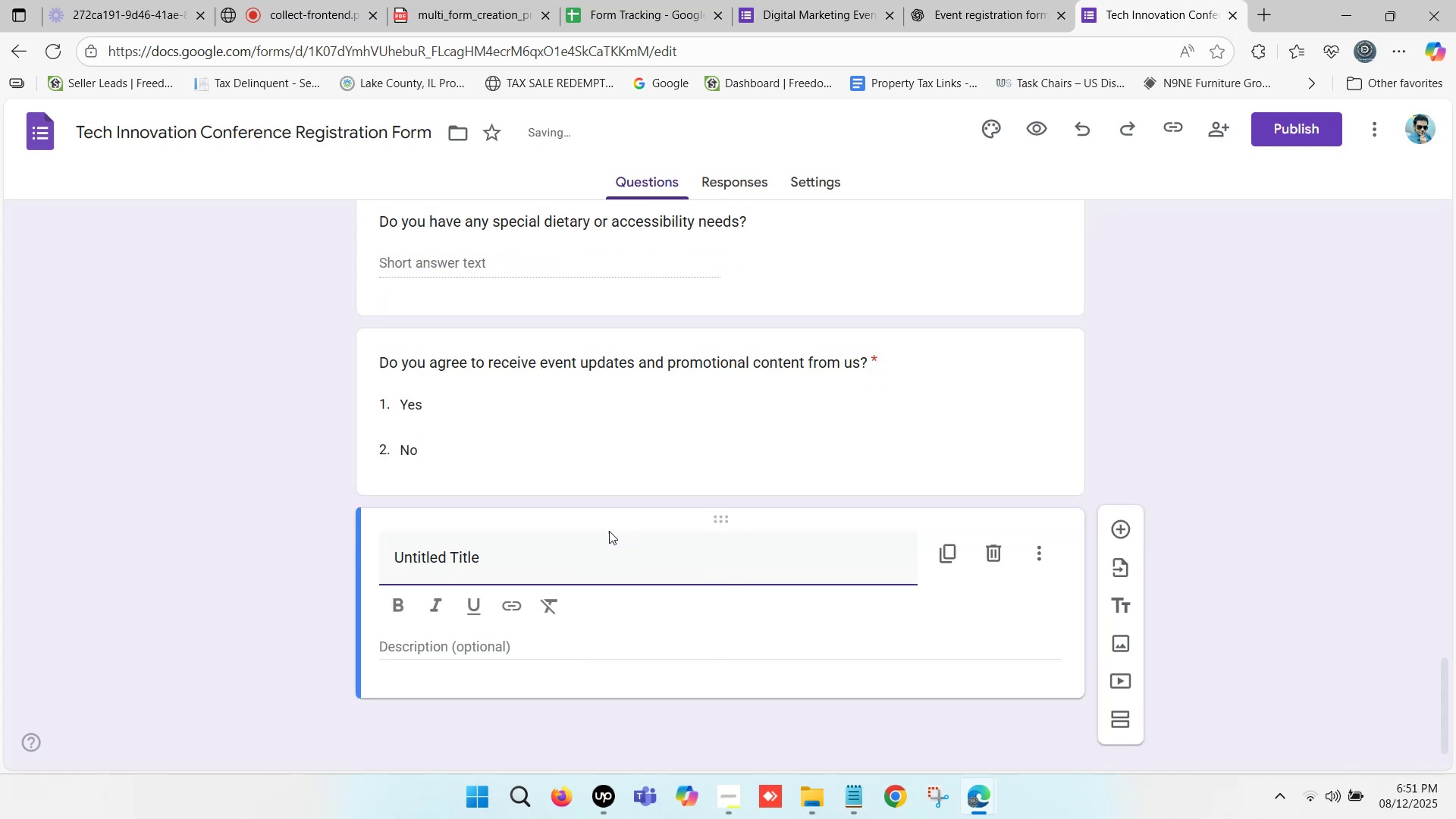 
key(Control+V)
 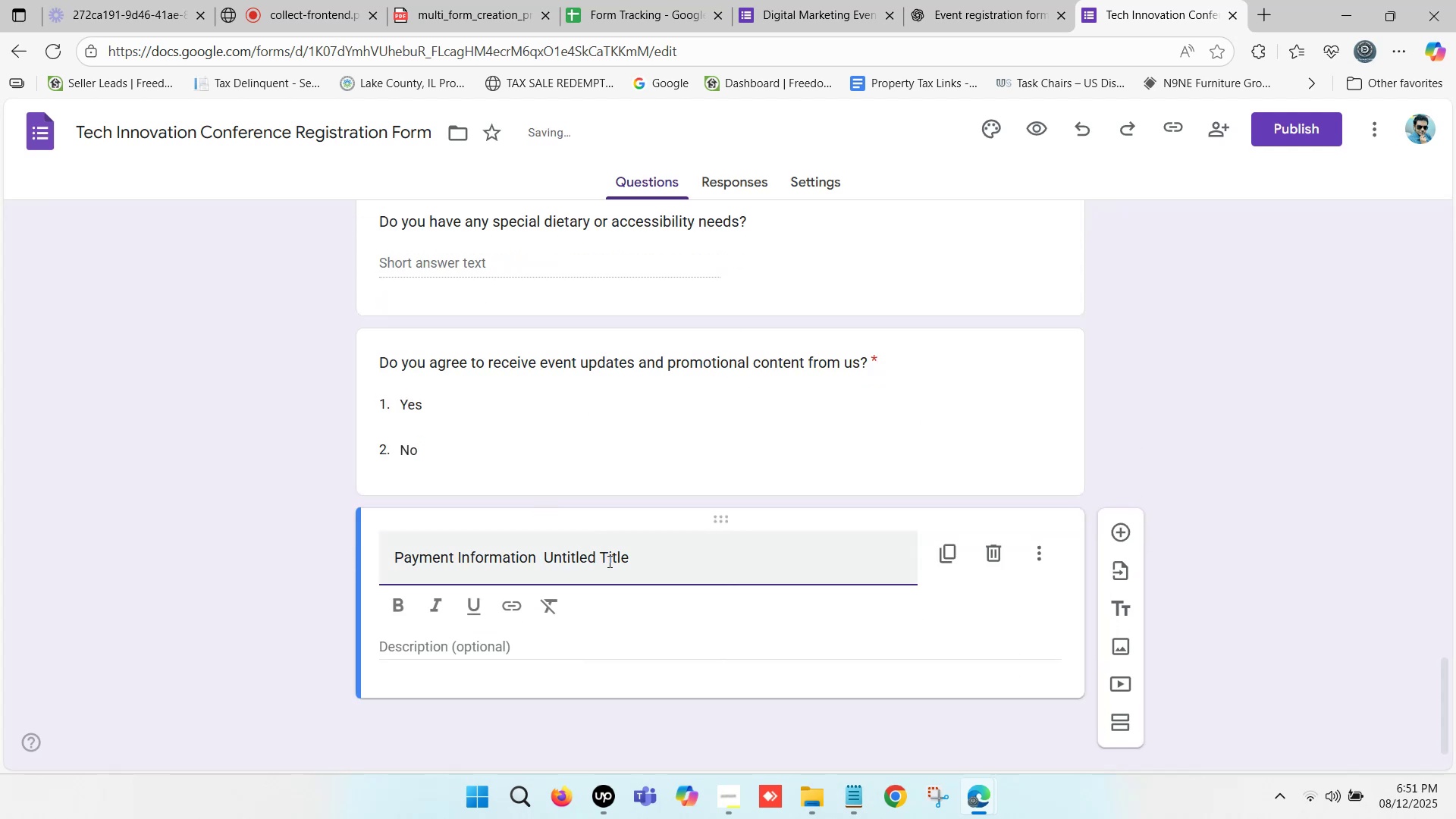 
left_click_drag(start_coordinate=[639, 560], to_coordinate=[389, 555])
 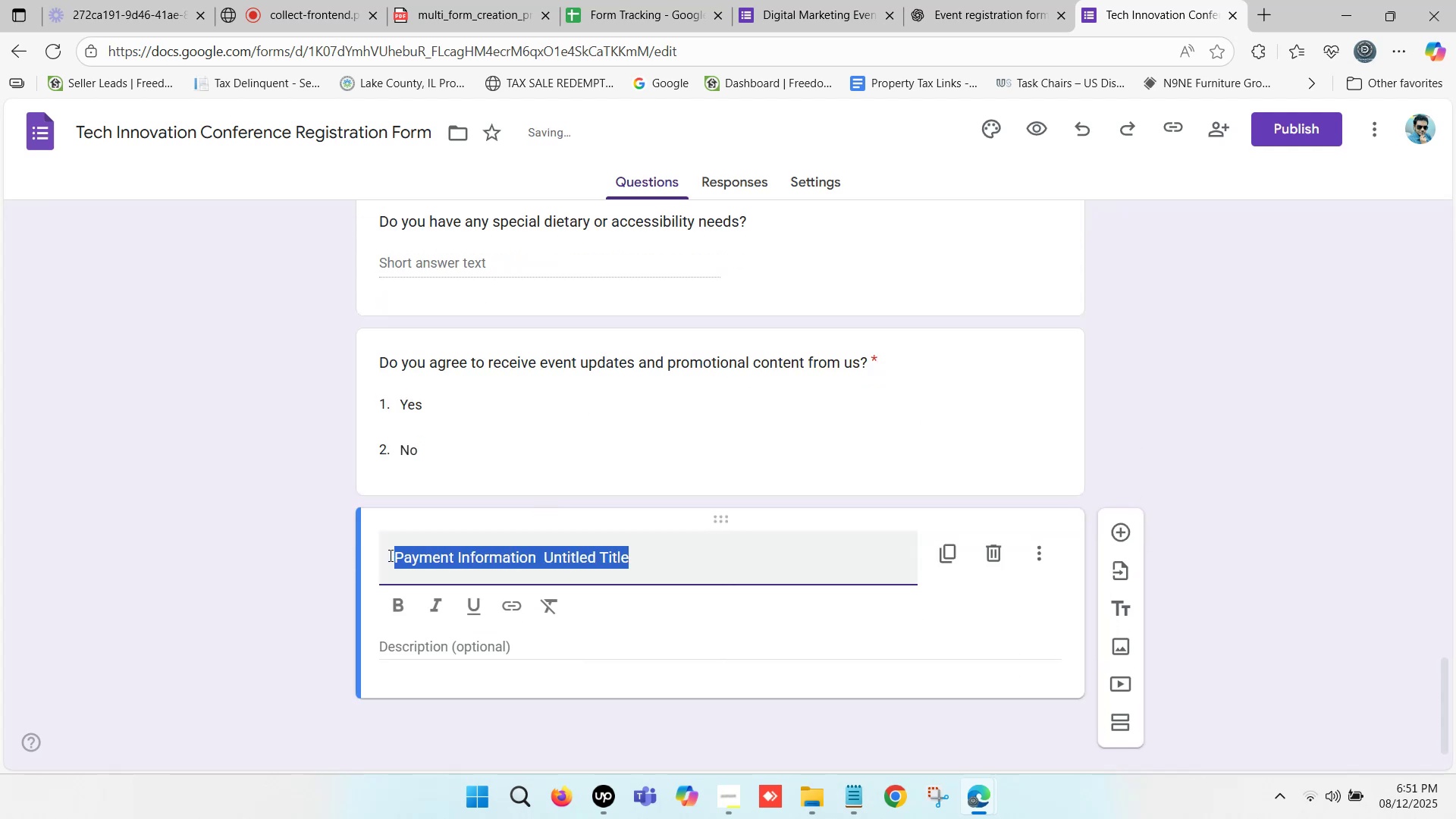 
key(Control+ControlLeft)
 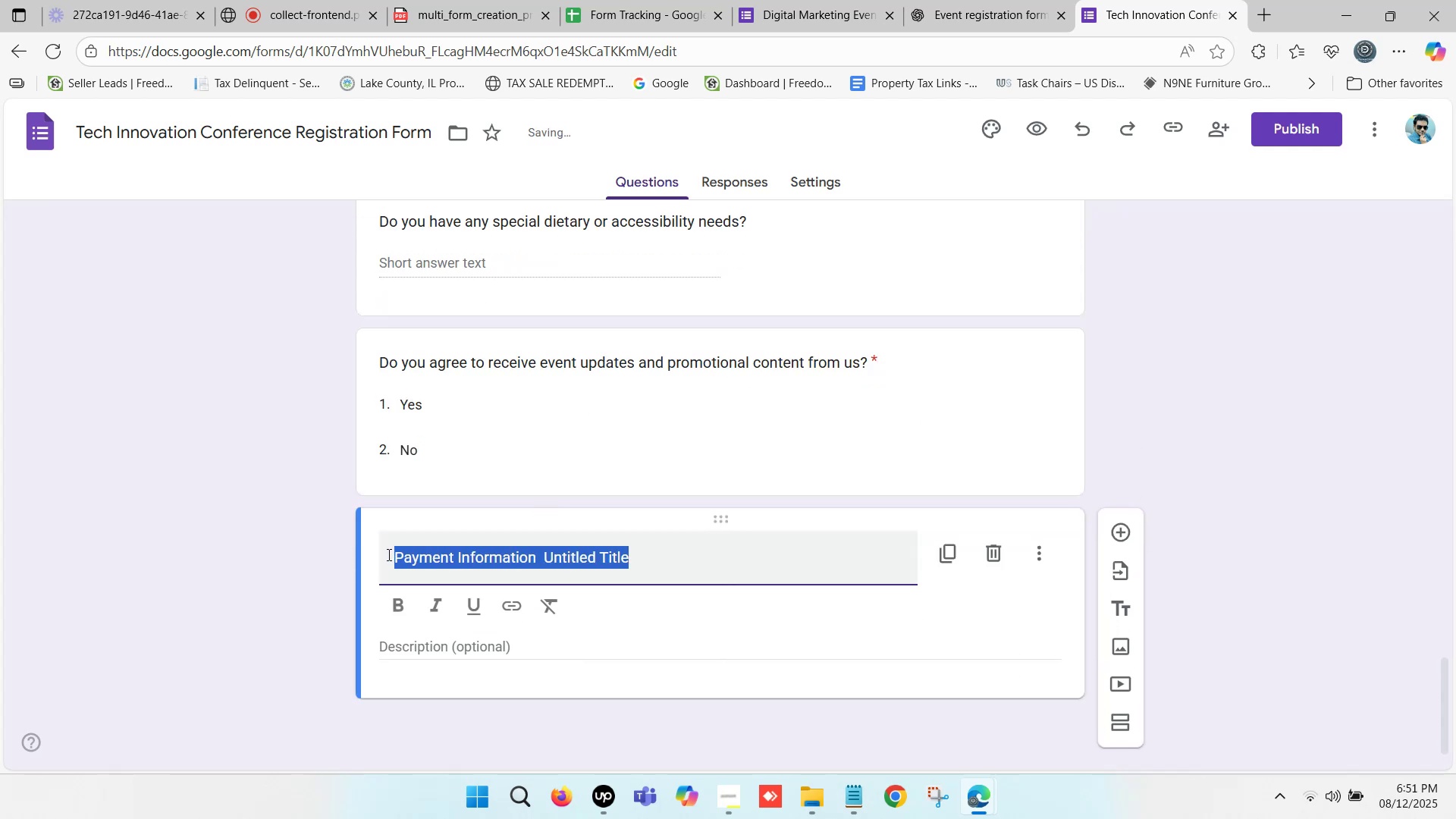 
key(Control+V)
 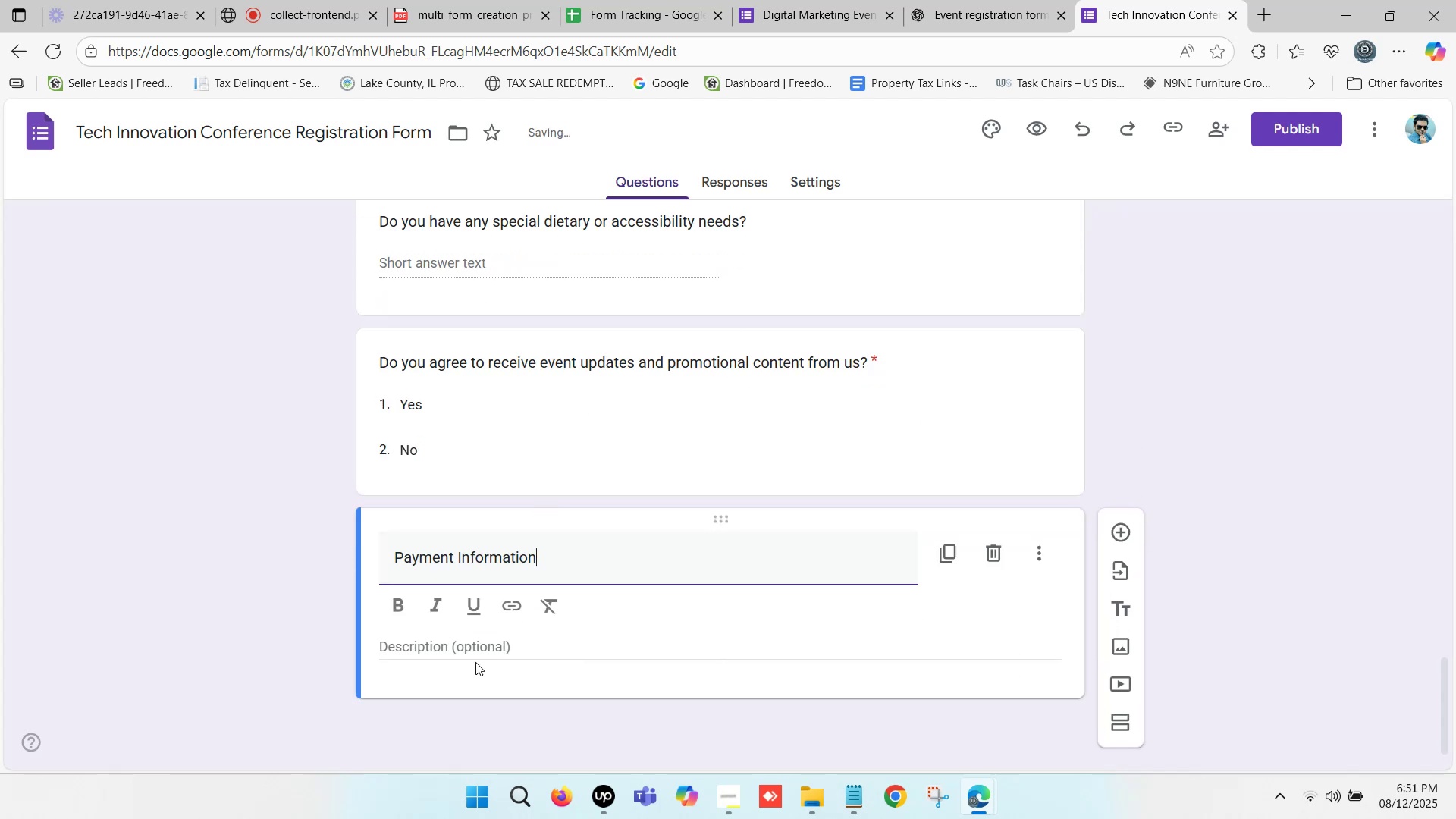 
left_click([445, 648])
 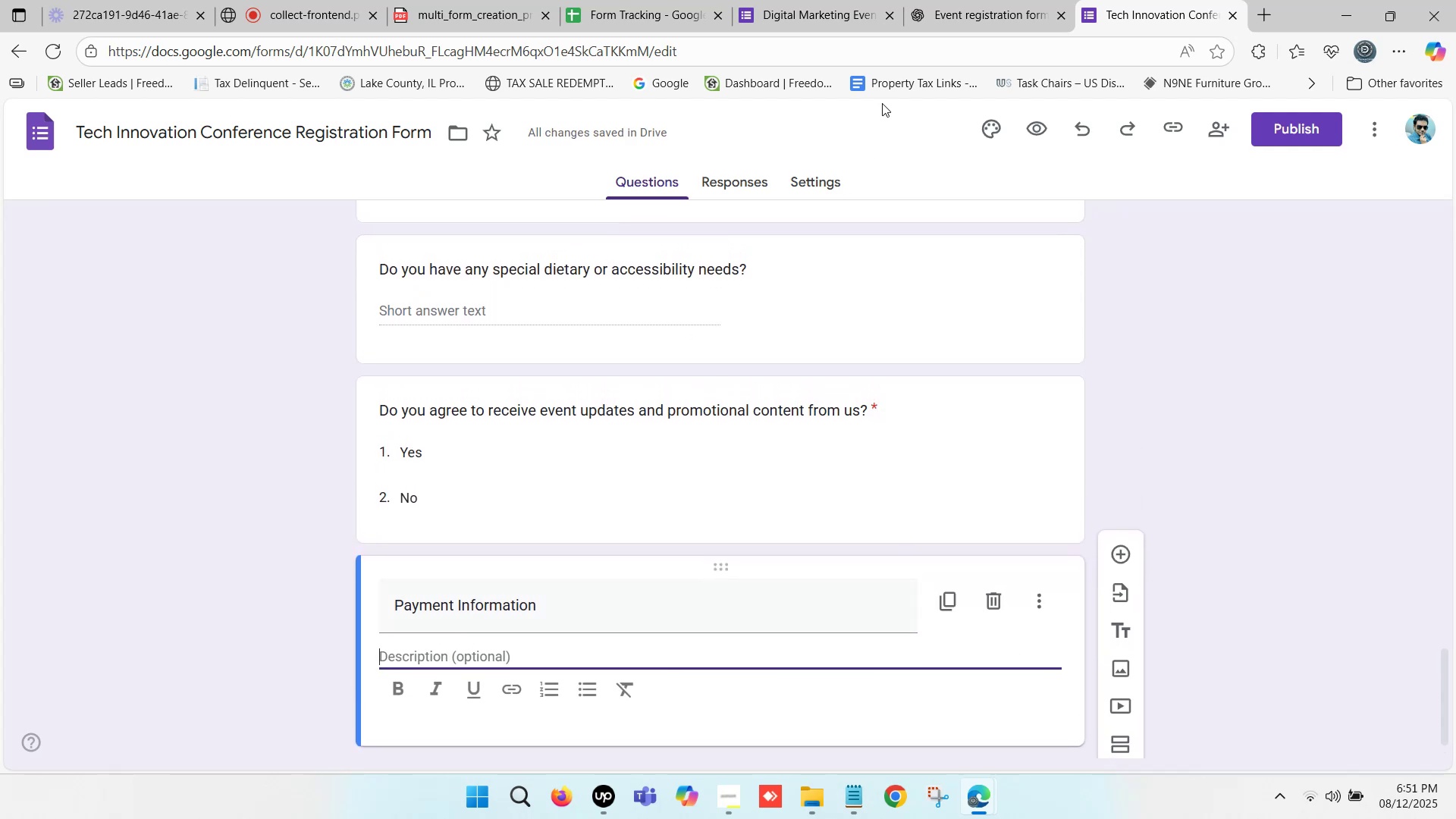 
left_click([965, 0])
 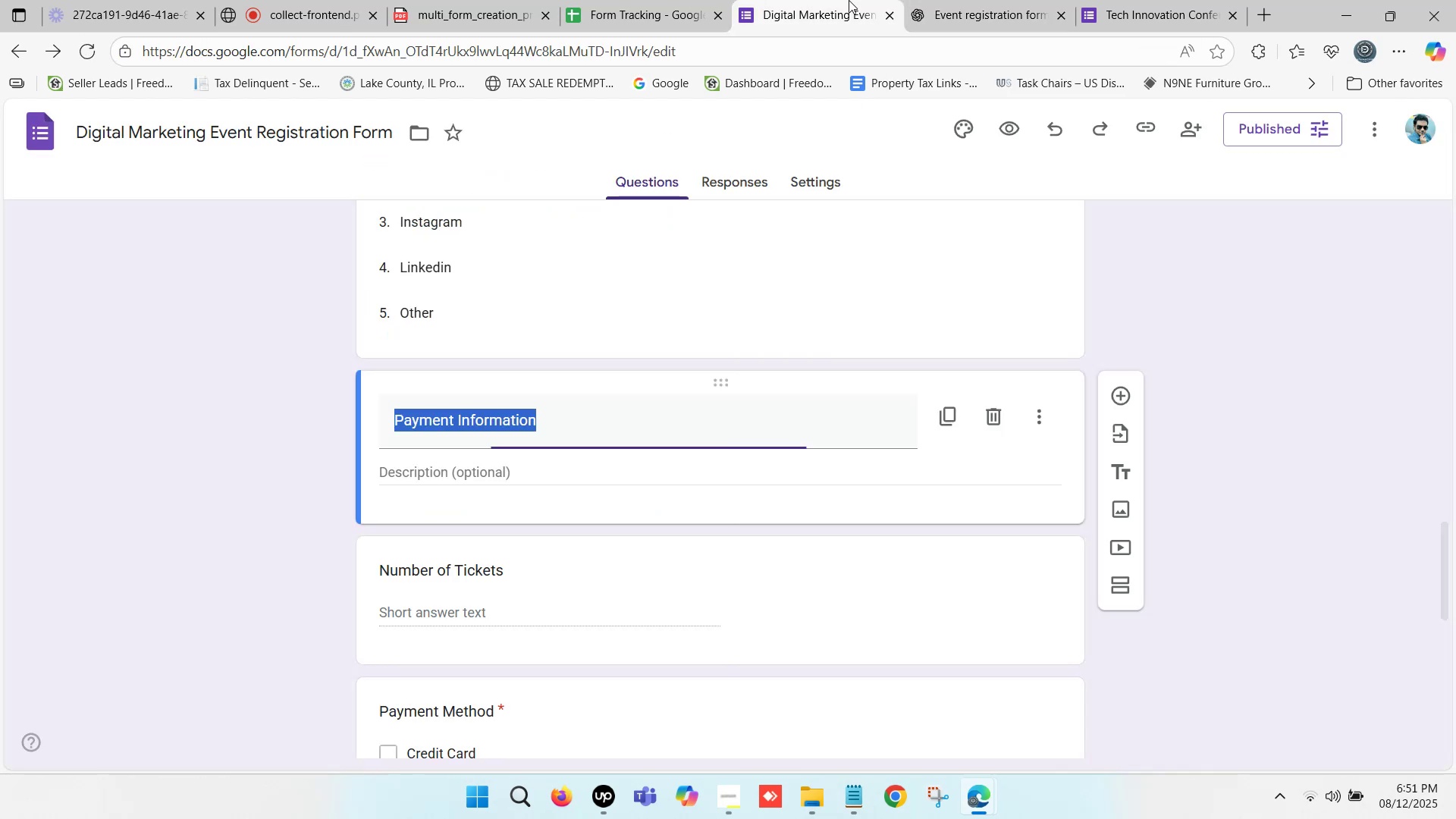 
scroll: coordinate [538, 443], scroll_direction: down, amount: 1.0
 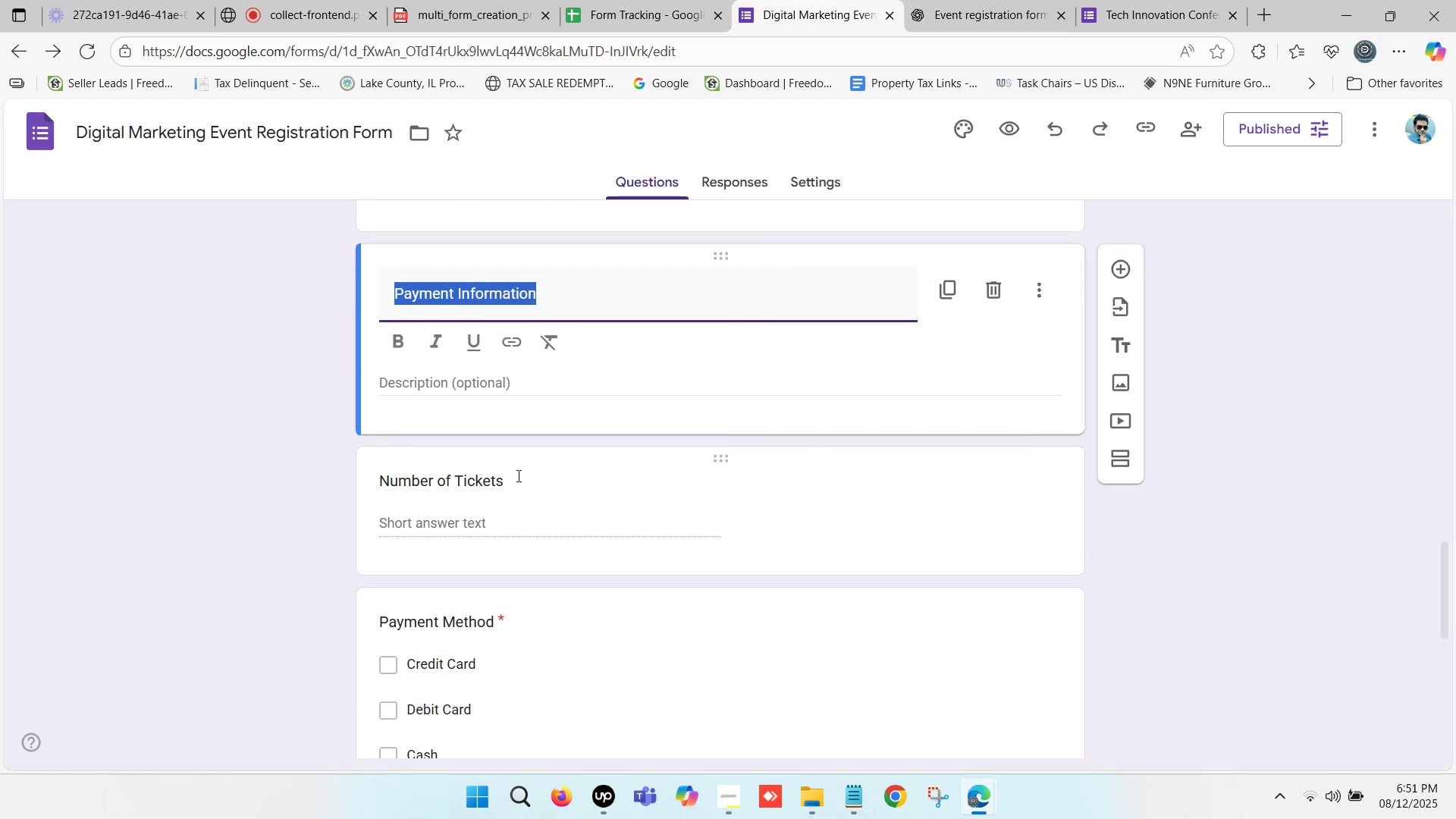 
left_click_drag(start_coordinate=[515, 474], to_coordinate=[469, 477])
 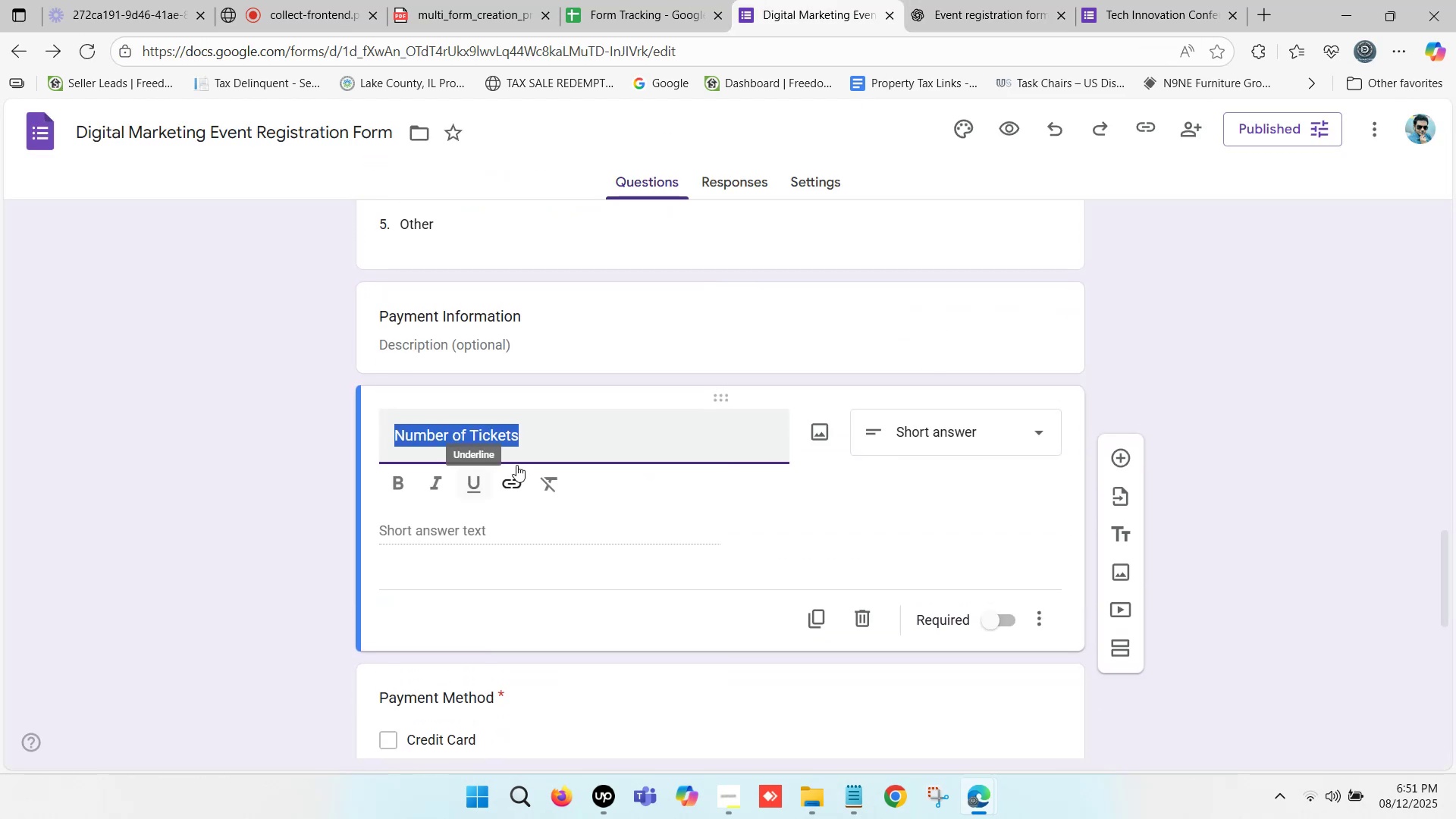 
key(Control+C)
 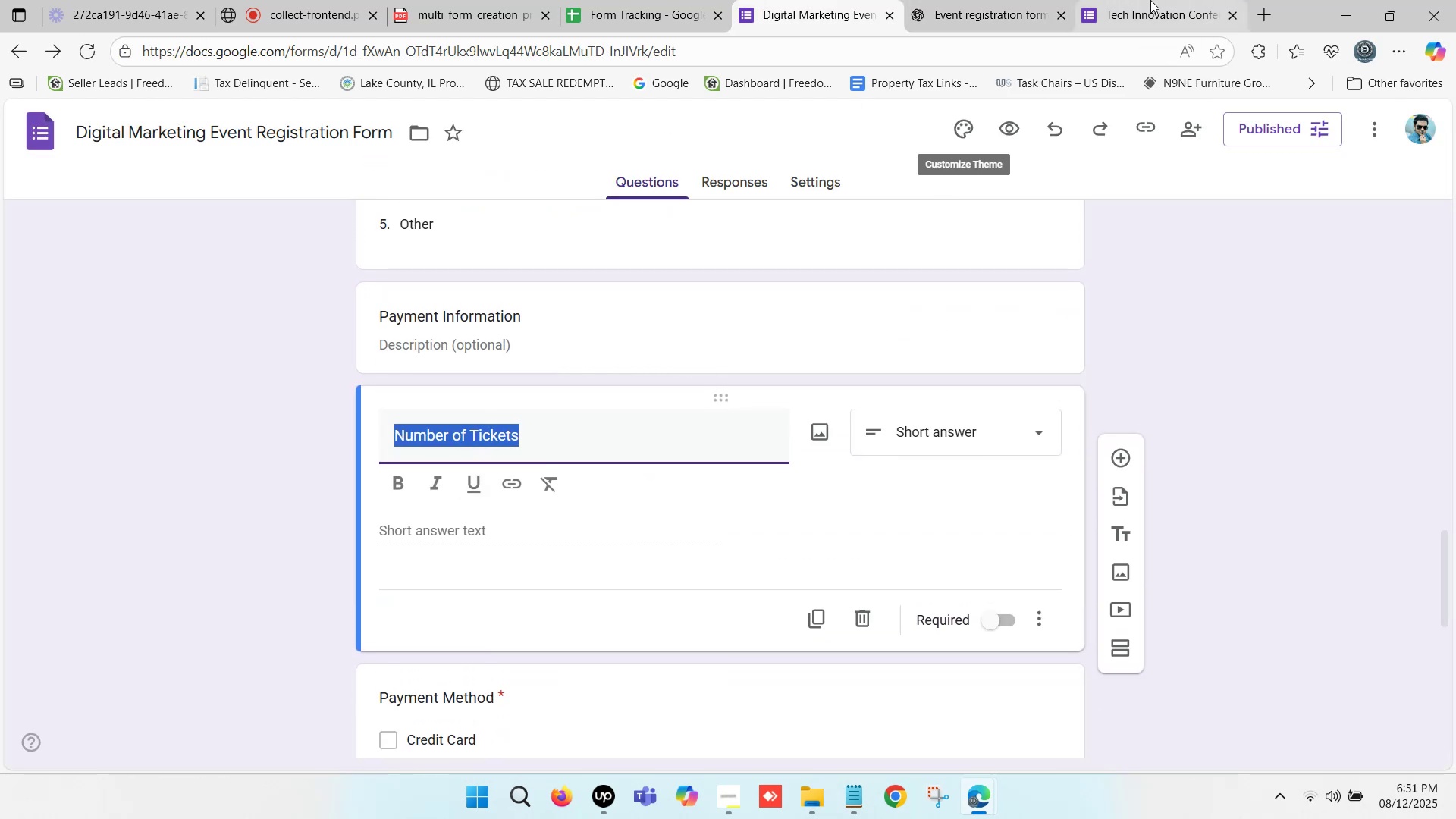 
left_click([1150, 0])
 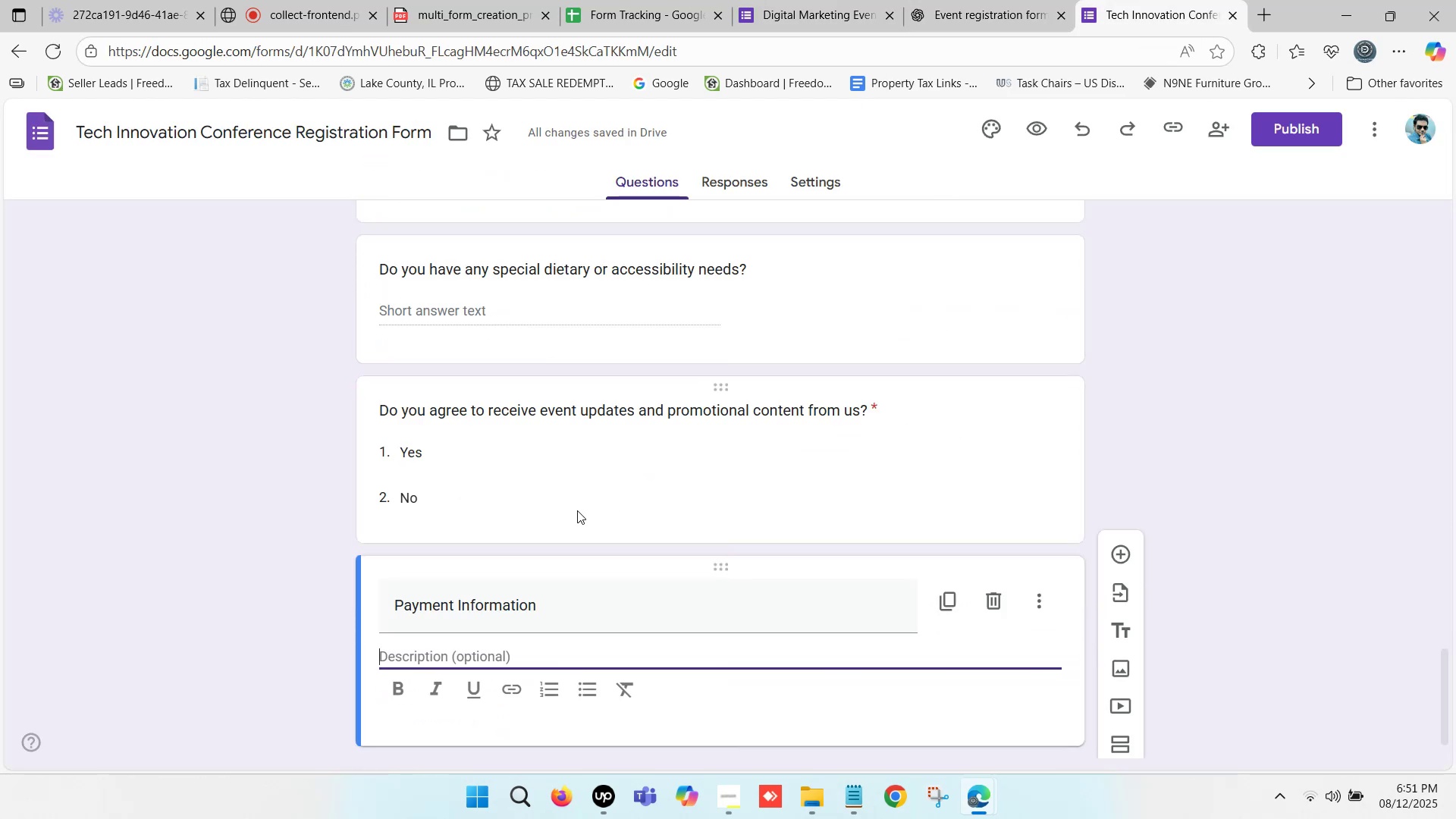 
scroll: coordinate [559, 507], scroll_direction: down, amount: 2.0
 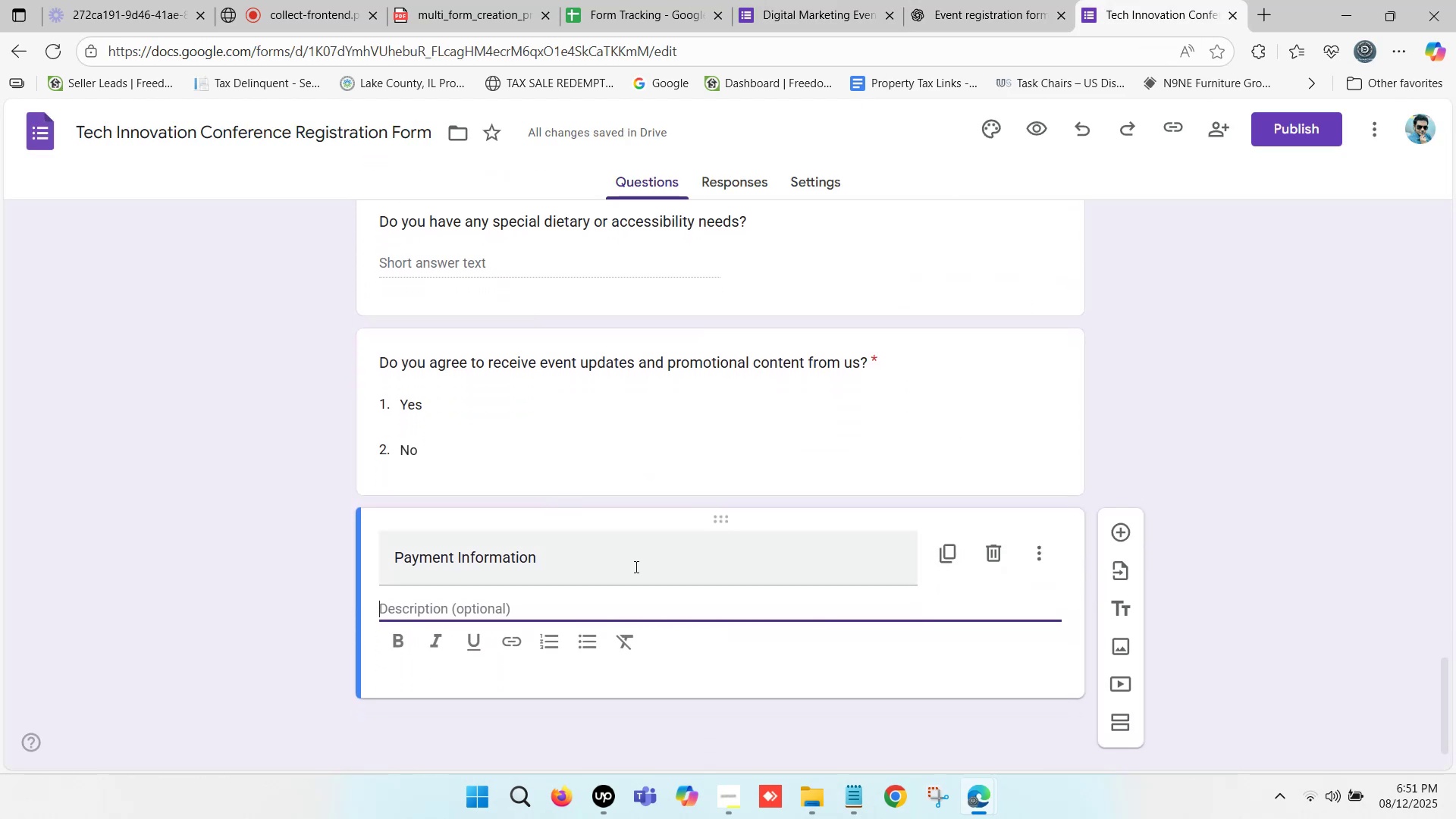 
hold_key(key=ControlLeft, duration=1.13)
 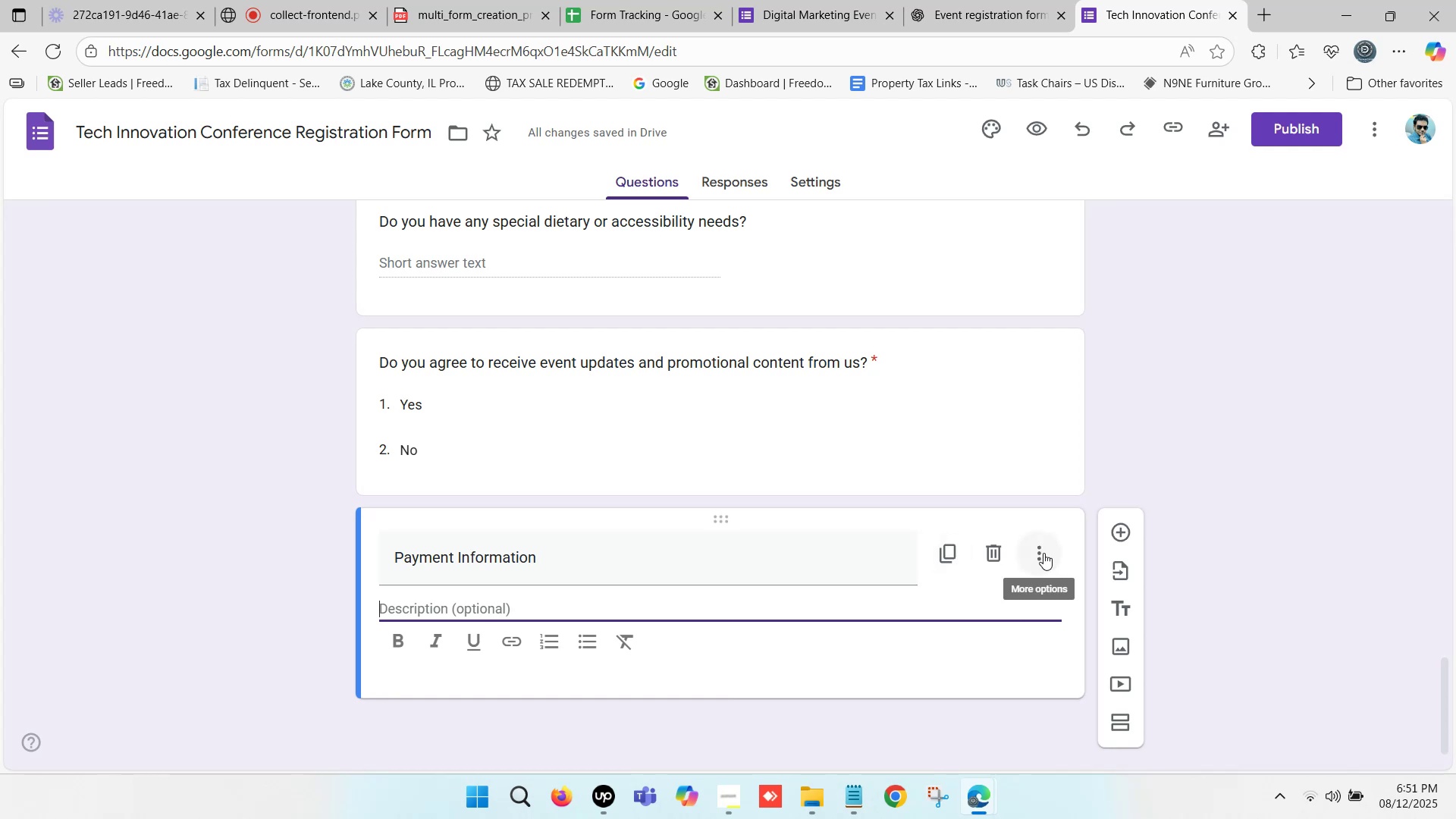 
left_click([1041, 552])
 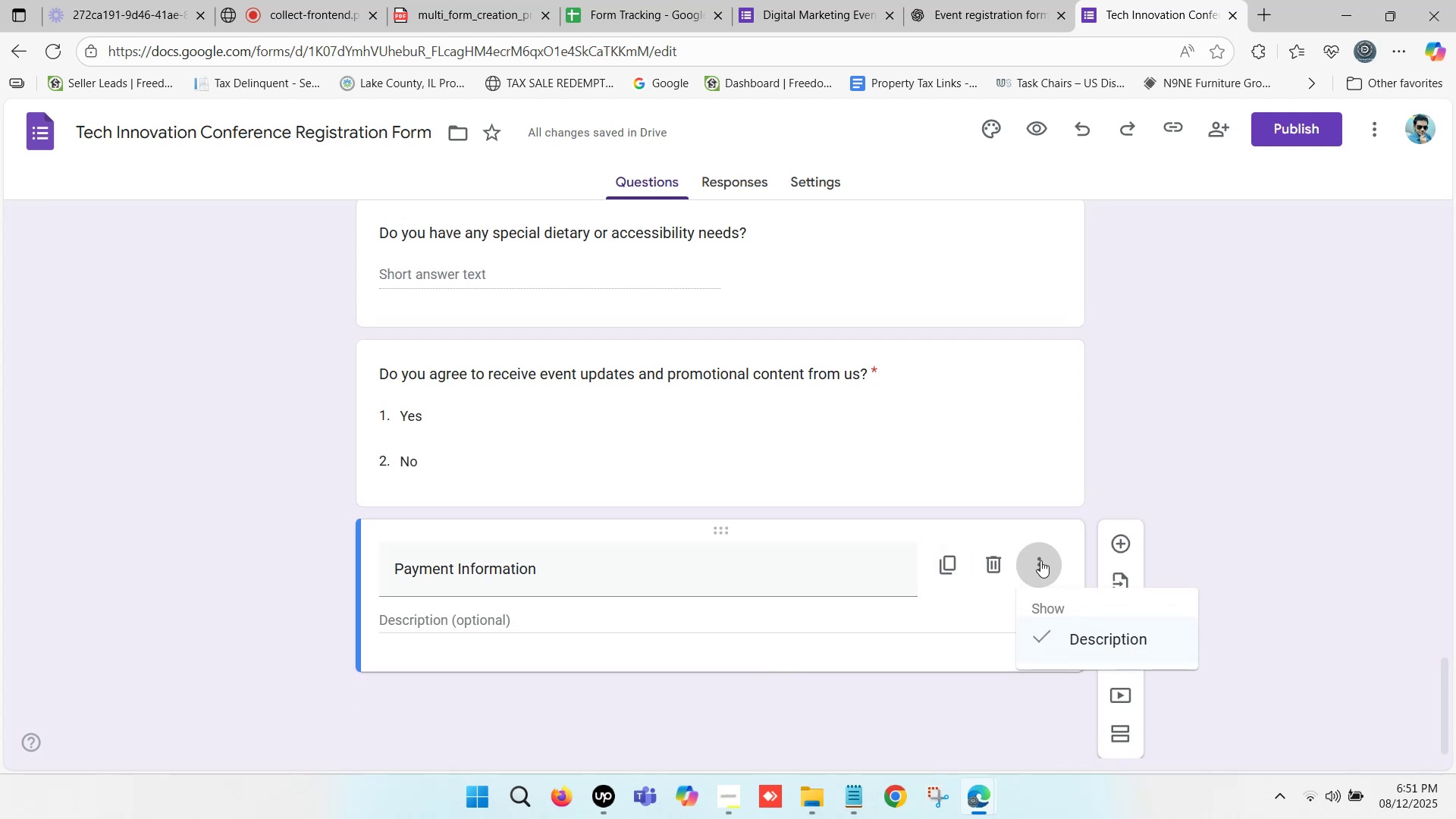 
left_click([1040, 560])
 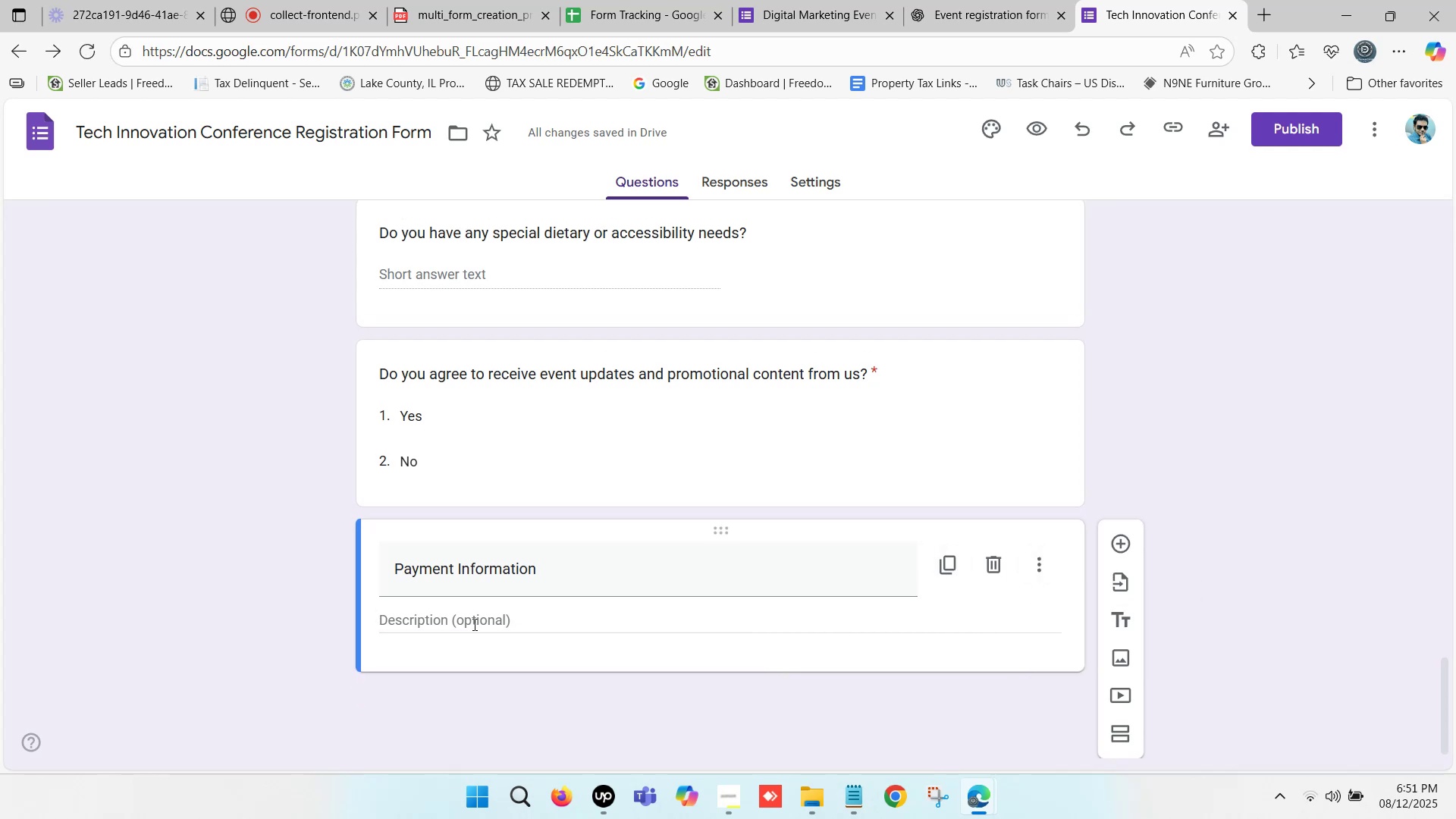 
left_click([473, 624])
 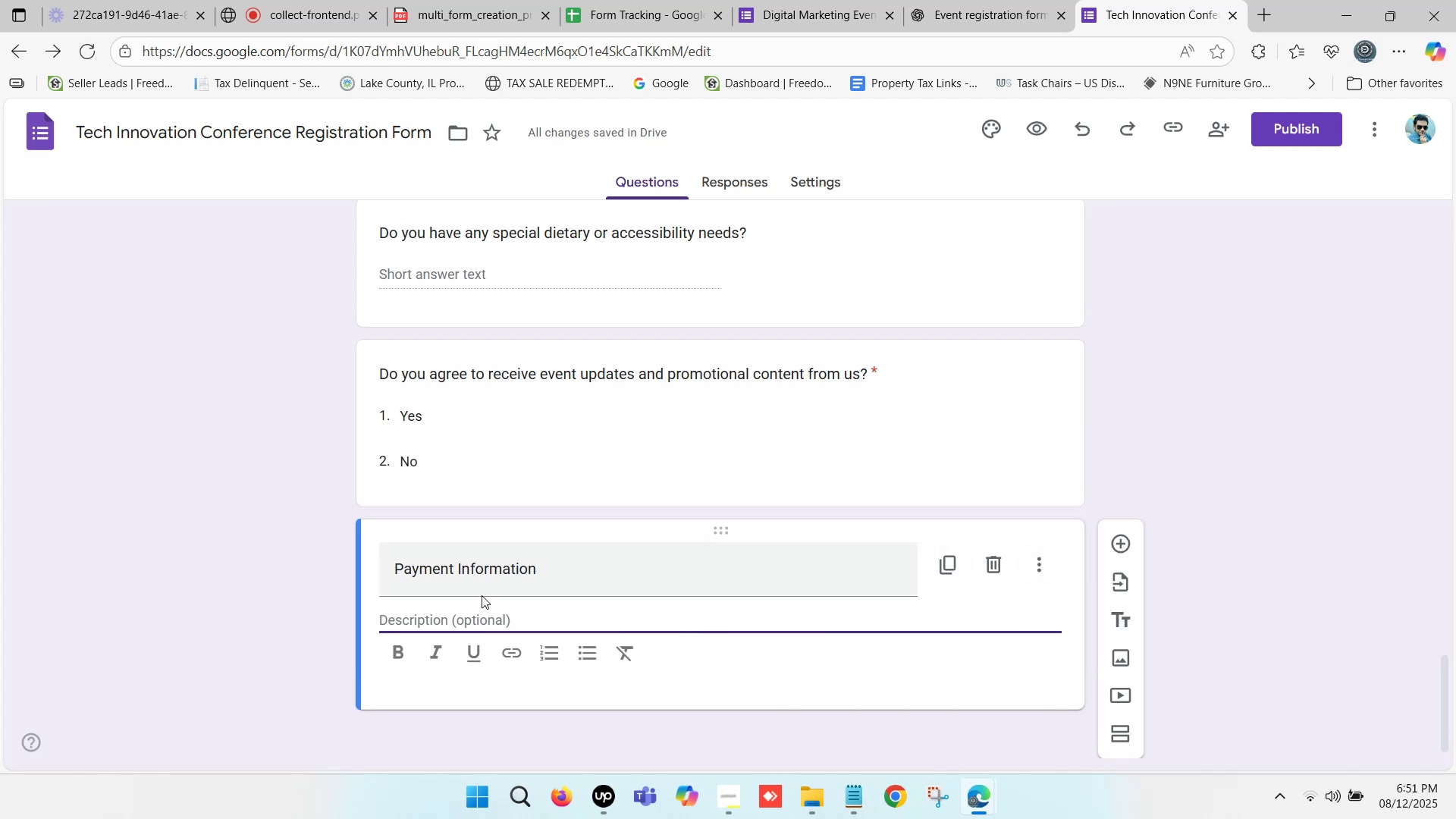 
scroll: coordinate [537, 553], scroll_direction: down, amount: 3.0
 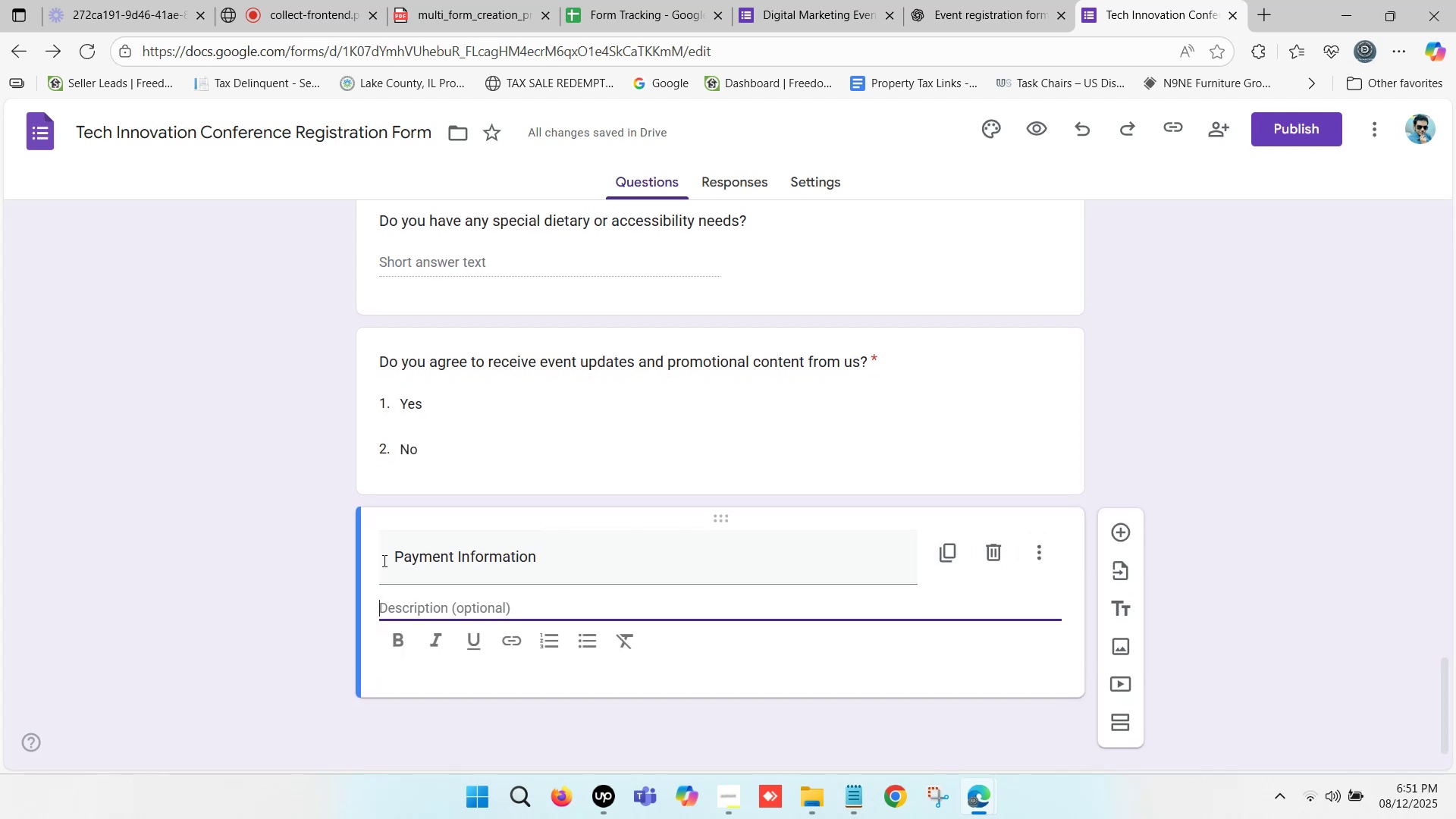 
left_click_drag(start_coordinate=[392, 555], to_coordinate=[340, 554])
 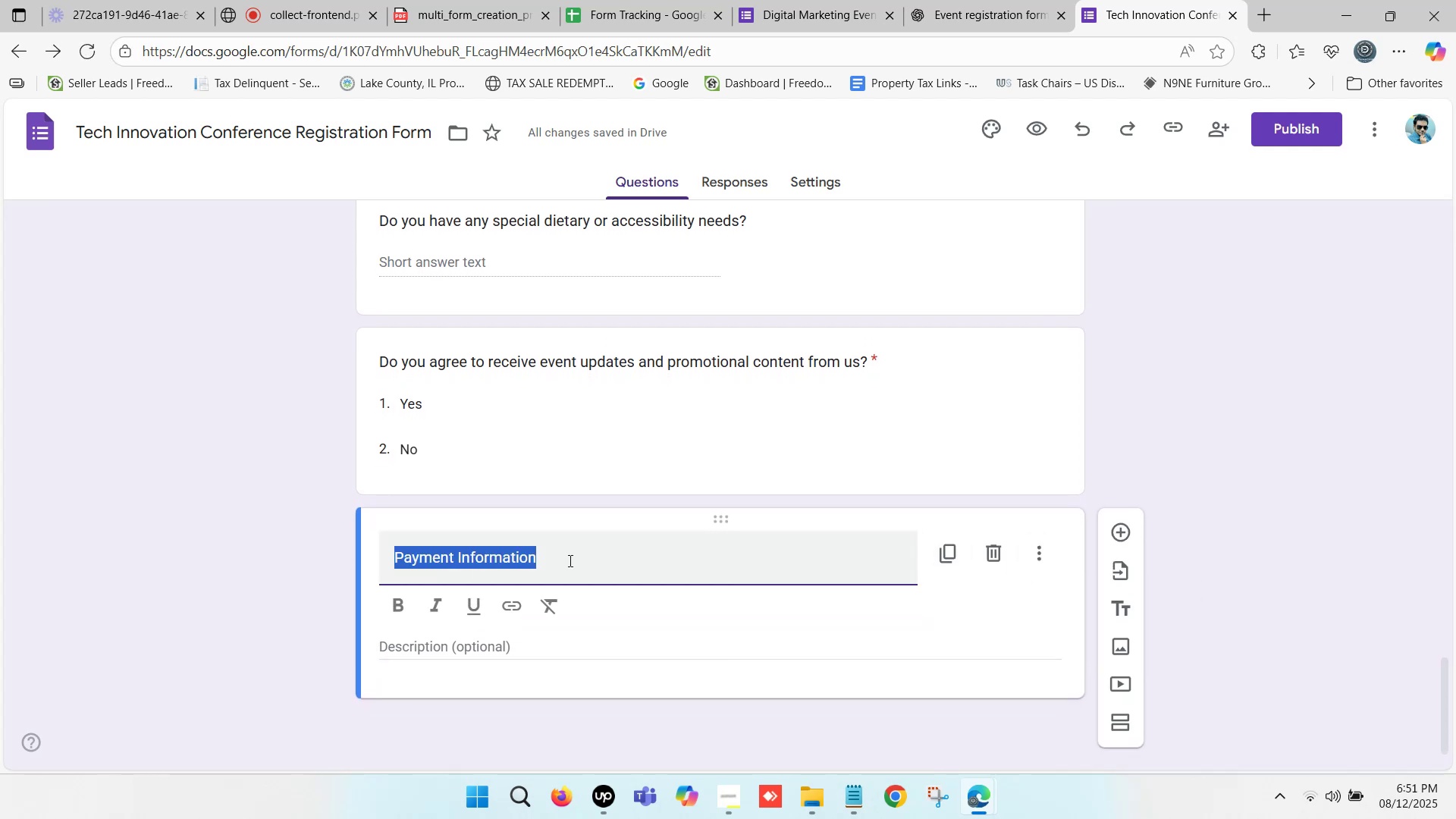 
left_click([570, 560])
 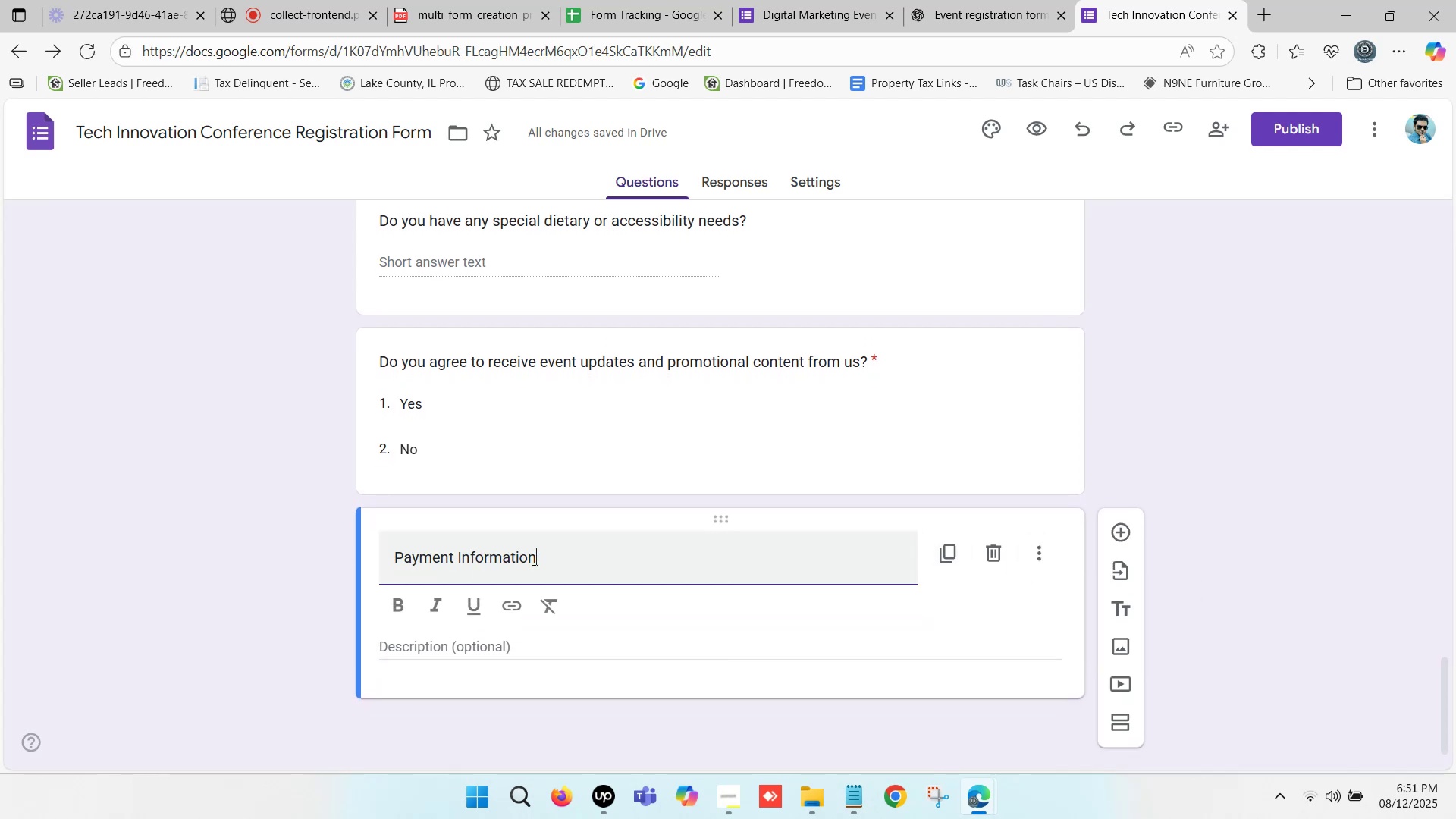 
scroll: coordinate [490, 561], scroll_direction: down, amount: 3.0
 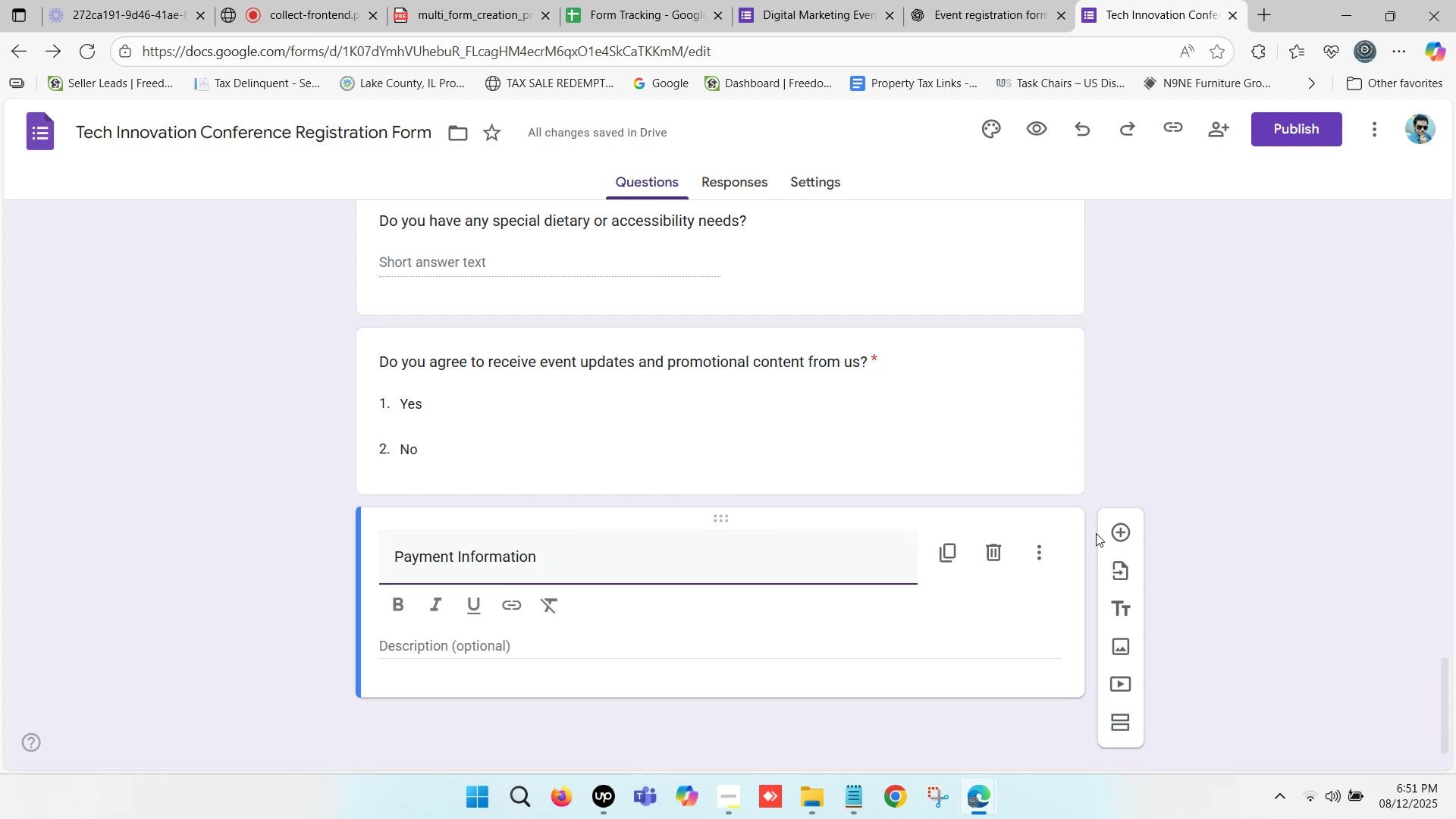 
left_click([1121, 538])
 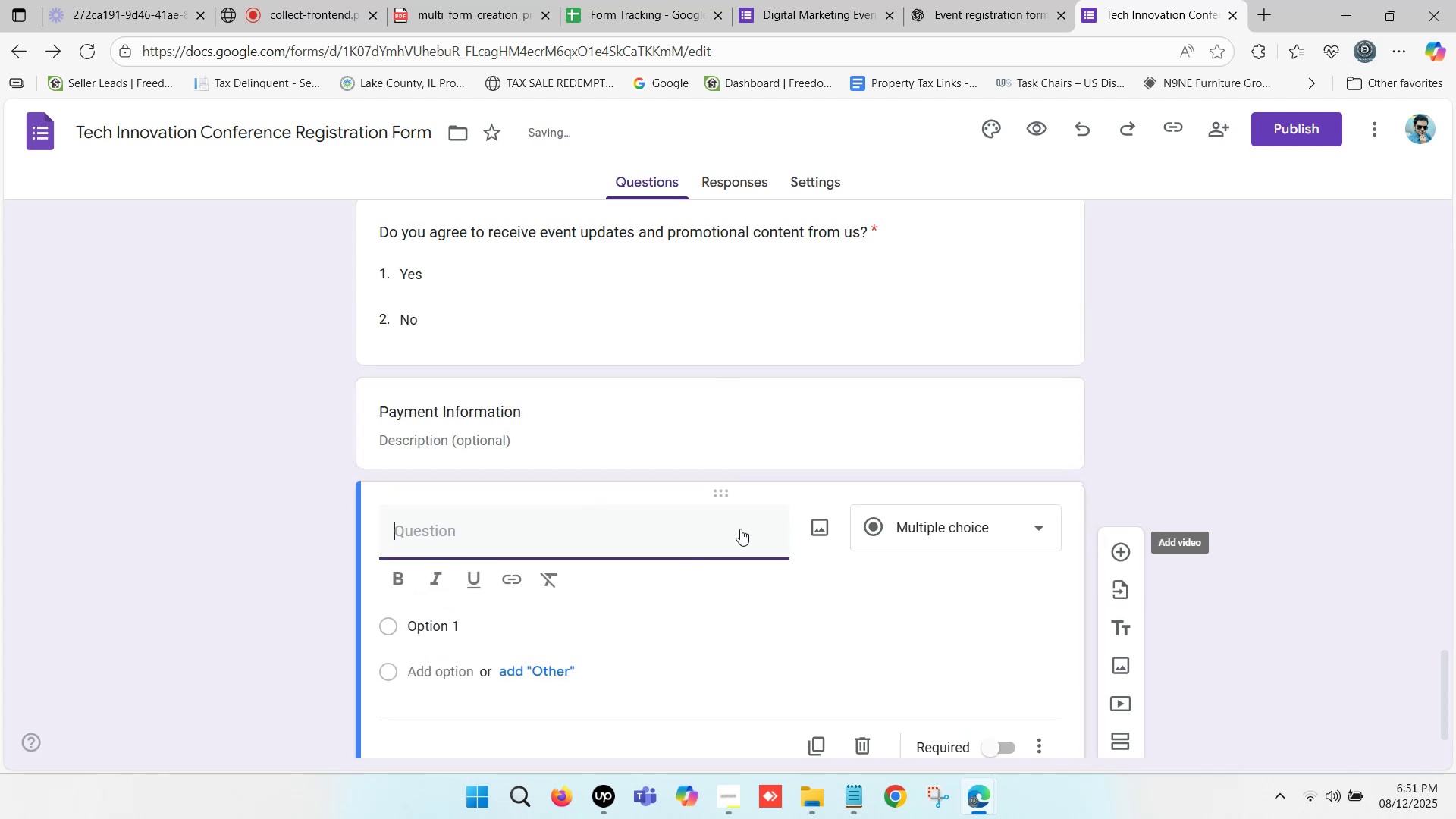 
scroll: coordinate [684, 524], scroll_direction: down, amount: 2.0
 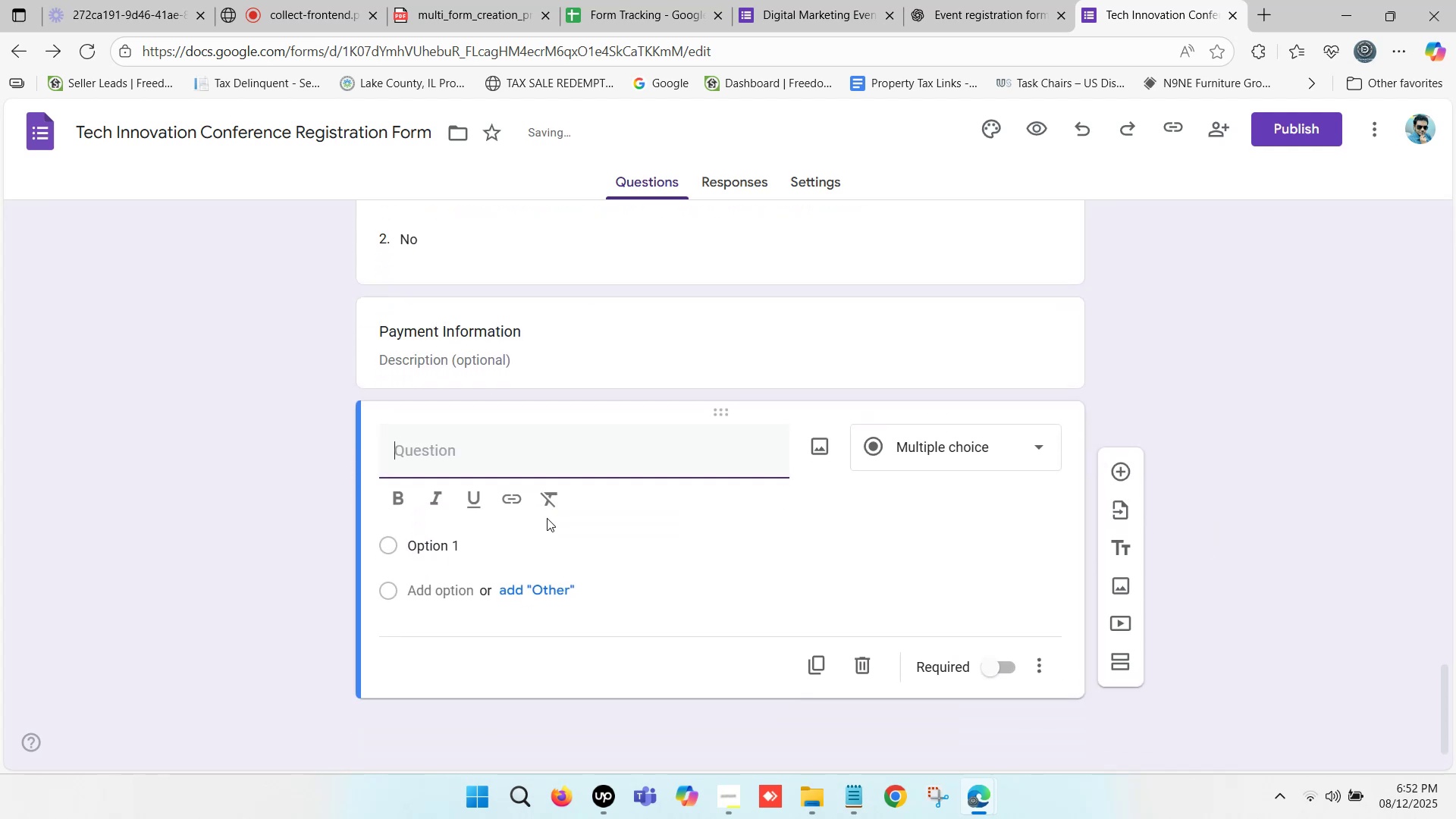 
key(Control+V)
 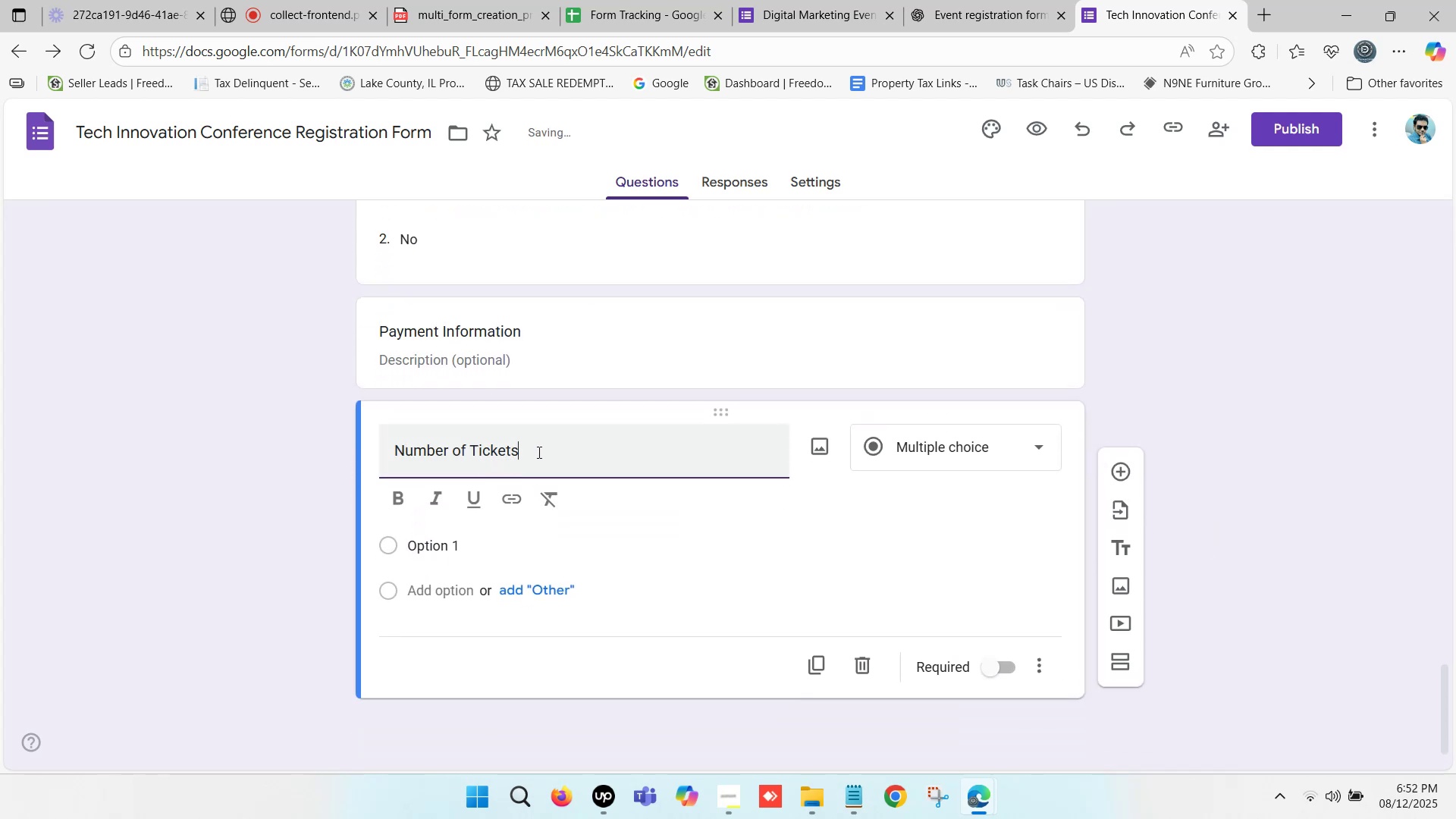 
left_click([538, 452])
 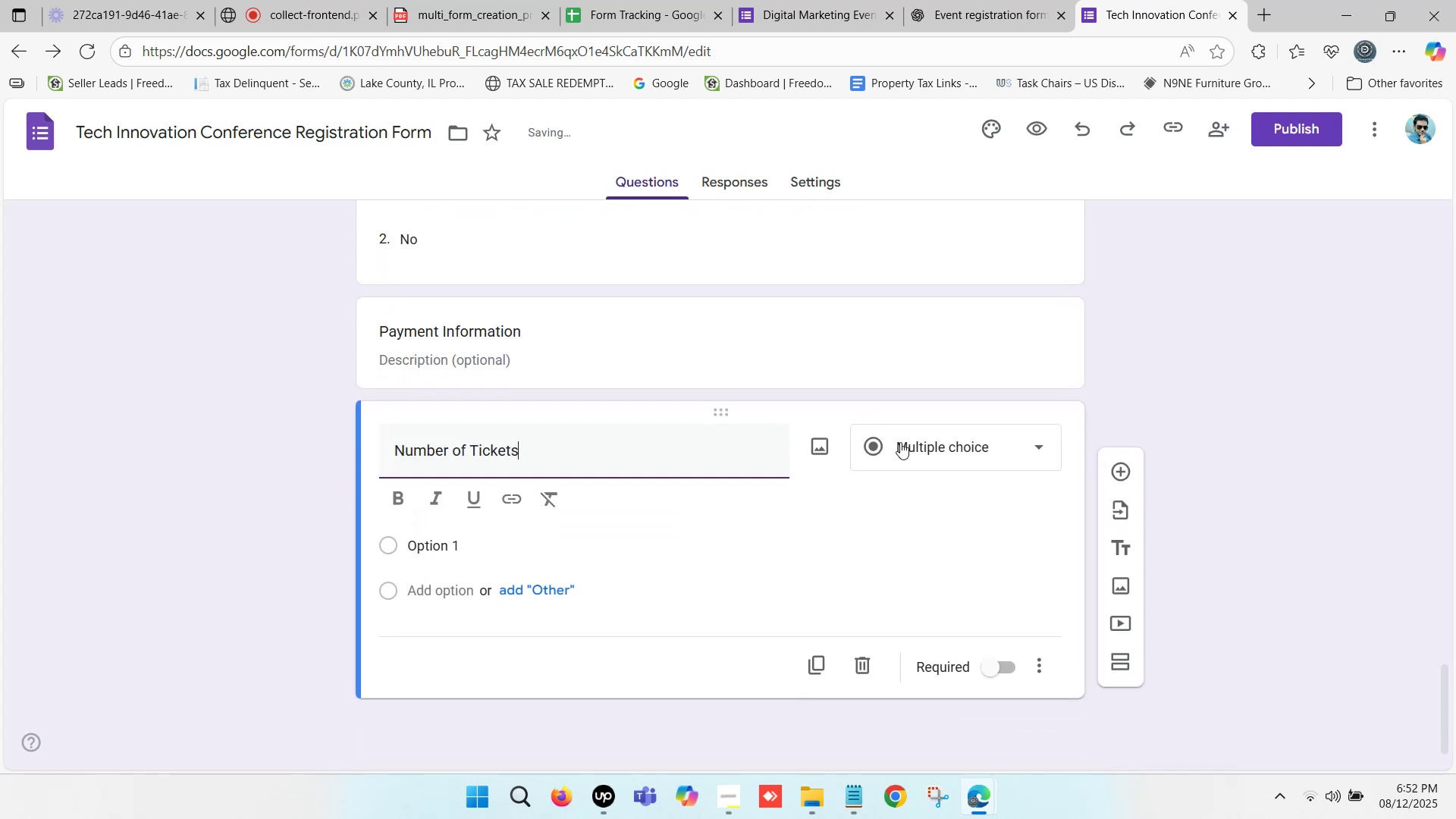 
left_click([965, 435])
 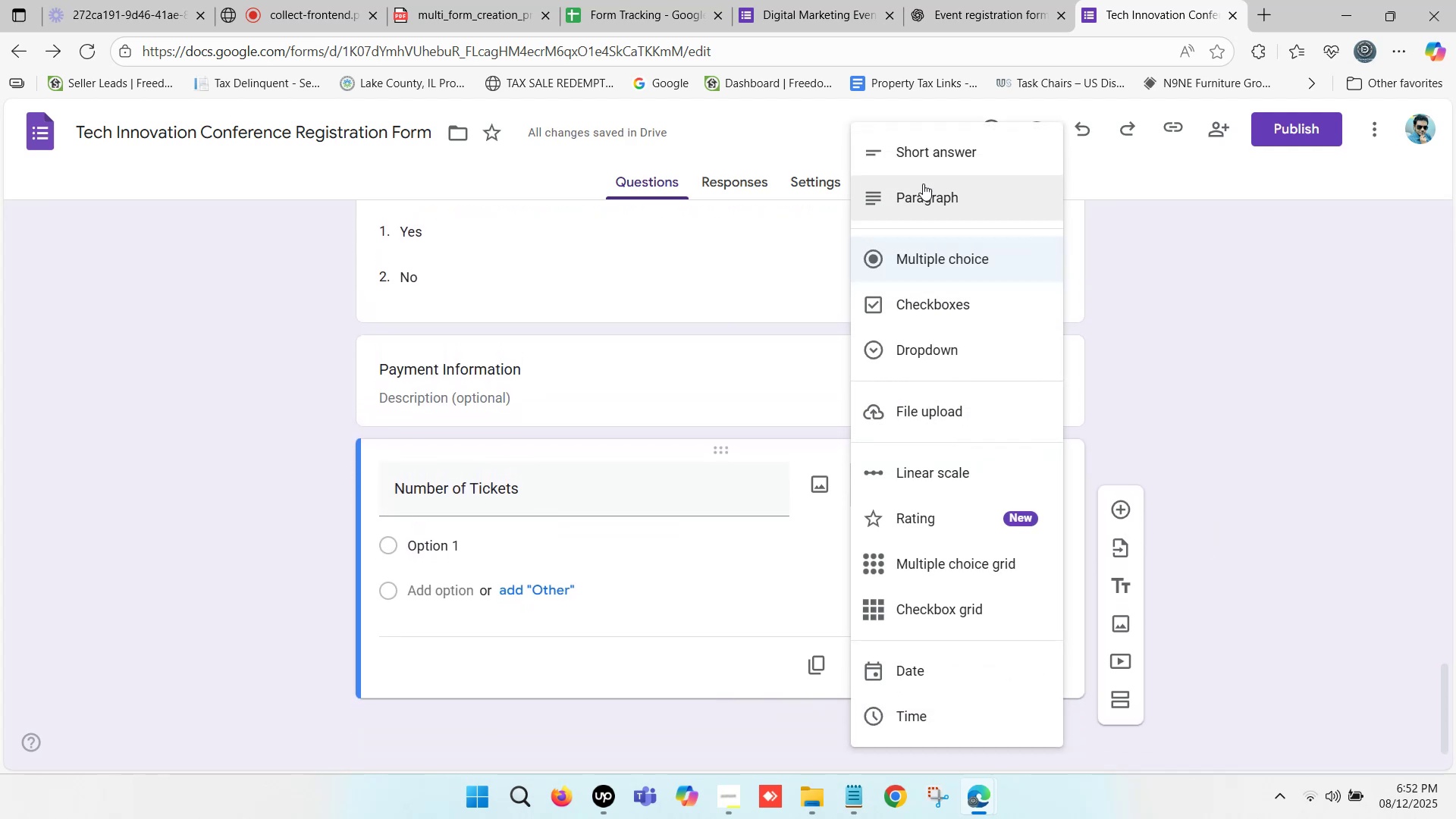 
left_click([924, 186])
 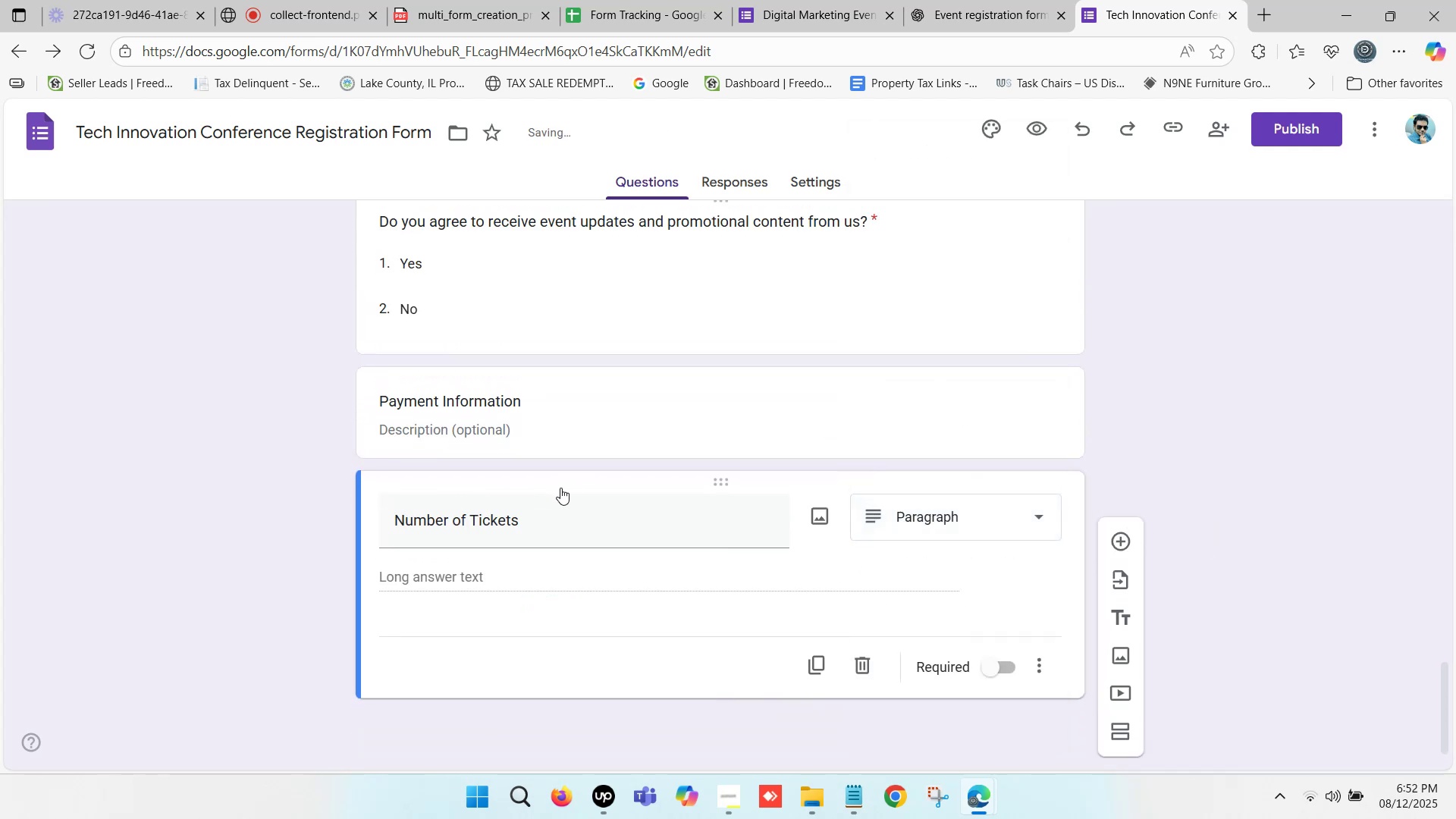 
scroll: coordinate [560, 488], scroll_direction: down, amount: 1.0
 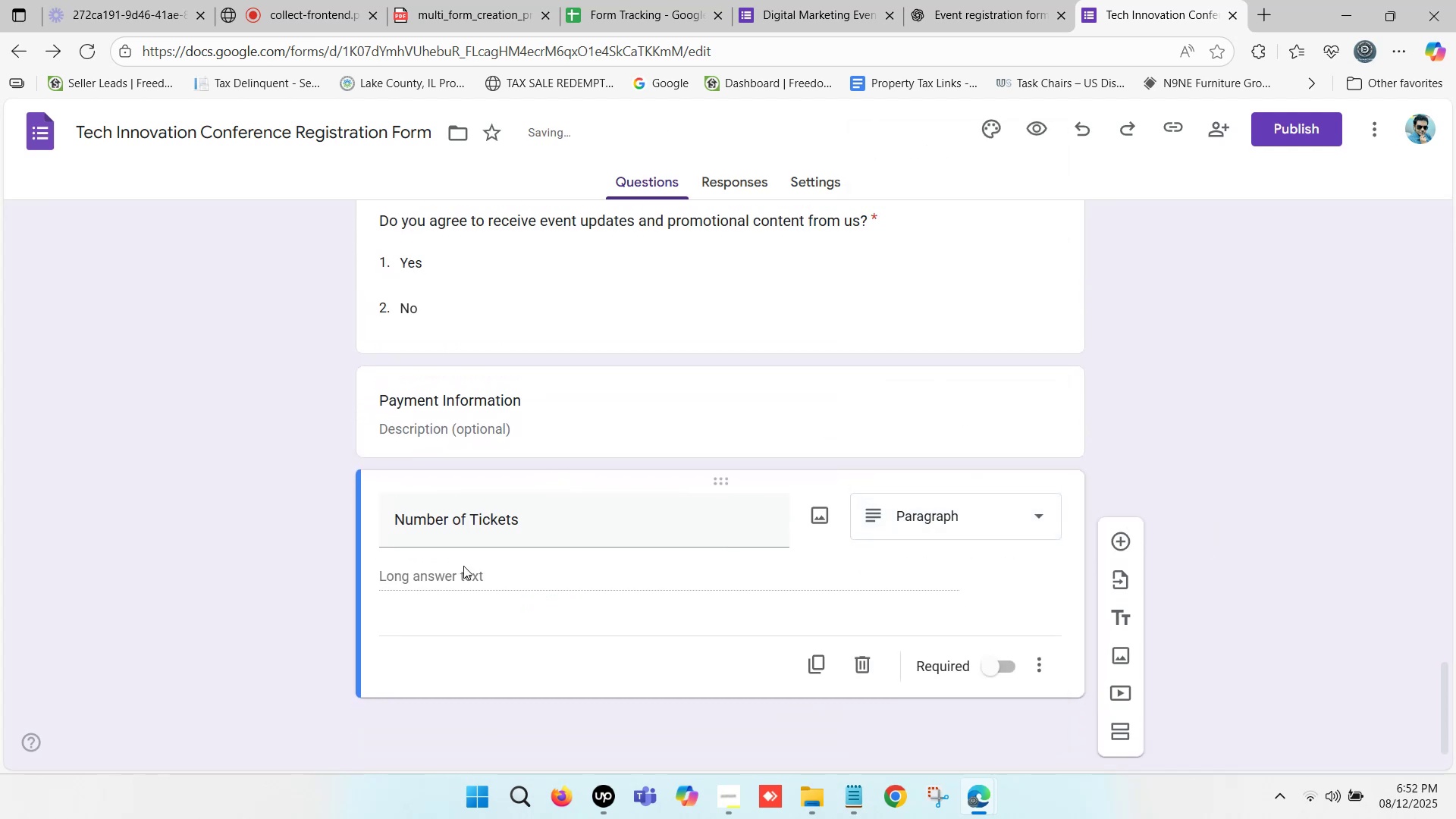 
left_click([463, 566])
 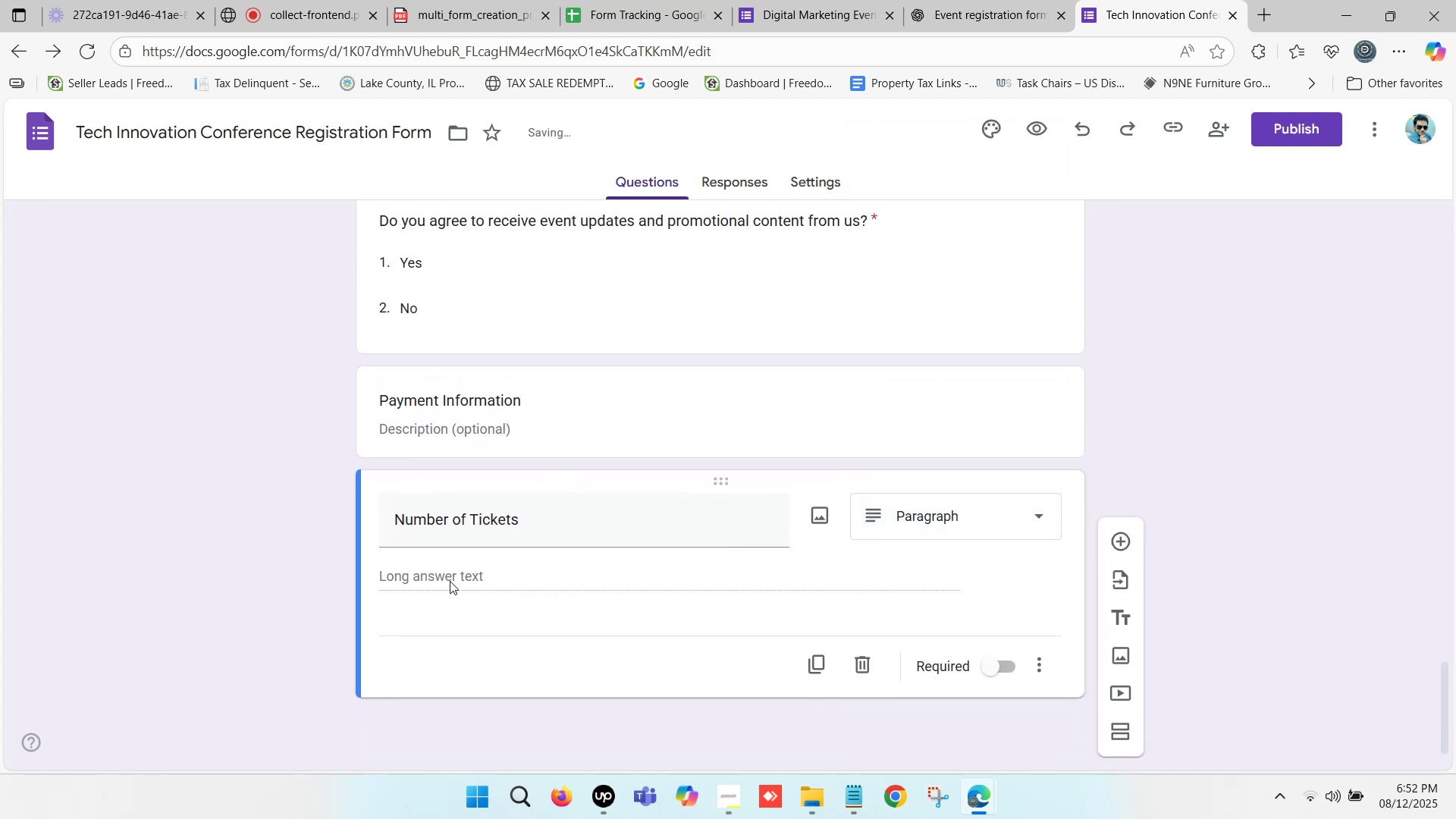 
left_click([450, 581])
 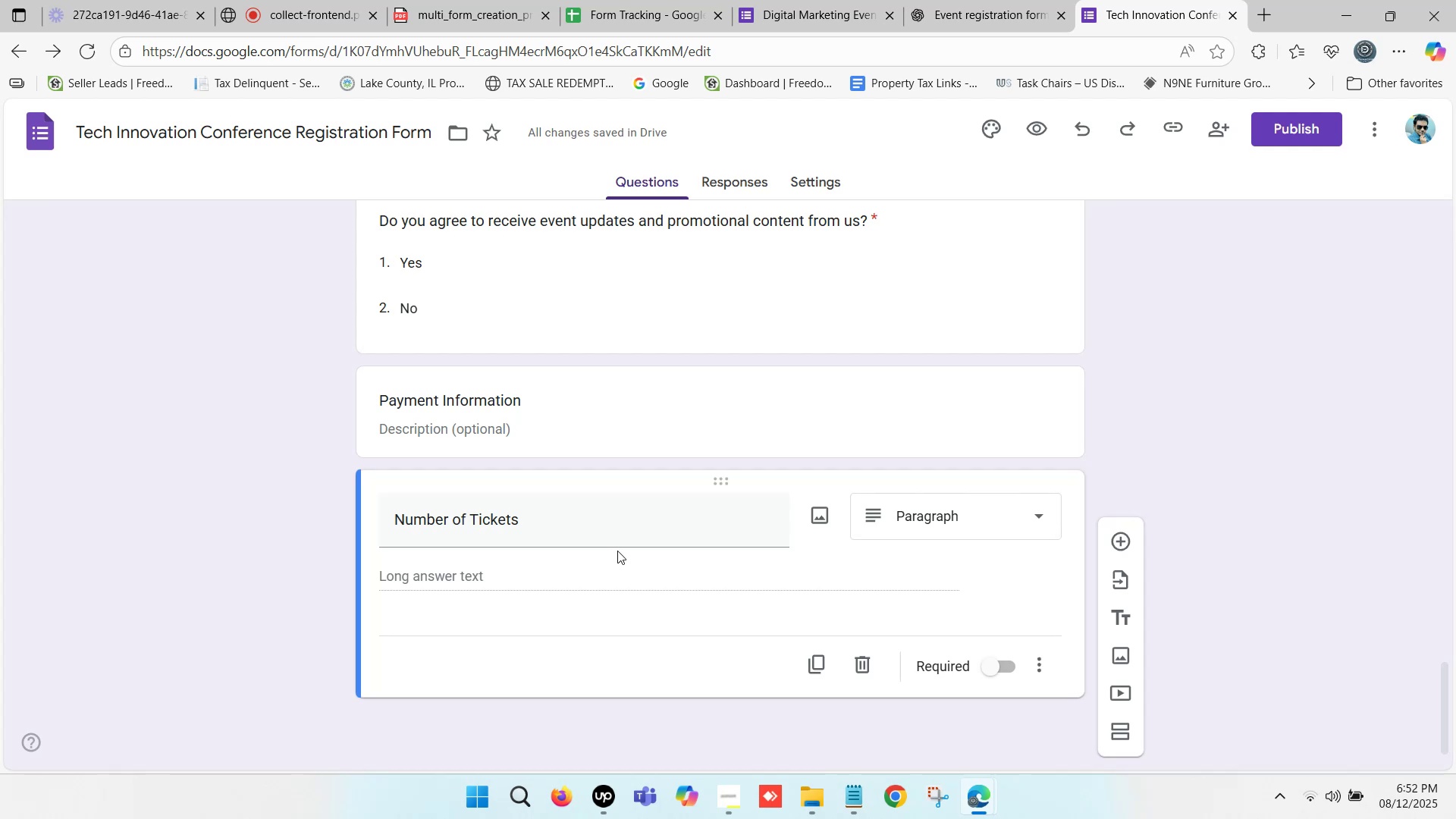 
scroll: coordinate [689, 531], scroll_direction: down, amount: 4.0
 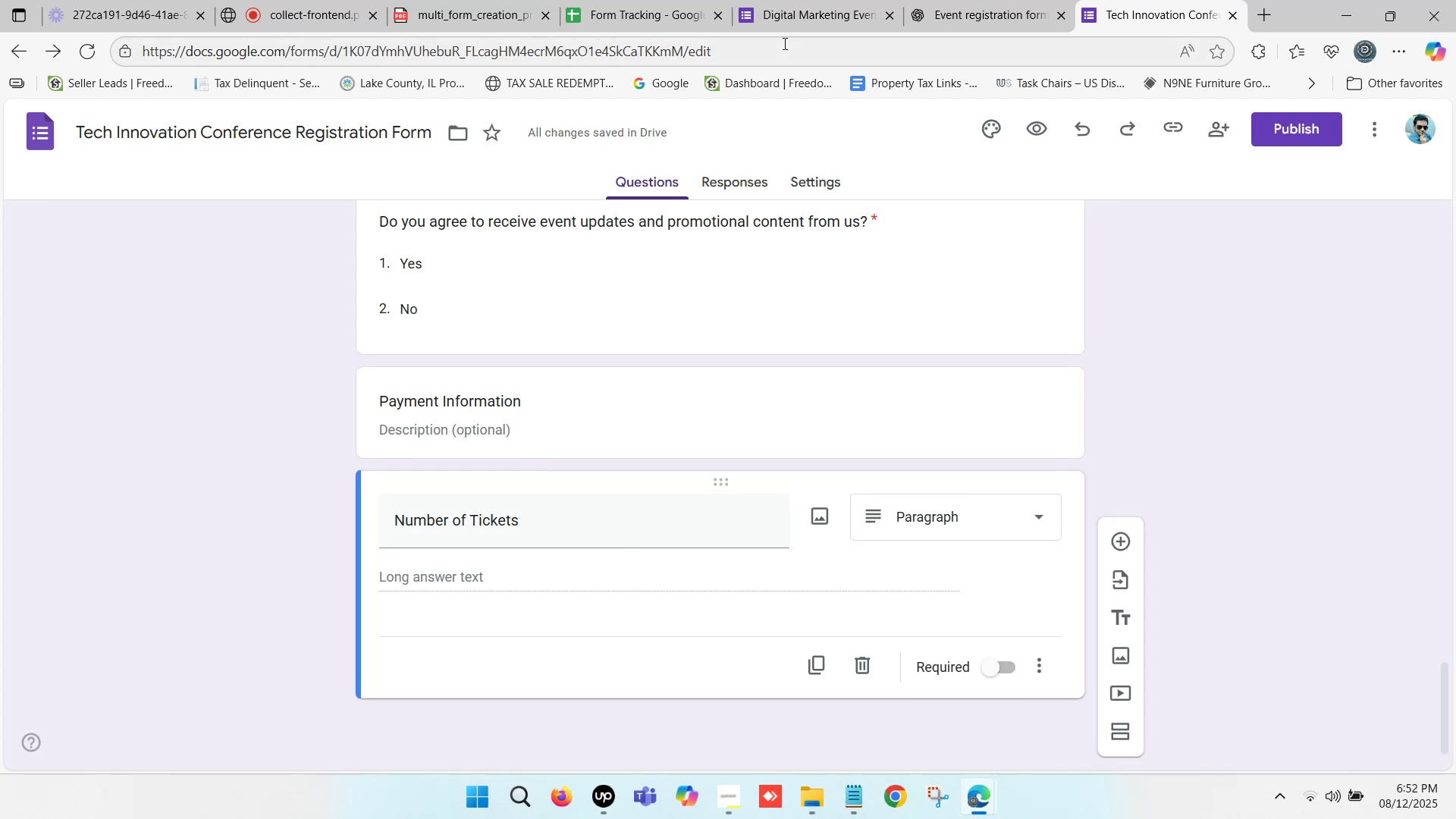 
left_click([786, 27])
 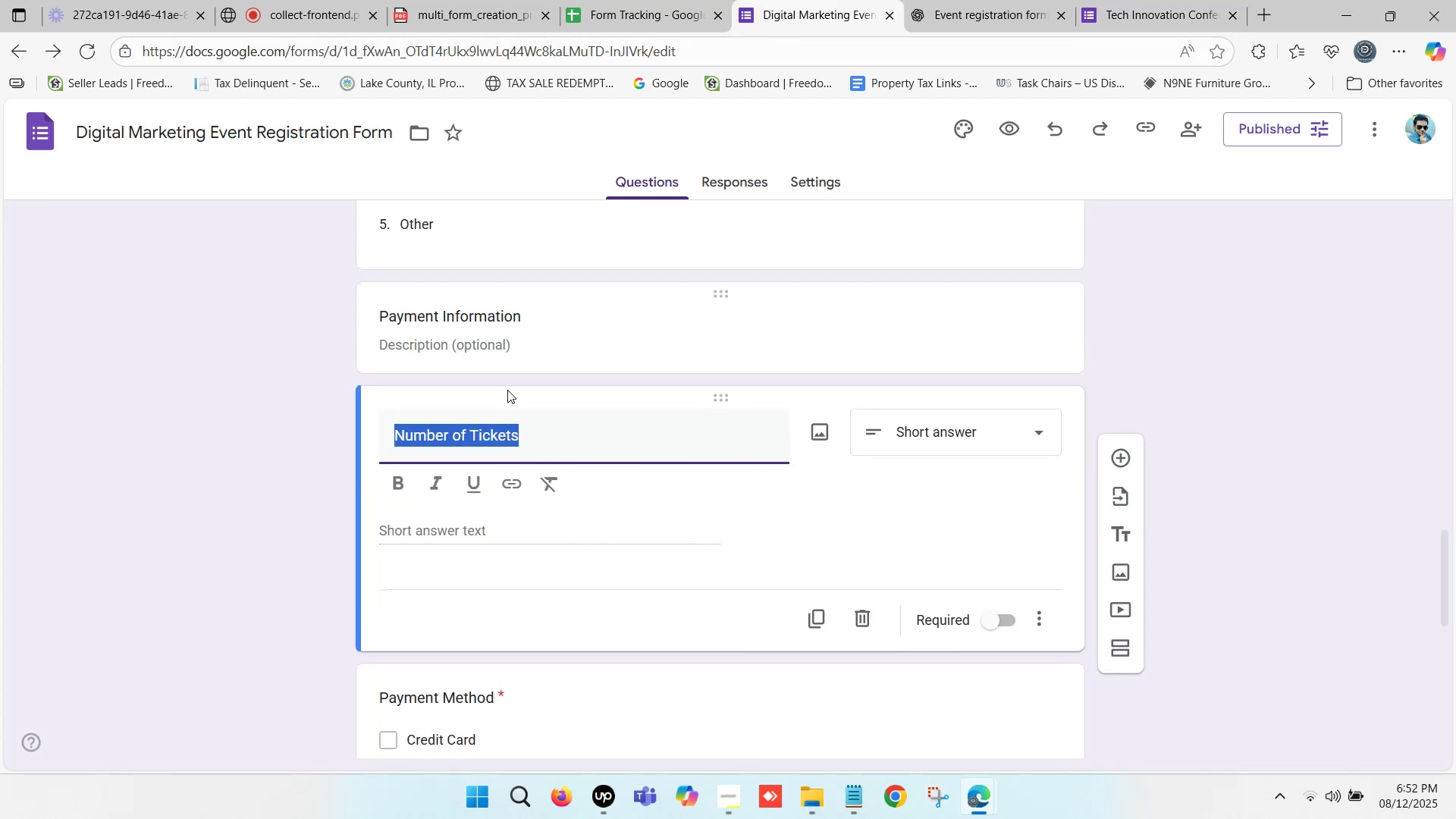 
scroll: coordinate [500, 450], scroll_direction: down, amount: 2.0
 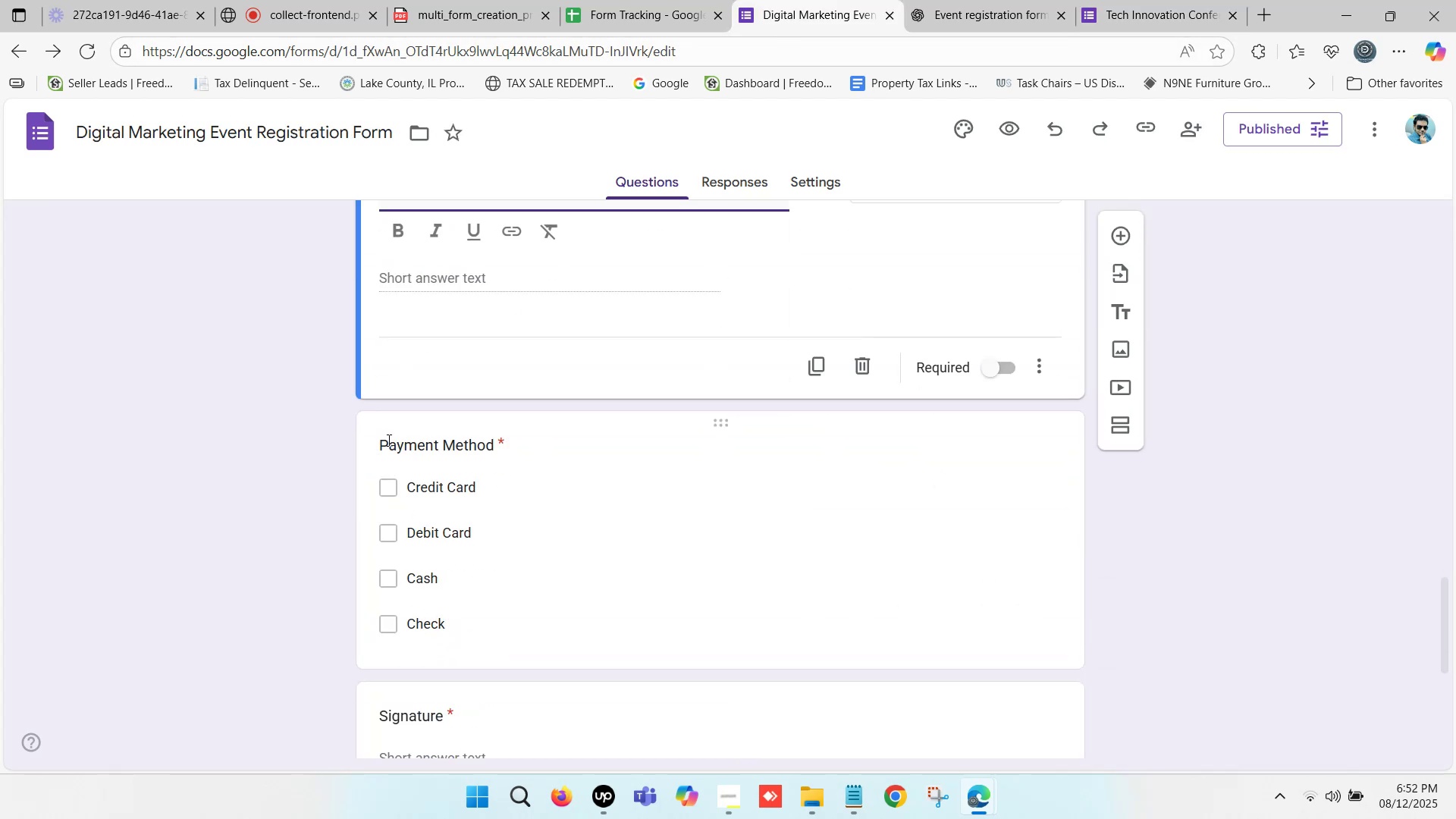 
left_click_drag(start_coordinate=[381, 438], to_coordinate=[457, 441])
 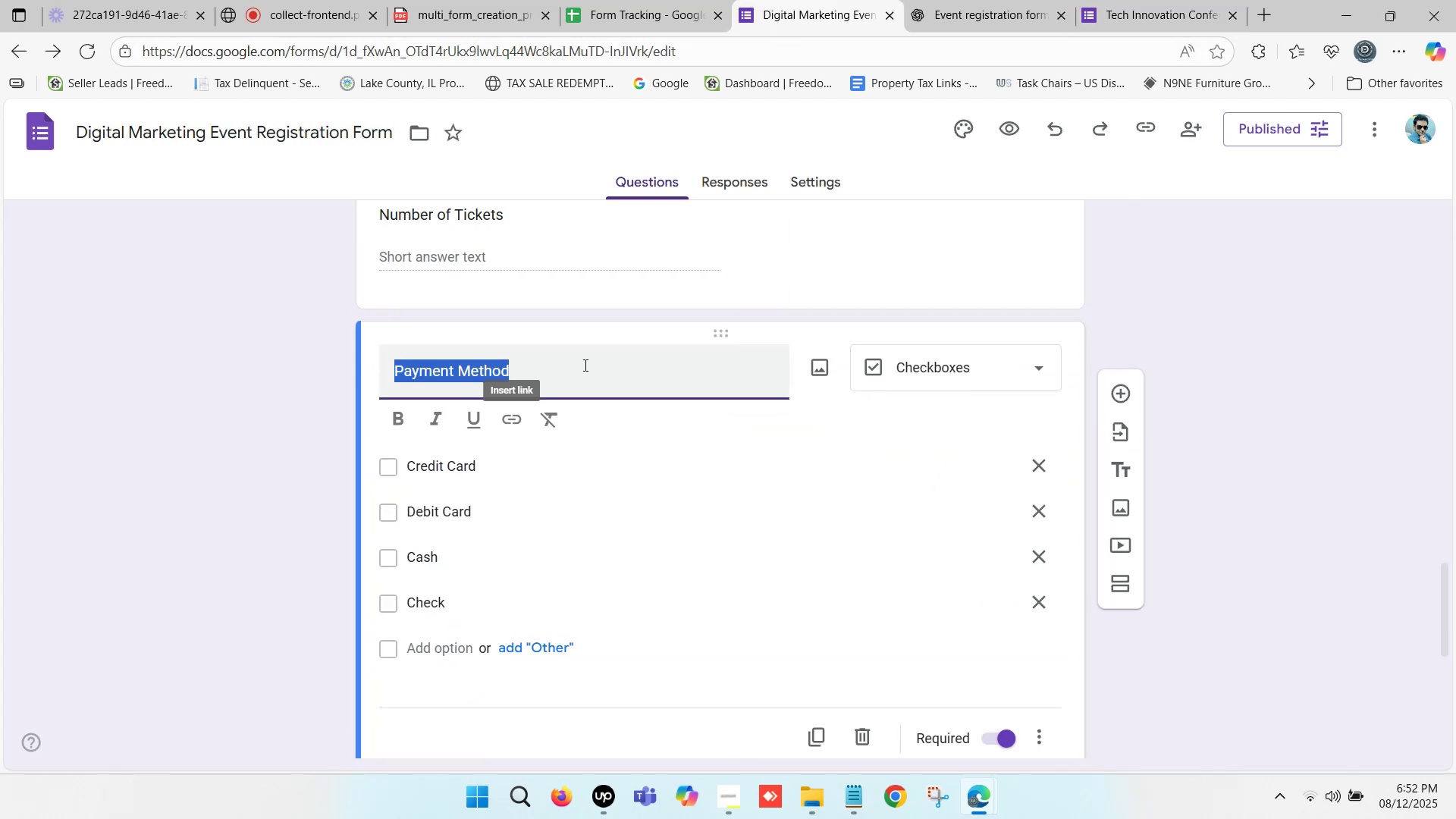 
key(Control+C)
 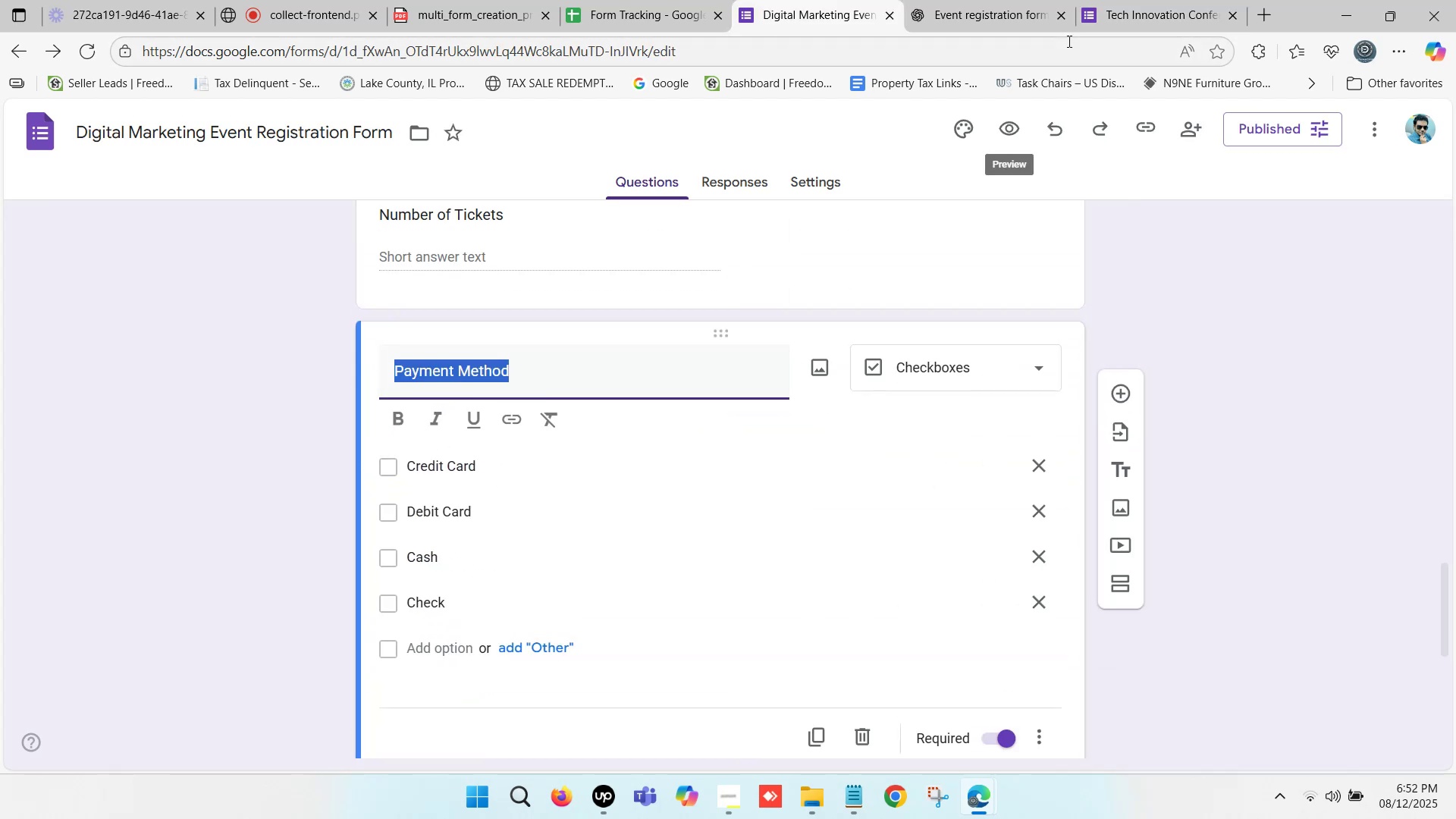 
left_click([1125, 0])
 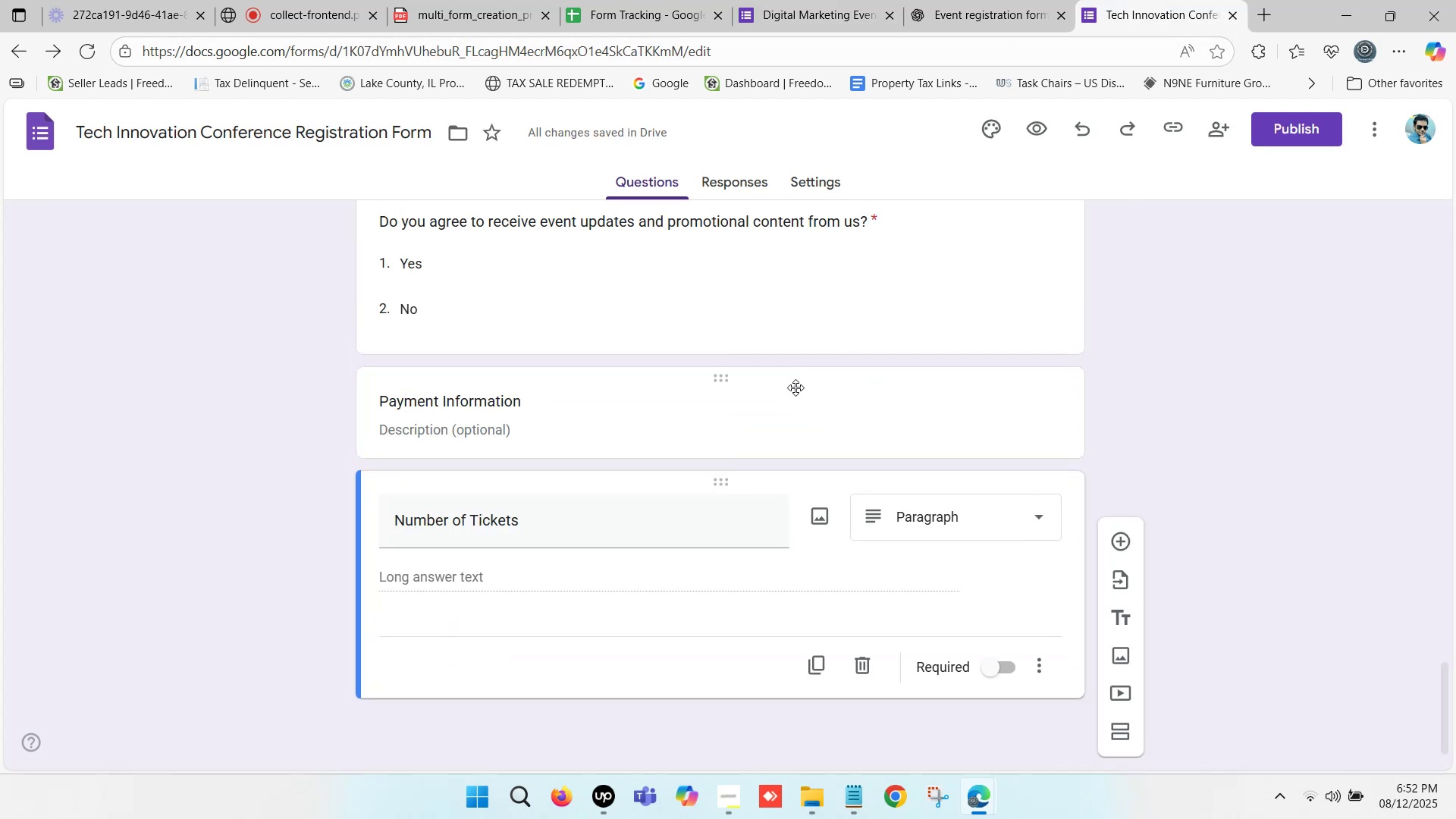 
scroll: coordinate [667, 454], scroll_direction: down, amount: 2.0
 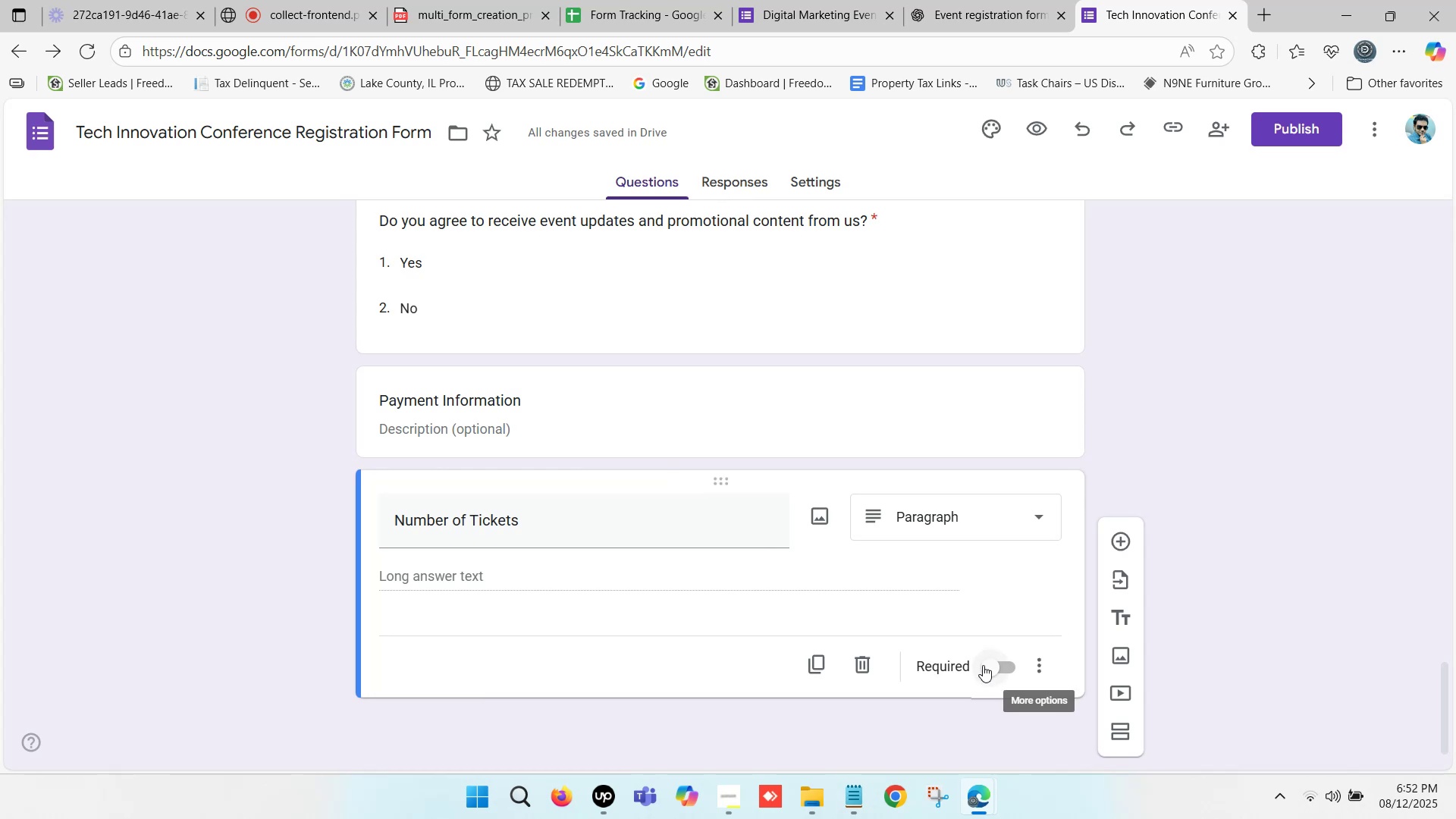 
left_click([559, 657])
 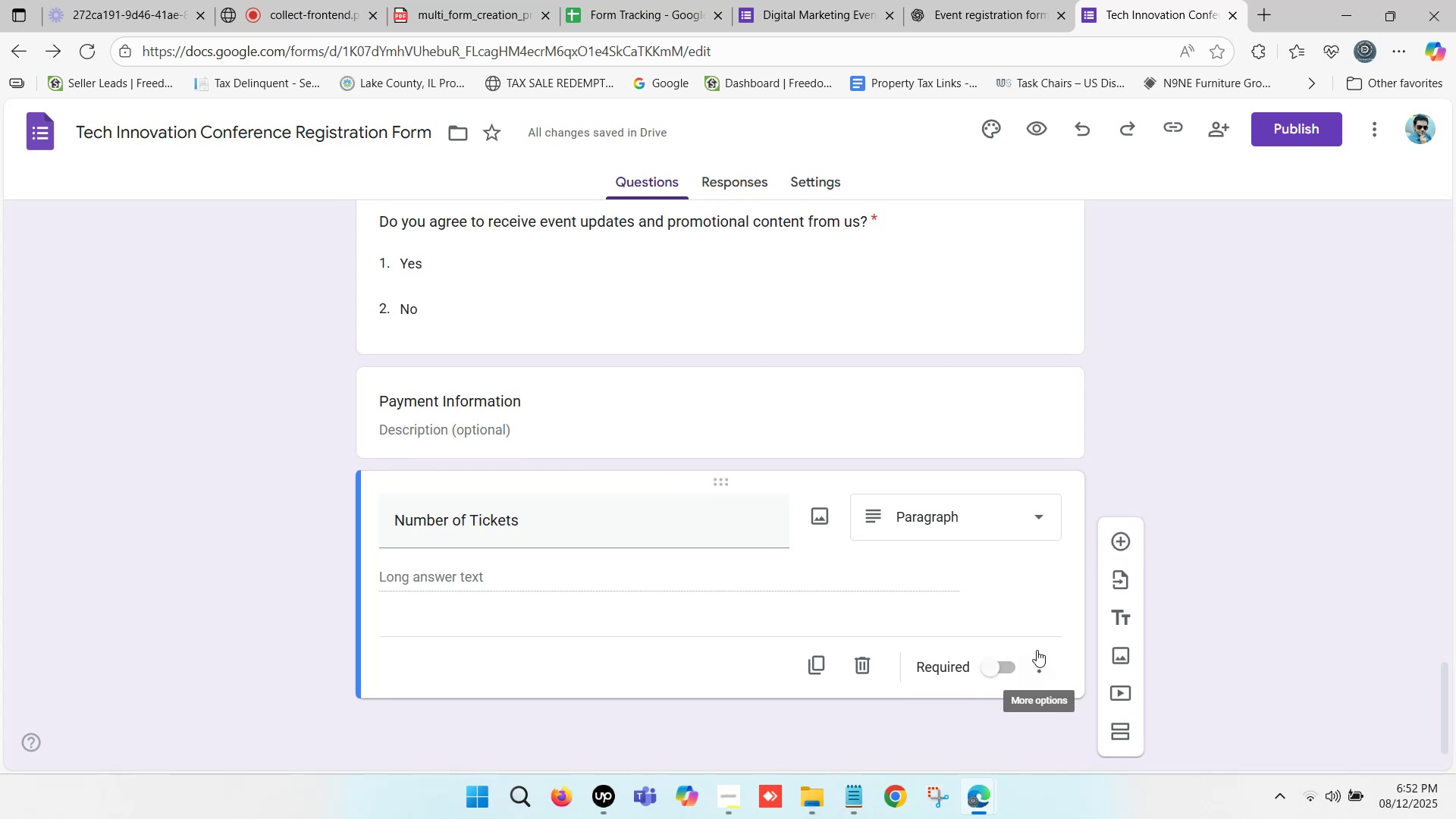 
left_click([994, 667])
 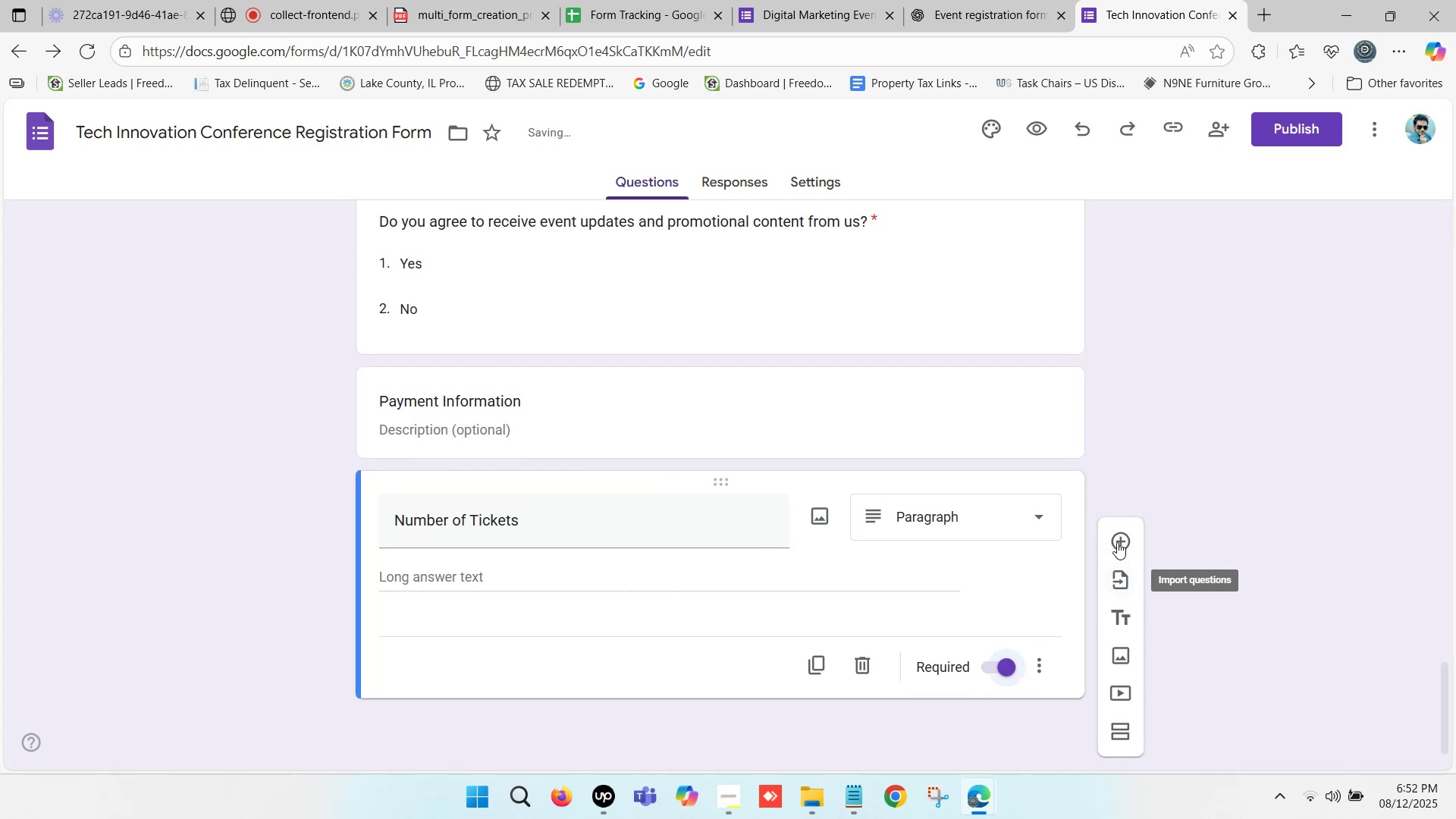 
left_click([1117, 542])
 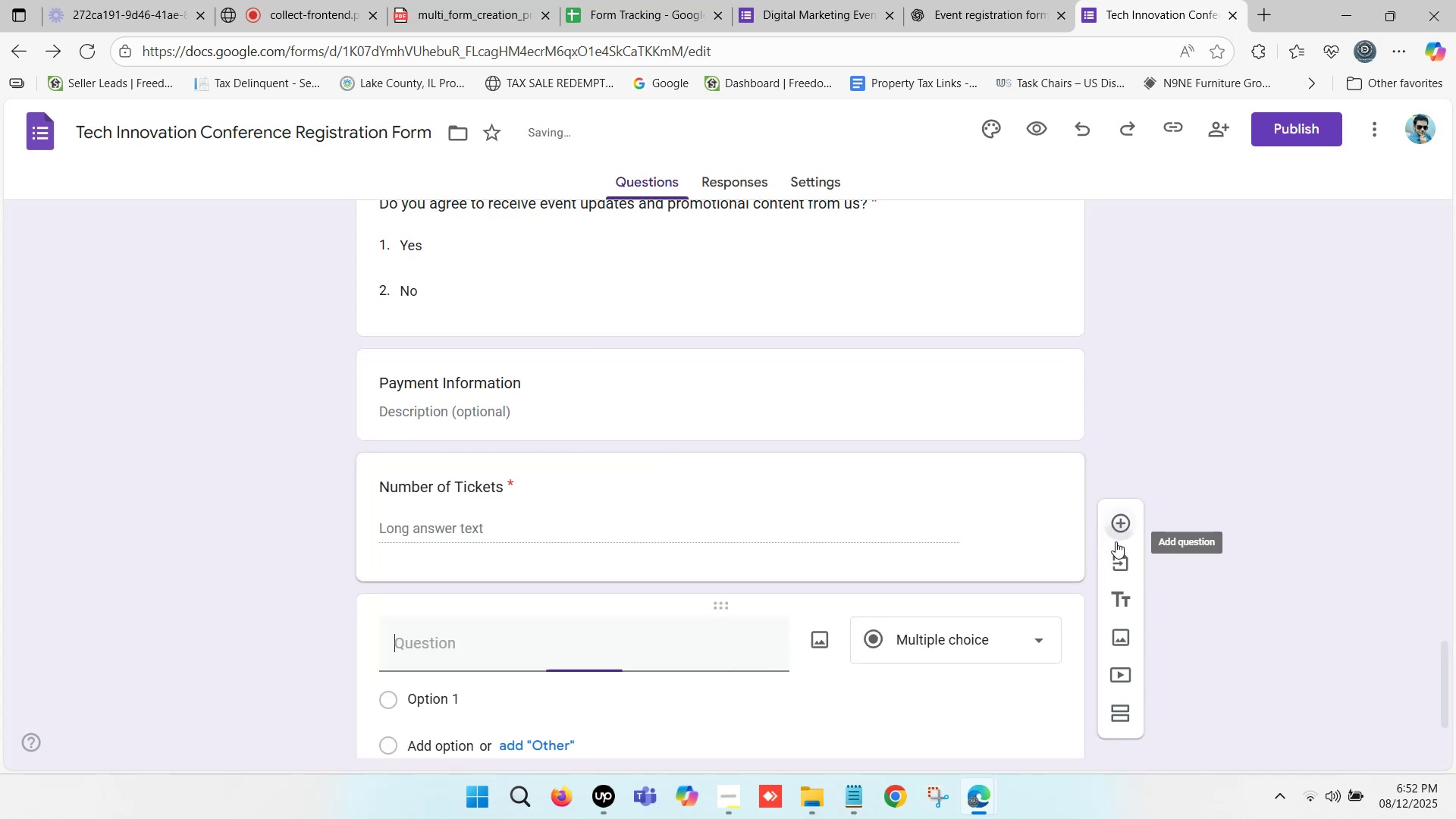 
scroll: coordinate [673, 537], scroll_direction: down, amount: 3.0
 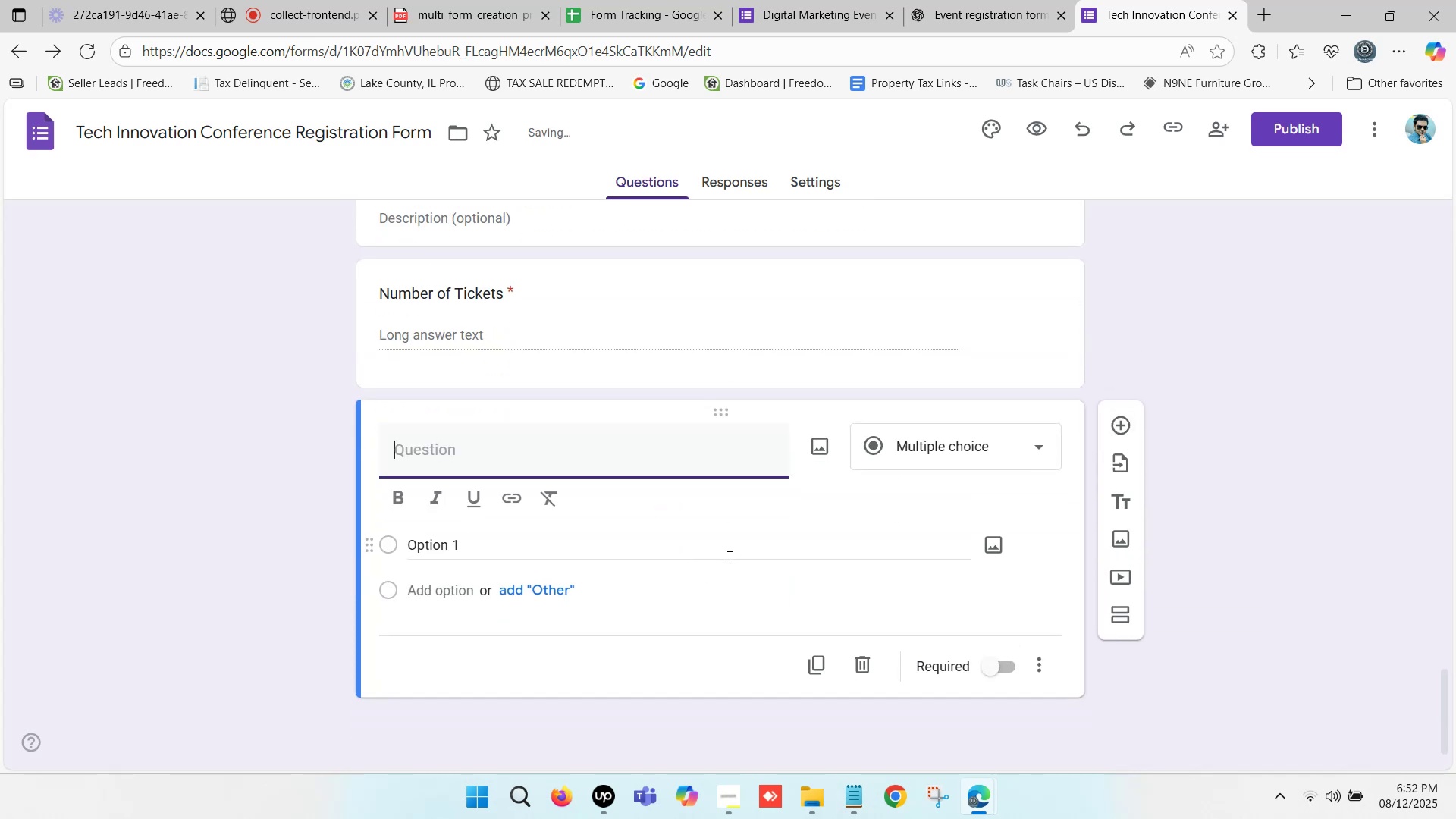 
key(Control+V)
 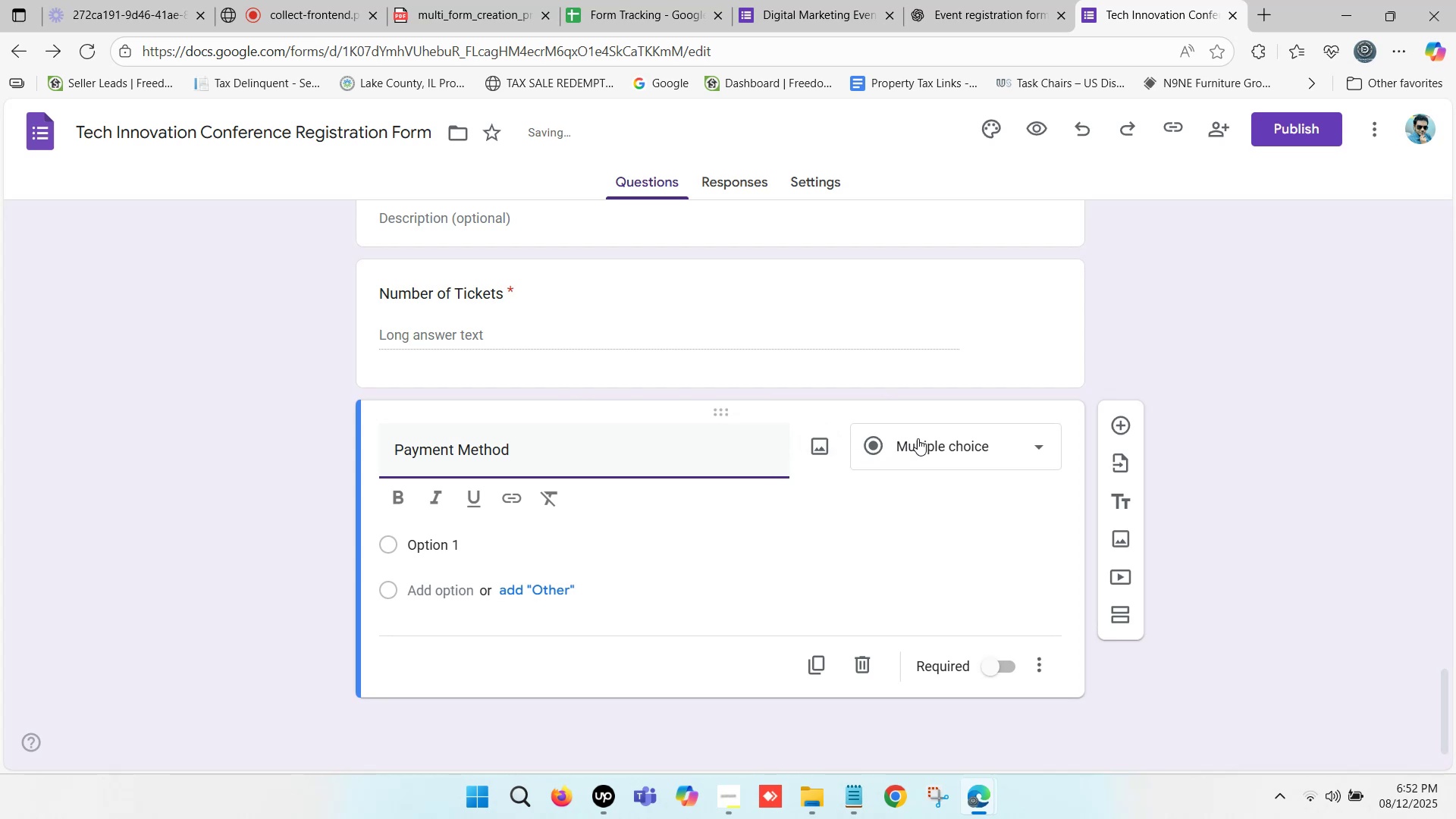 
left_click([949, 442])
 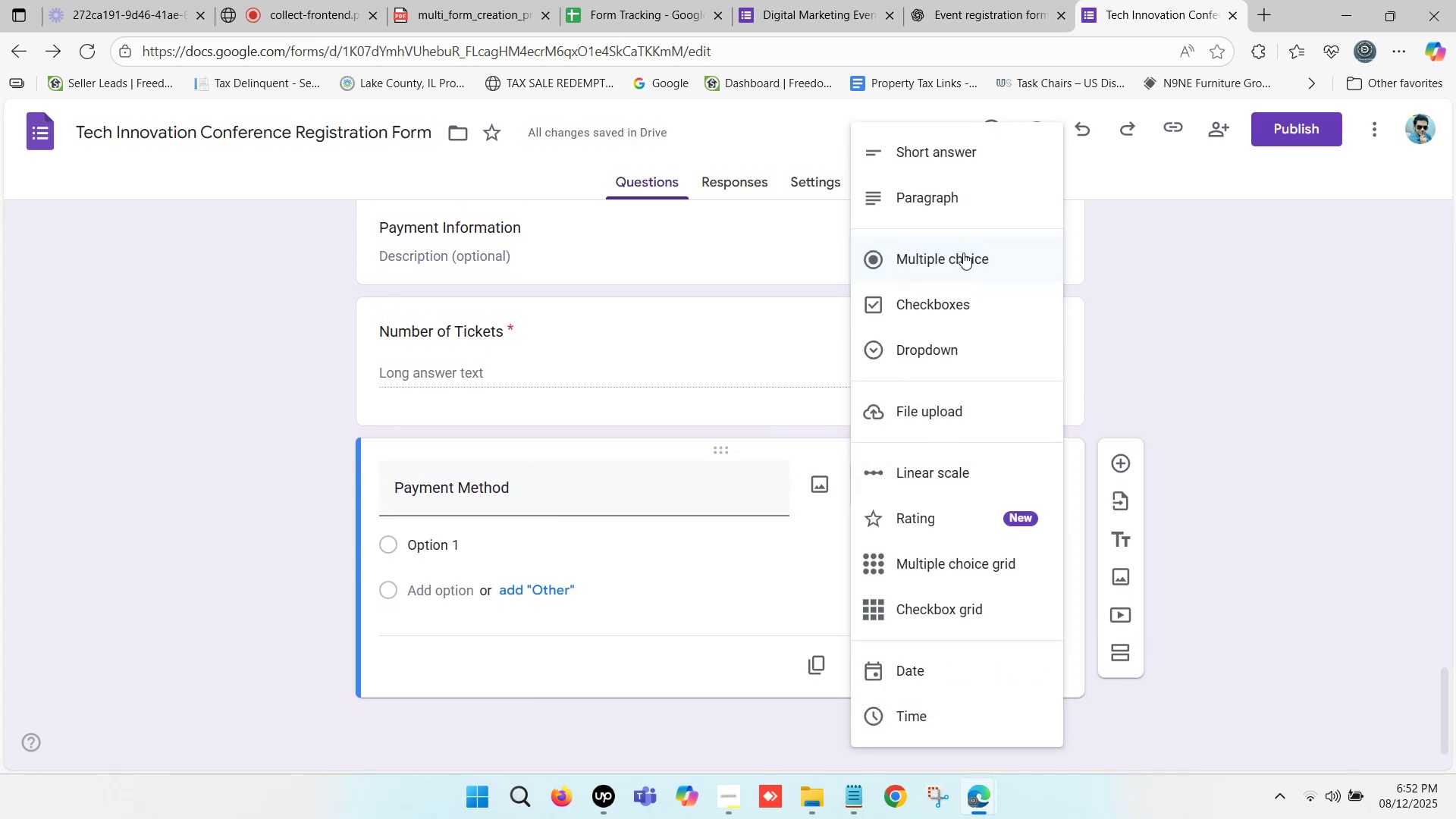 
left_click([947, 348])
 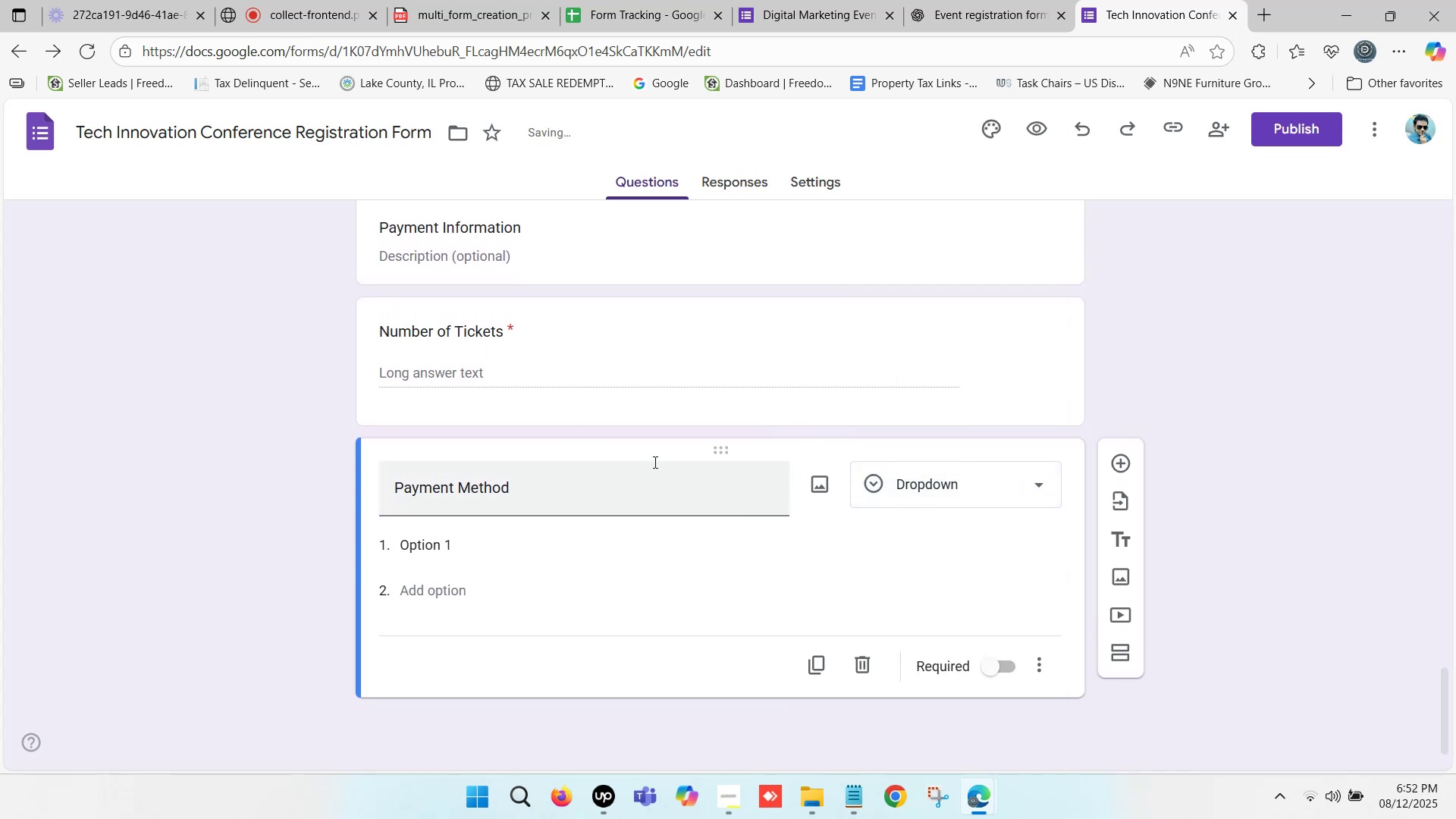 
scroll: coordinate [644, 466], scroll_direction: down, amount: 1.0
 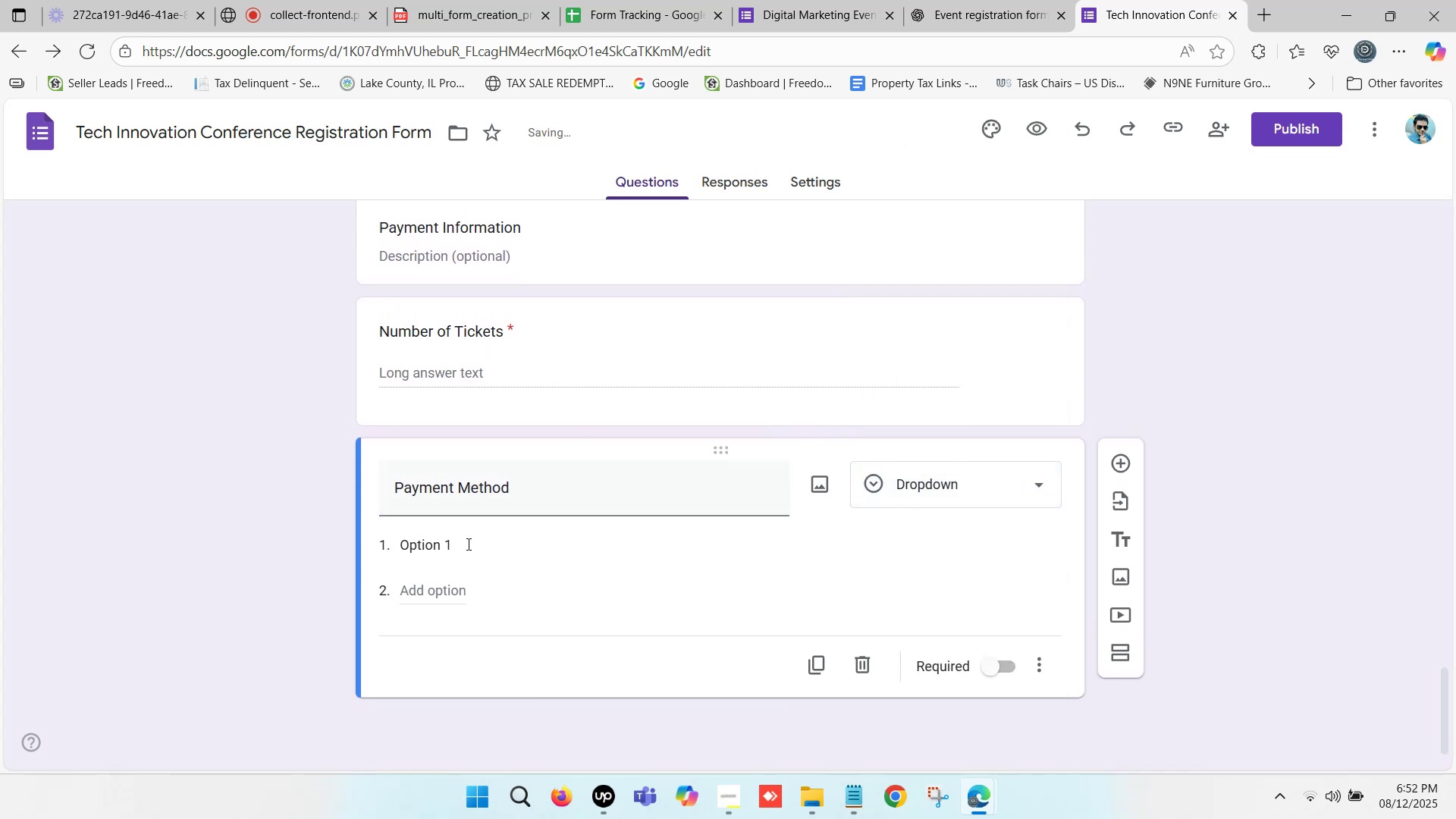 
left_click([470, 540])
 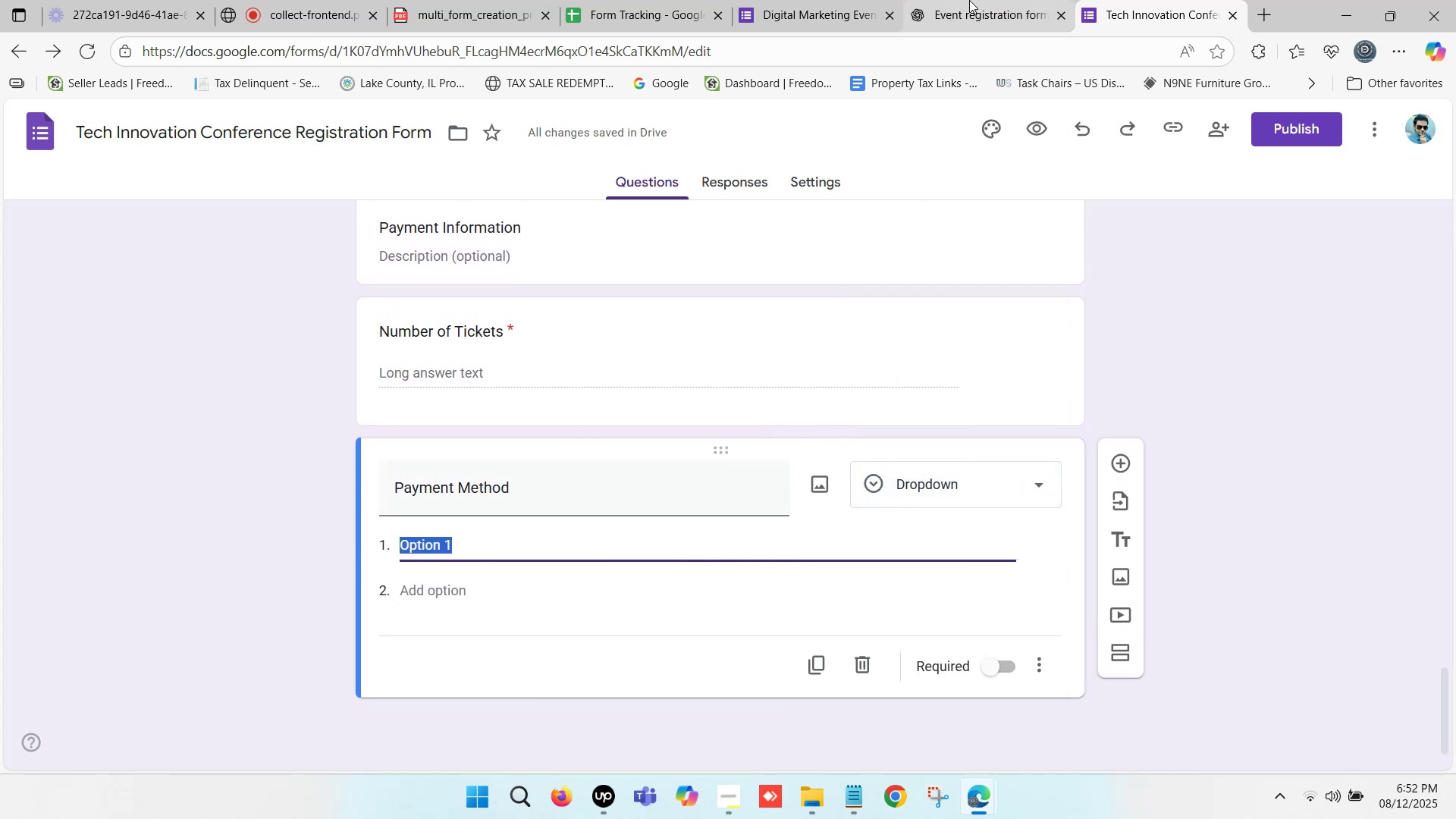 
left_click([832, 0])
 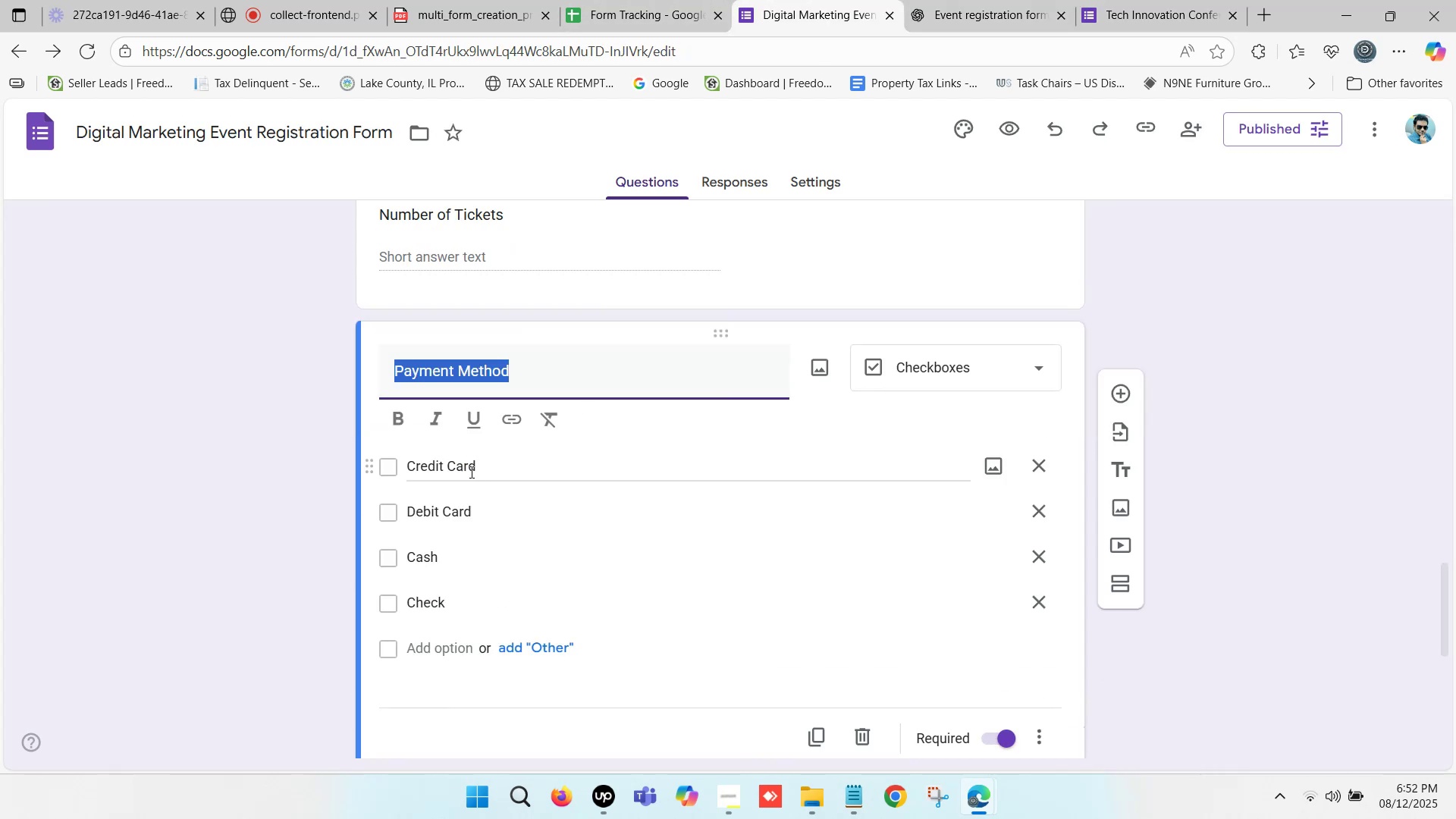 
left_click([467, 463])
 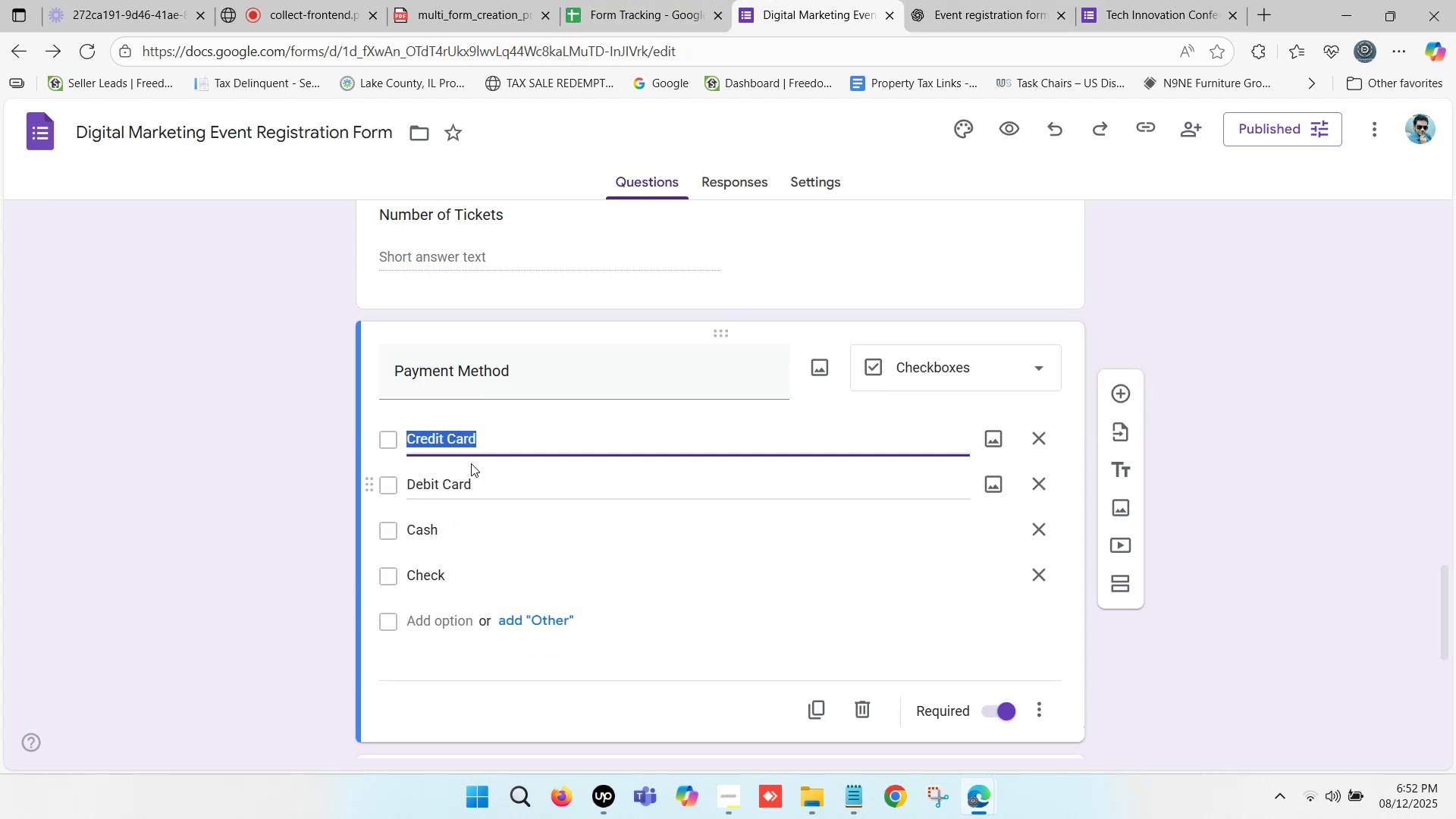 
key(Control+ControlLeft)
 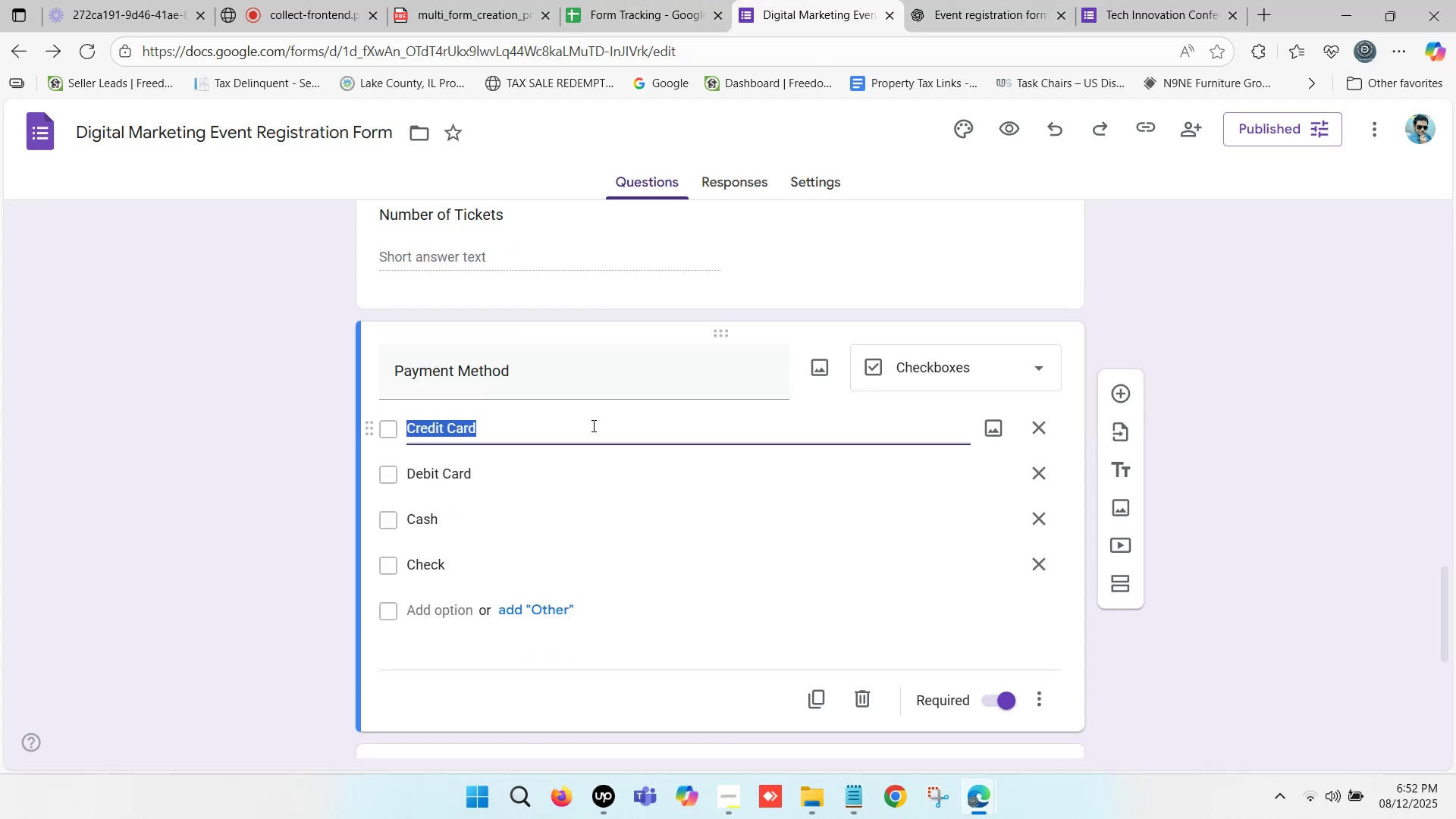 
key(Control+C)
 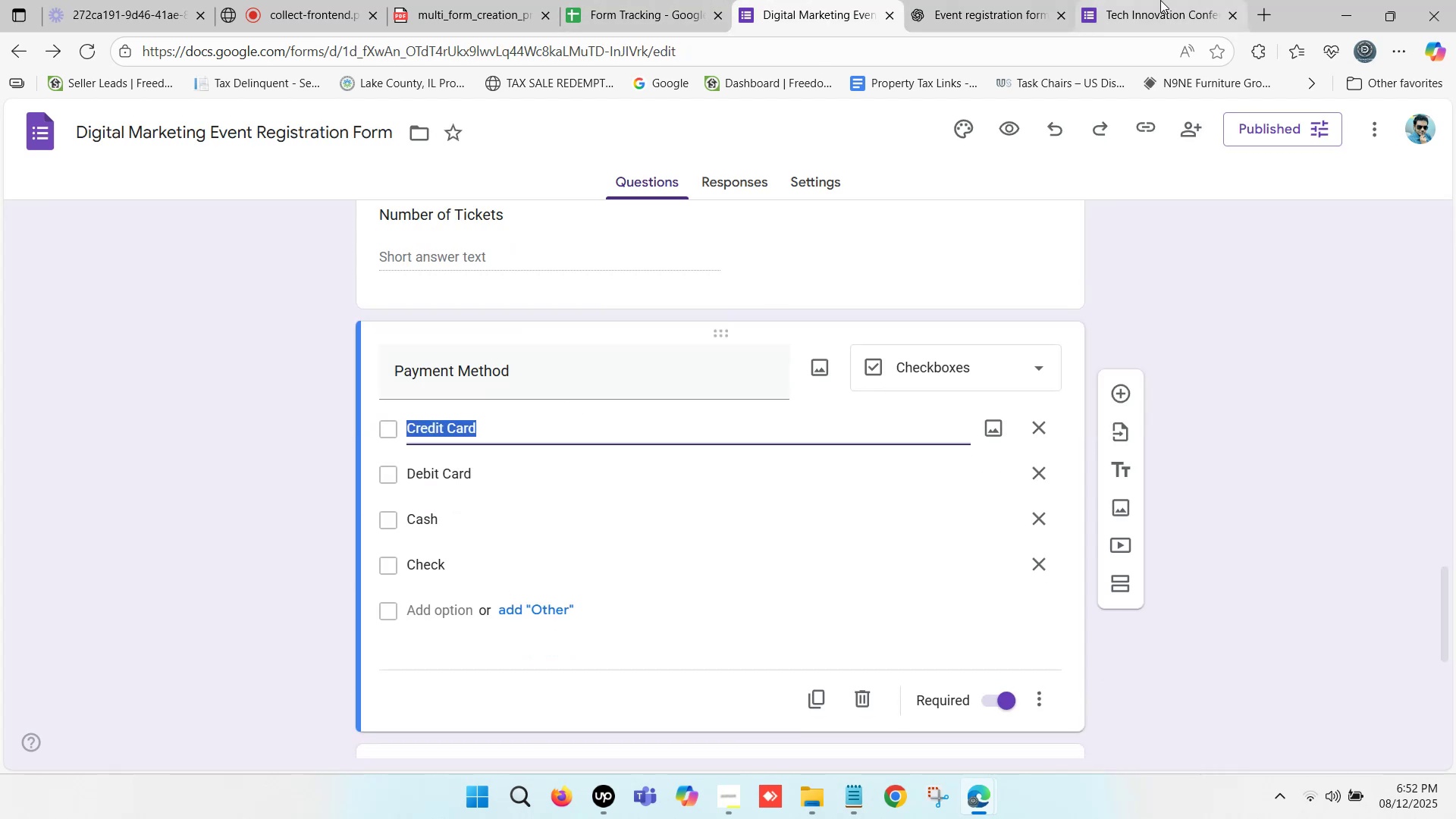 
left_click([1162, 0])
 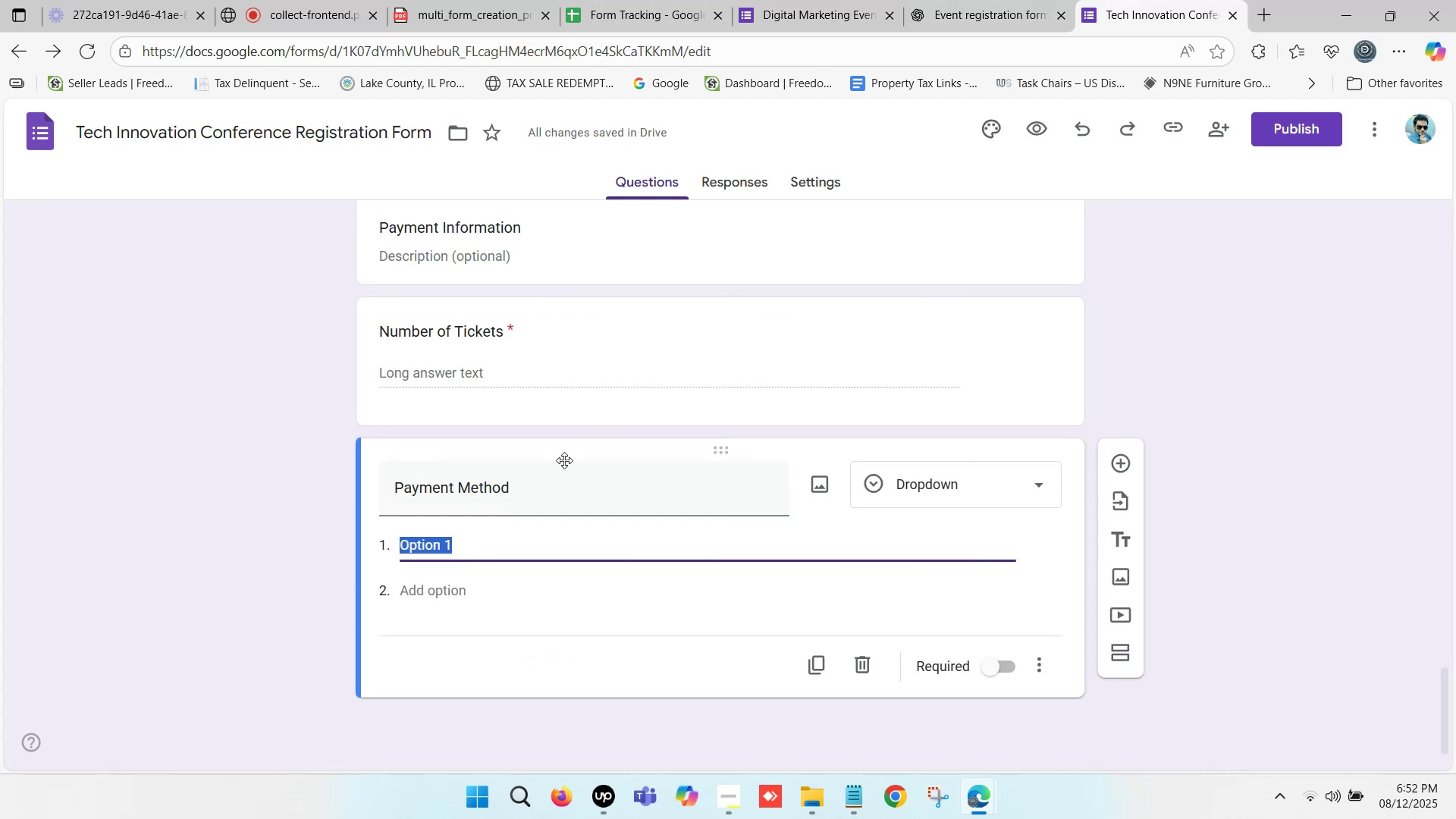 
key(Control+ControlLeft)
 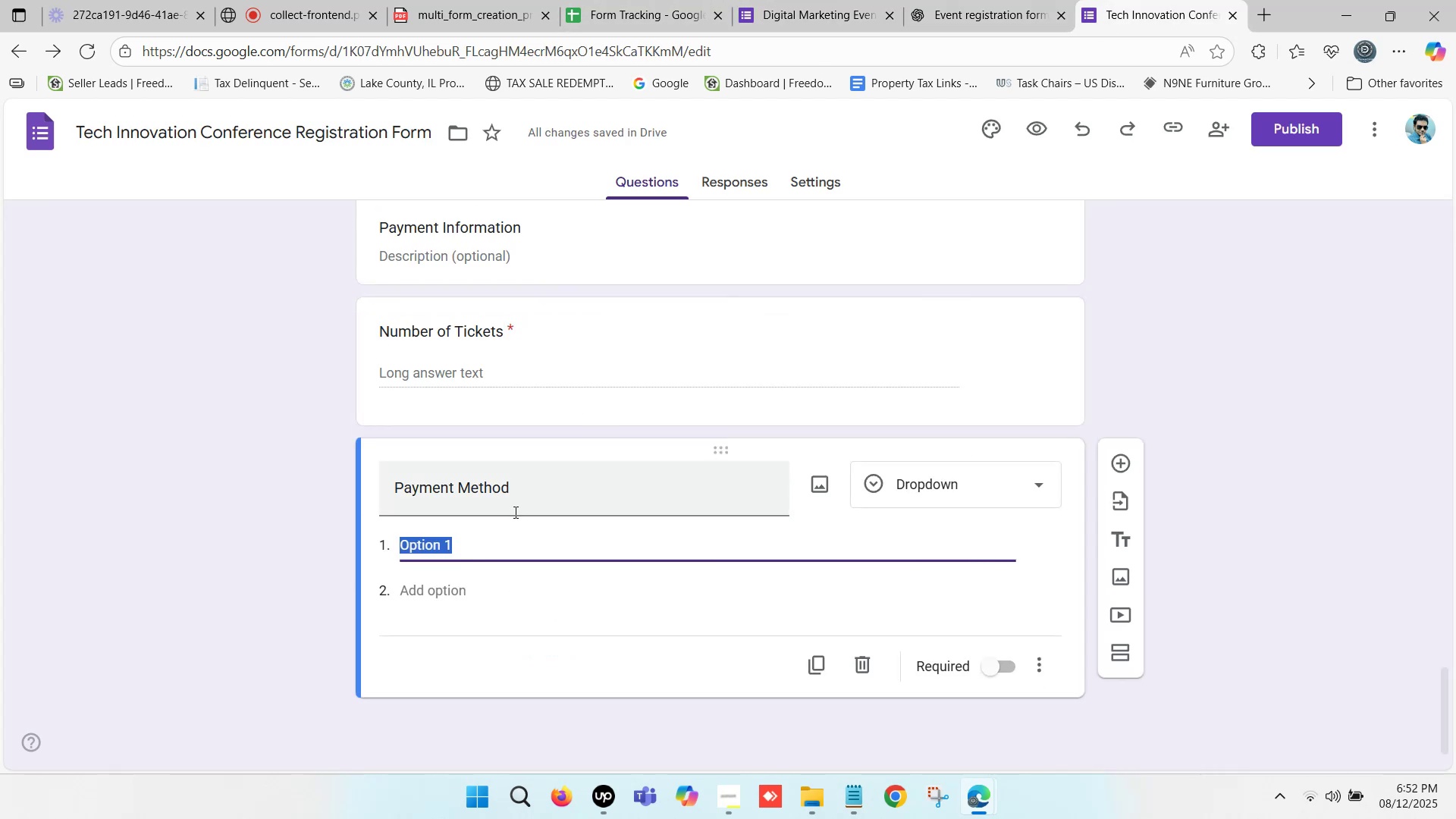 
key(Control+V)
 